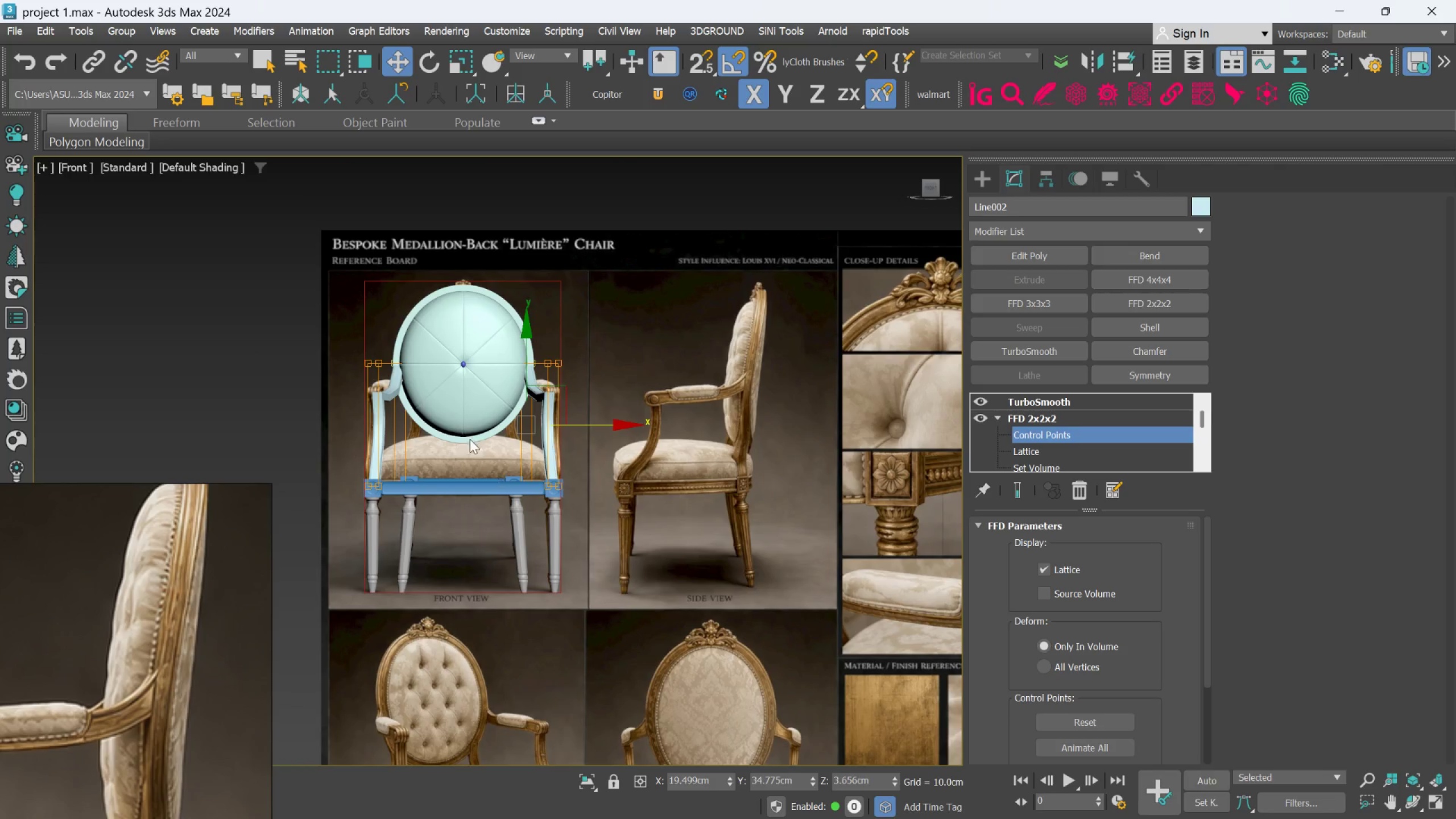 
scroll: coordinate [484, 414], scroll_direction: up, amount: 2.0
 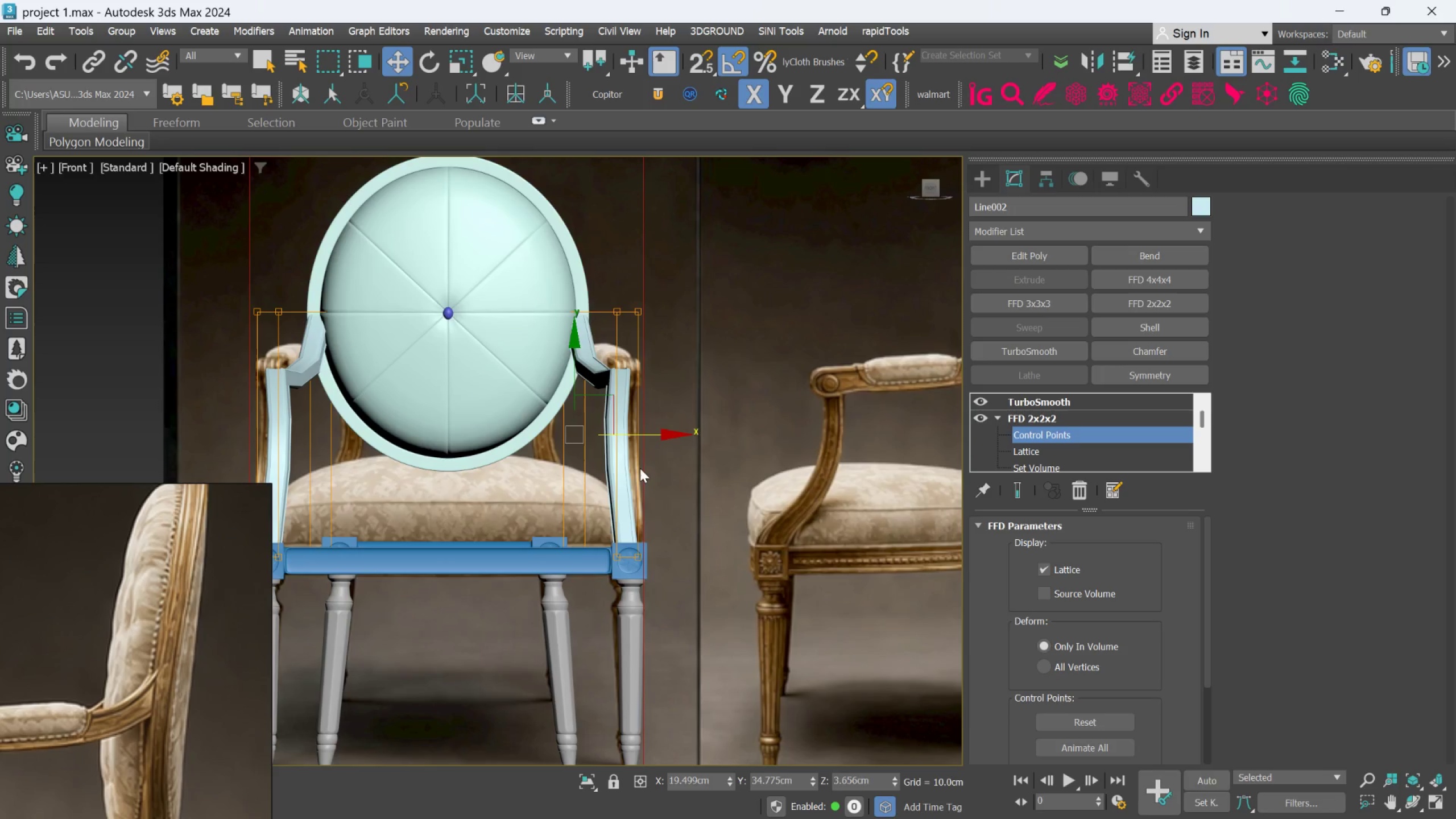 
hold_key(key=AltLeft, duration=0.5)
 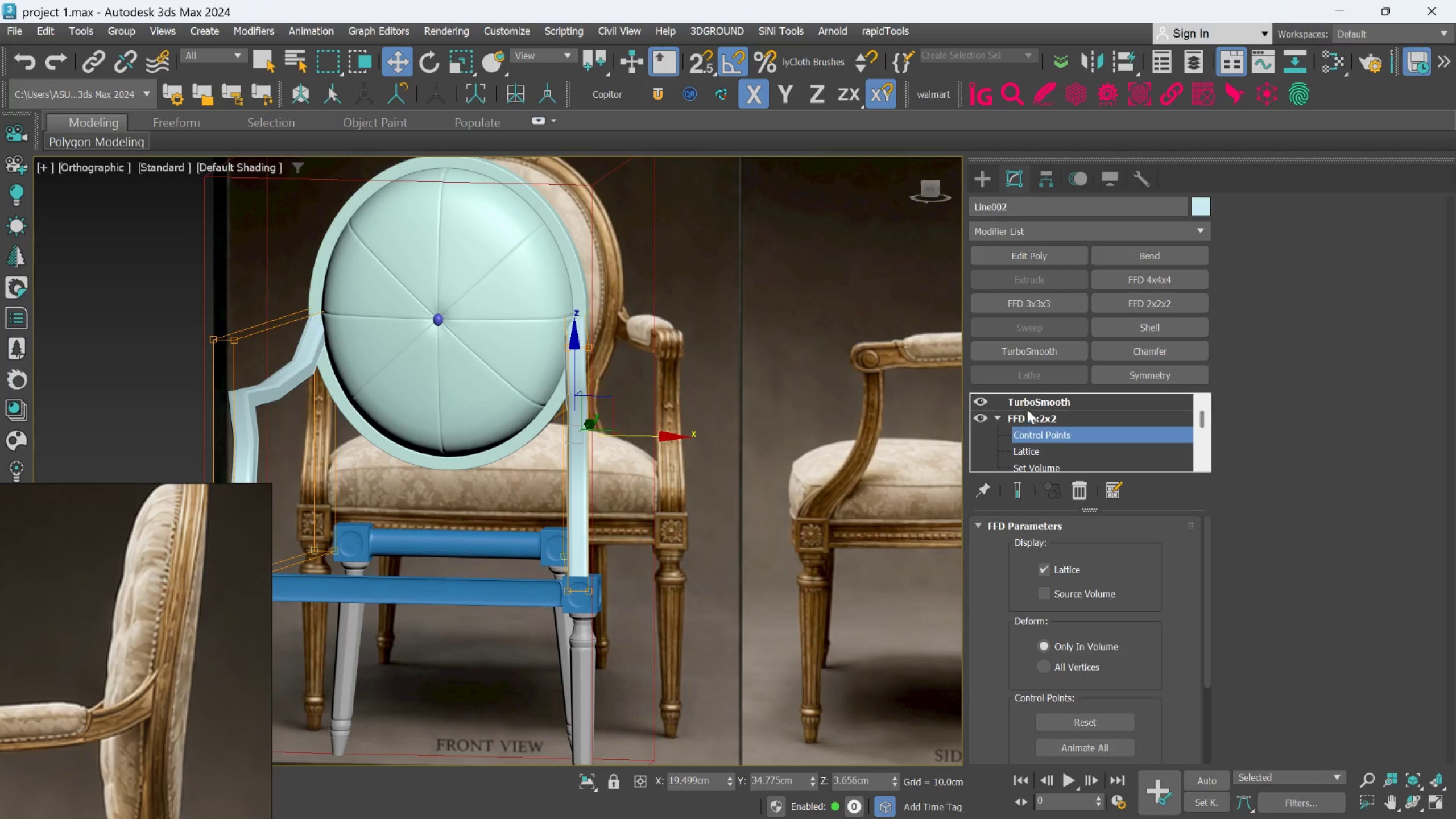 
left_click([1028, 406])
 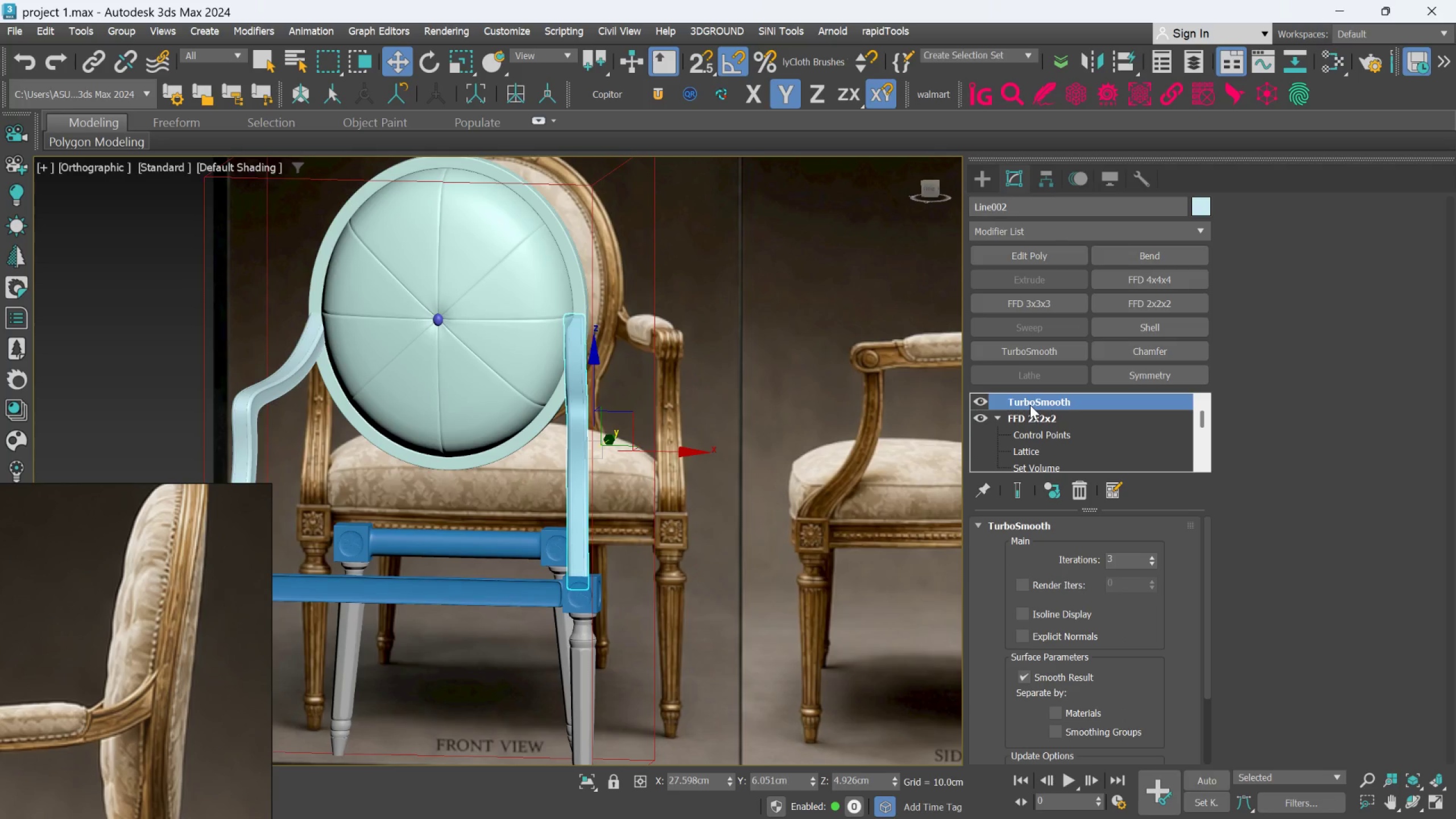 
hold_key(key=AltLeft, duration=0.64)
 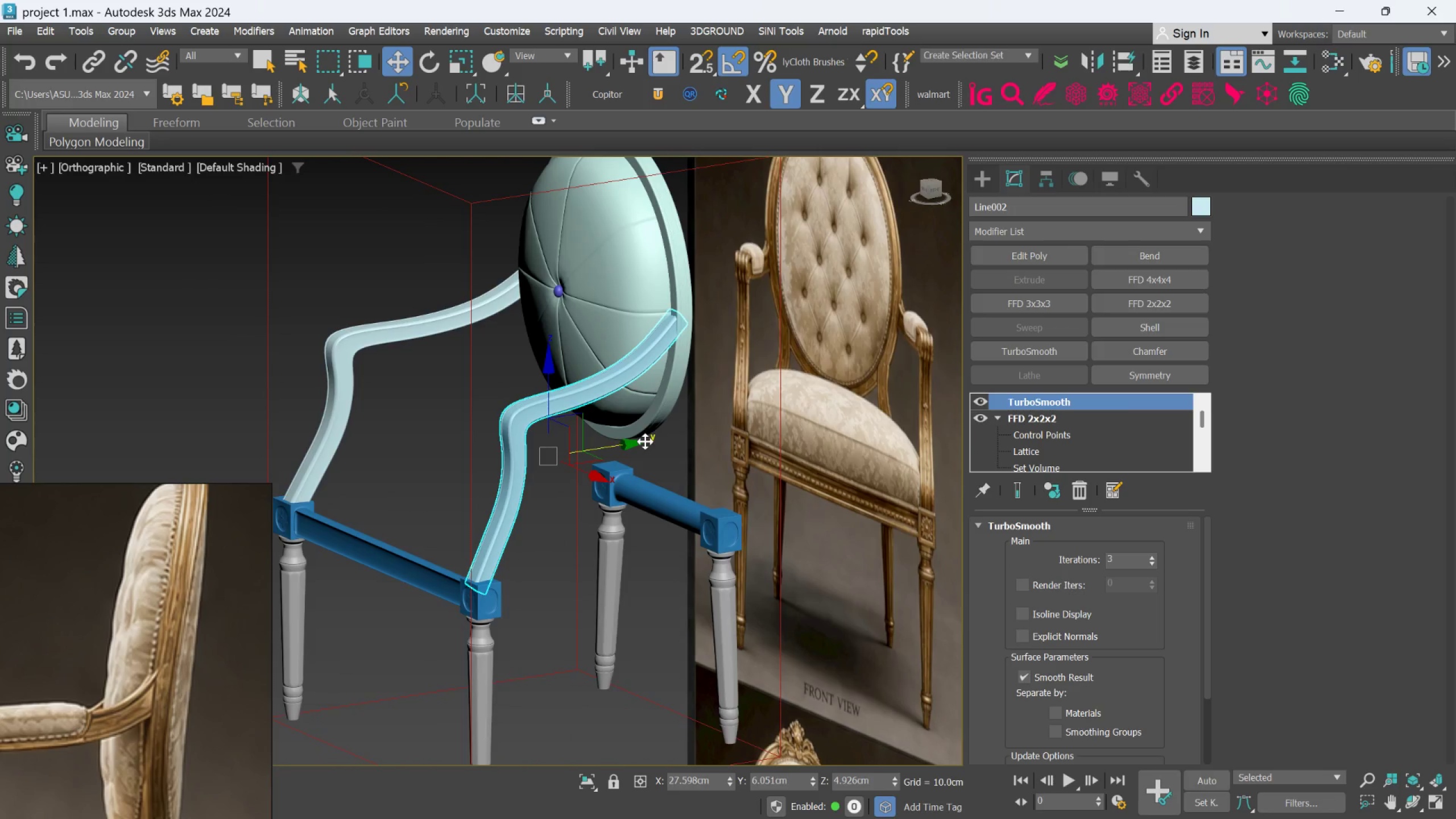 
hold_key(key=AltLeft, duration=0.48)
 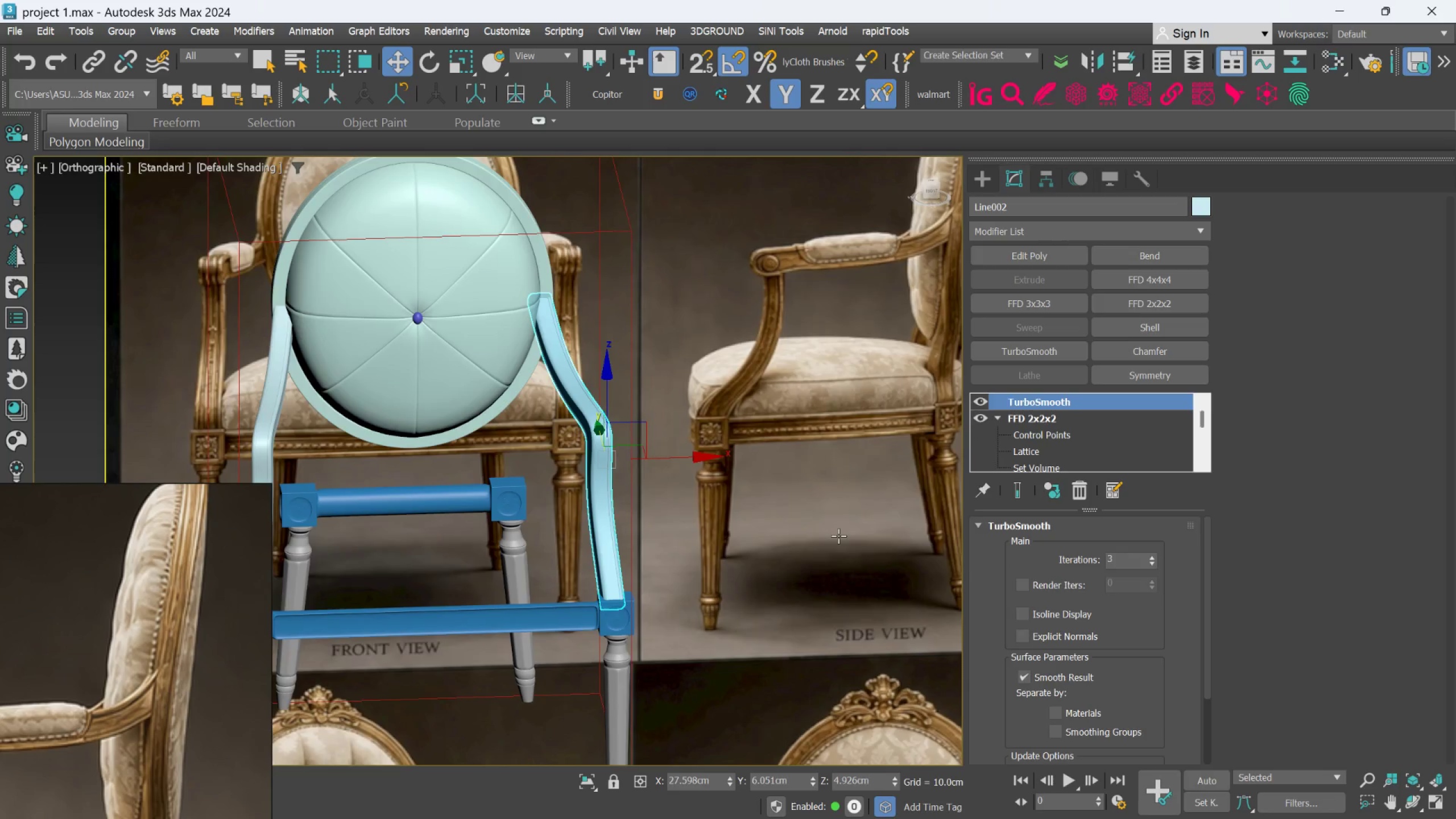 
left_click([838, 536])
 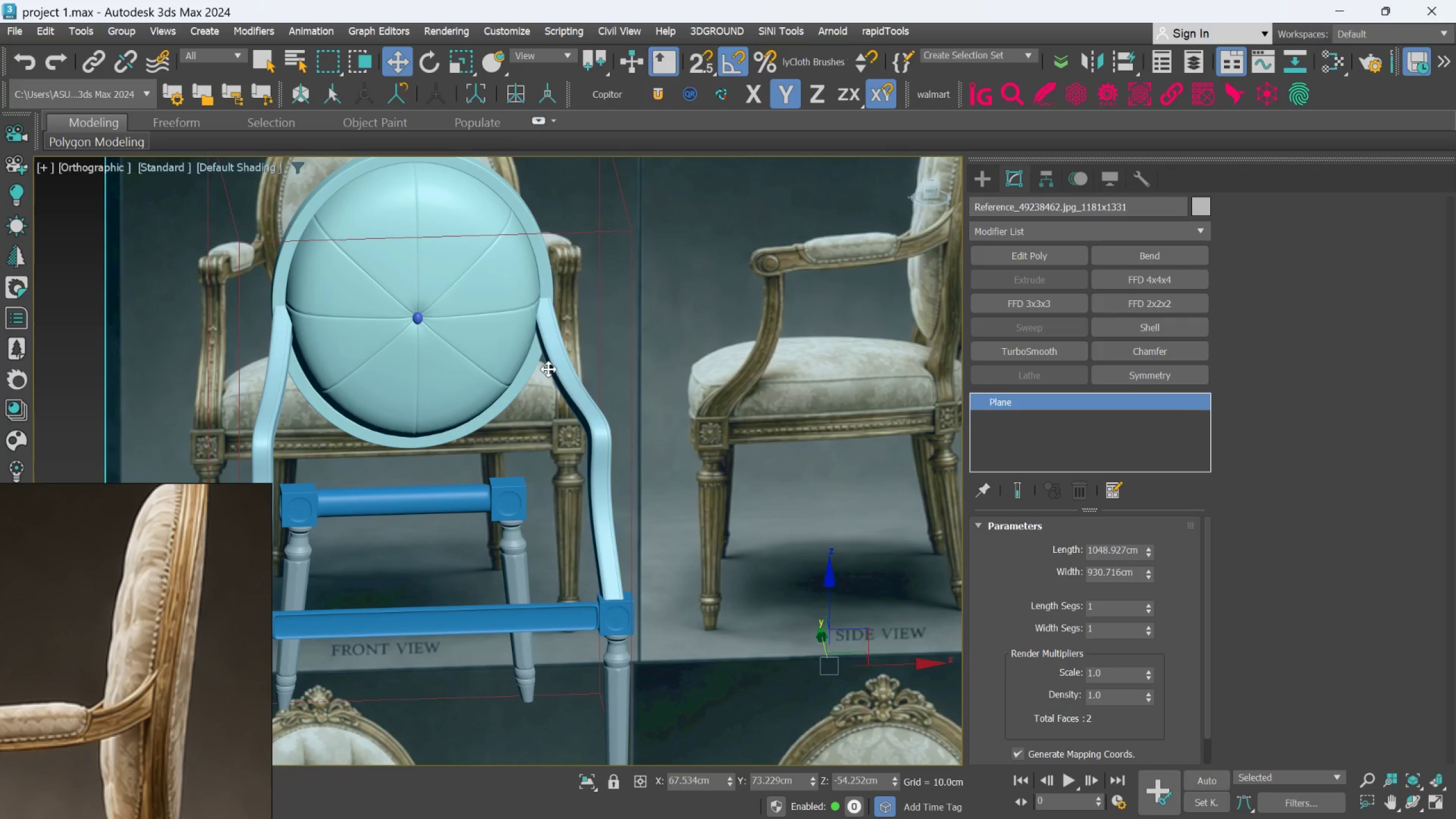 
scroll: coordinate [540, 276], scroll_direction: up, amount: 3.0
 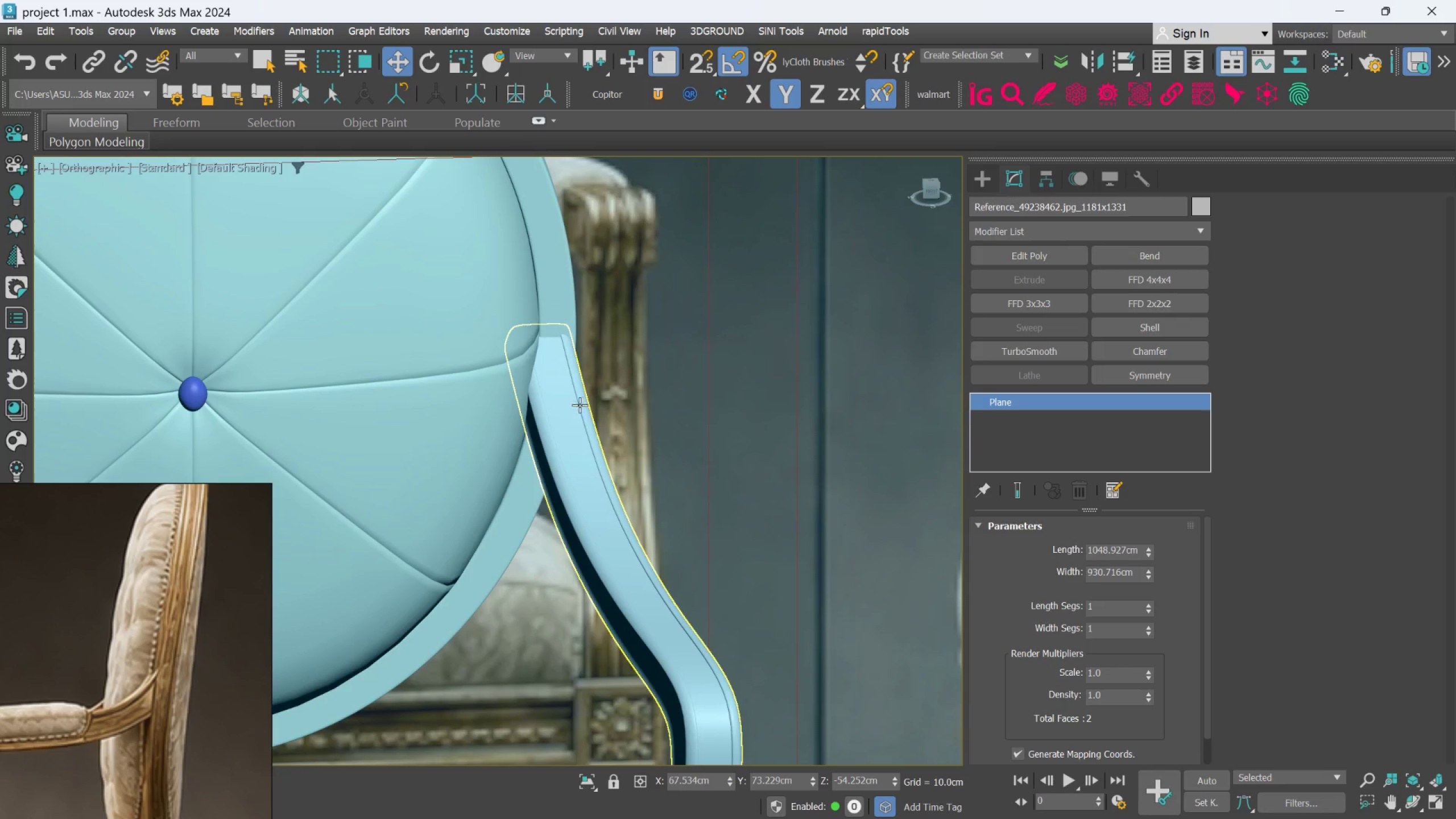 
left_click([577, 406])
 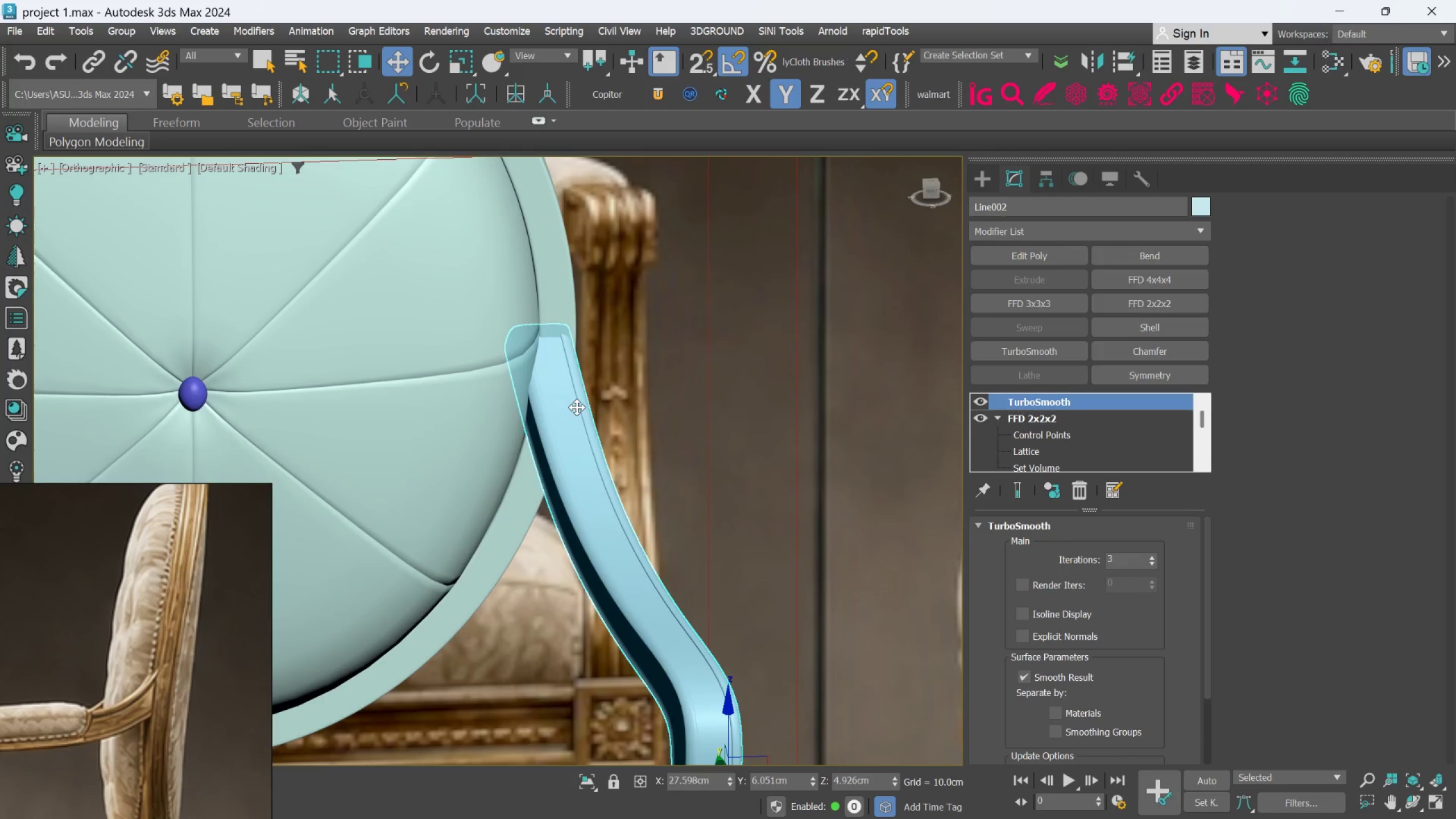 
hold_key(key=AltLeft, duration=0.55)
 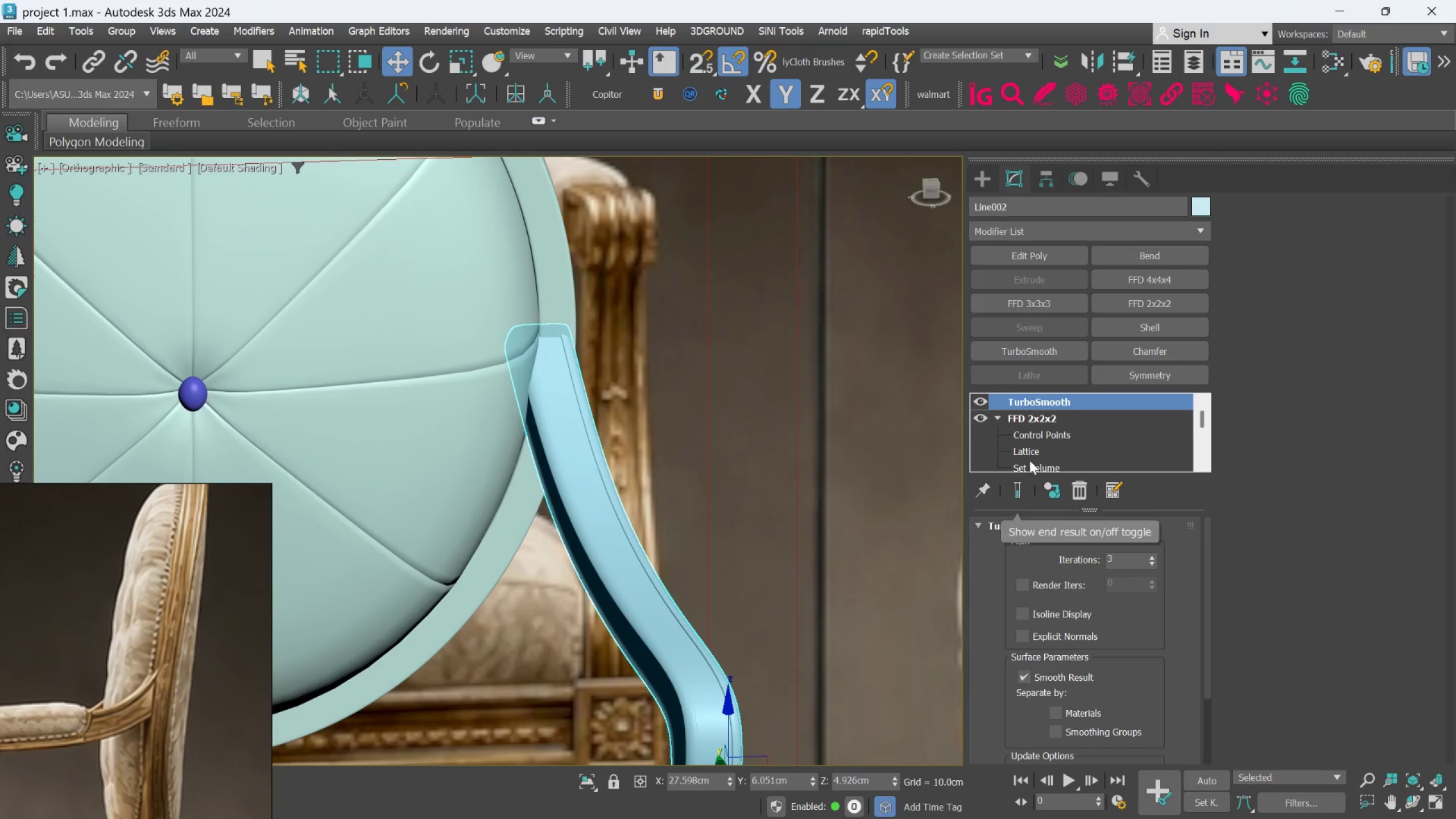 
left_click([1042, 435])
 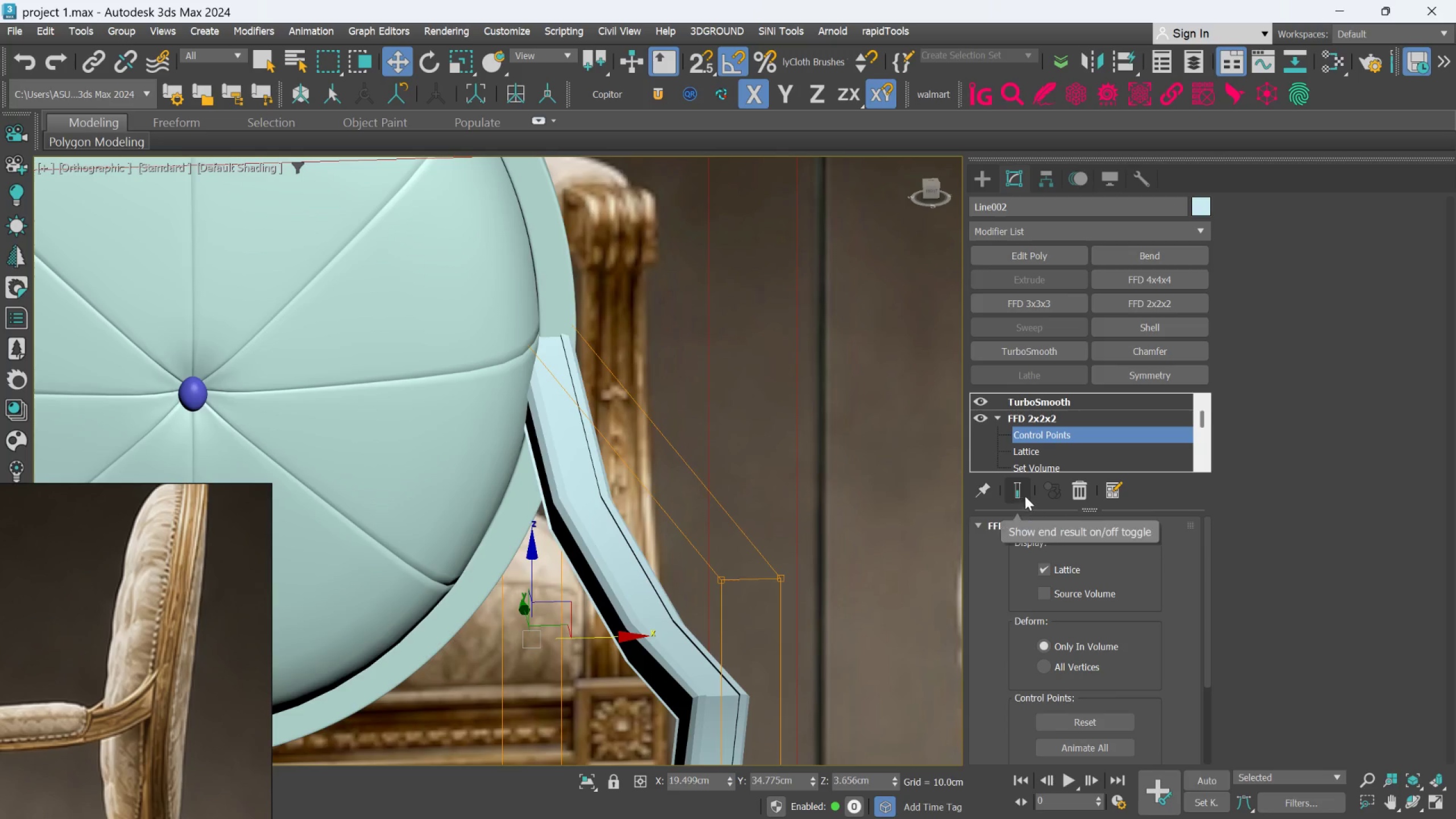 
left_click([1022, 492])
 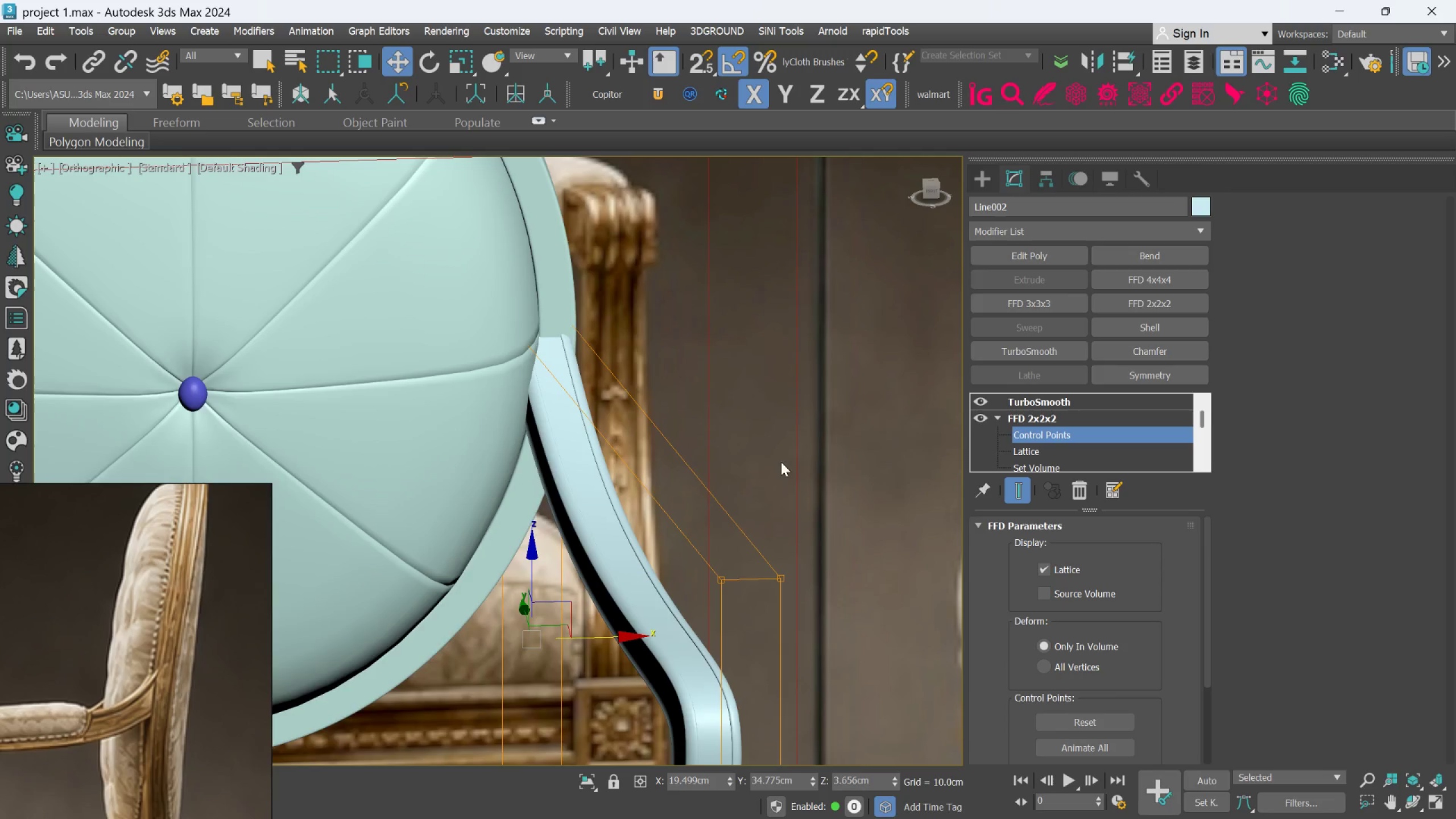 
hold_key(key=AltLeft, duration=0.72)
 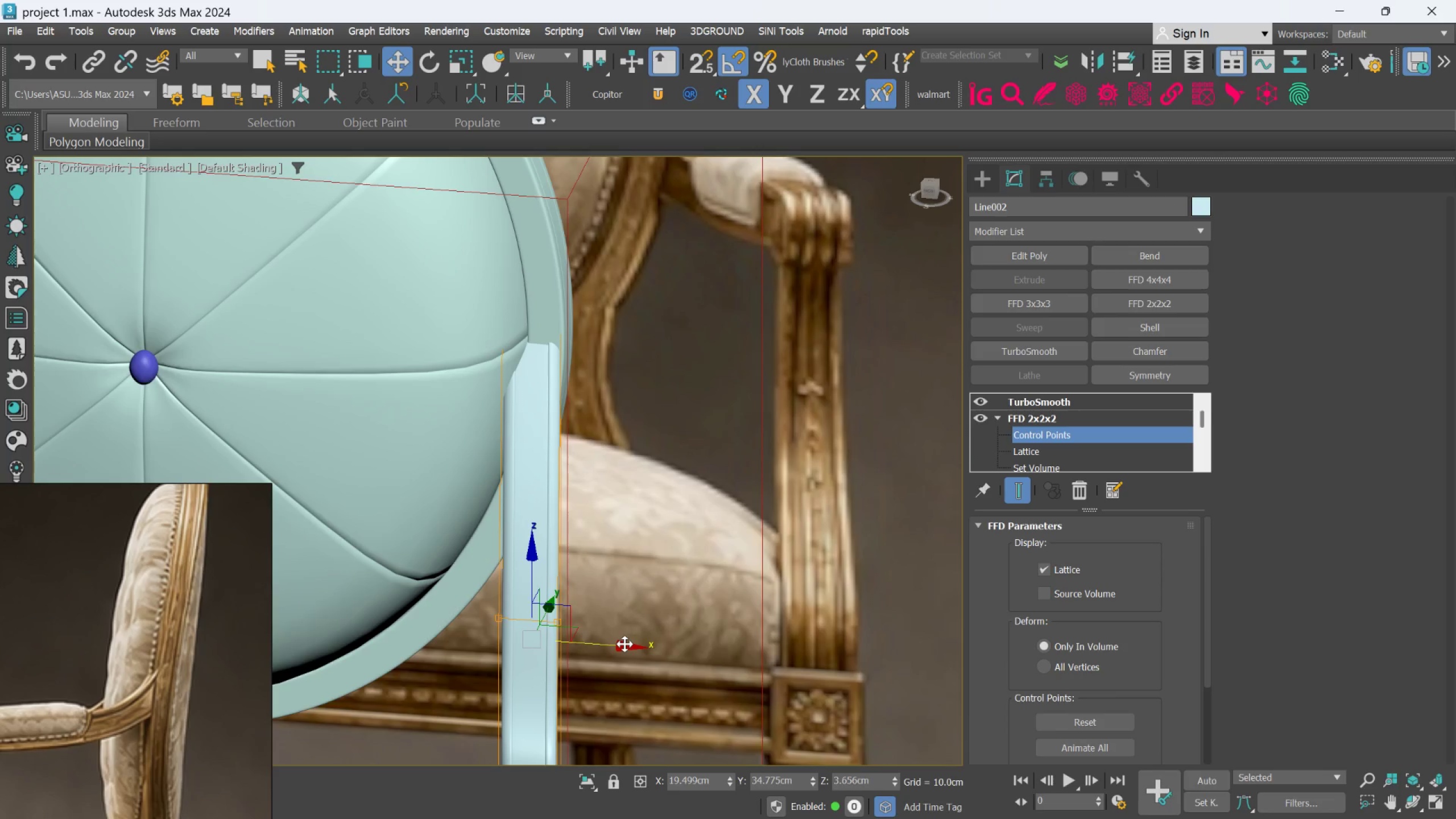 
left_click_drag(start_coordinate=[624, 644], to_coordinate=[645, 703])
 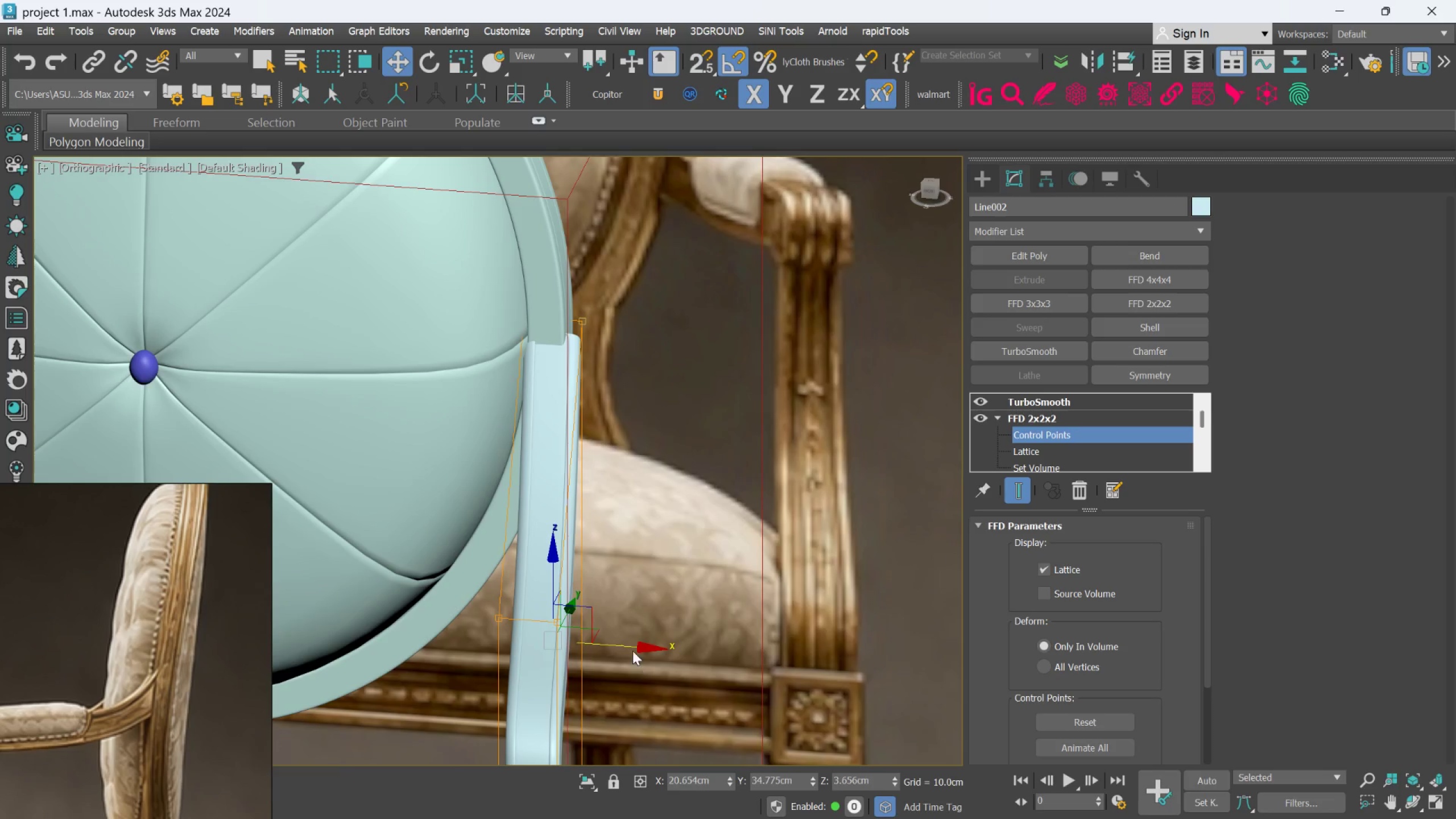 
hold_key(key=AltLeft, duration=1.5)
 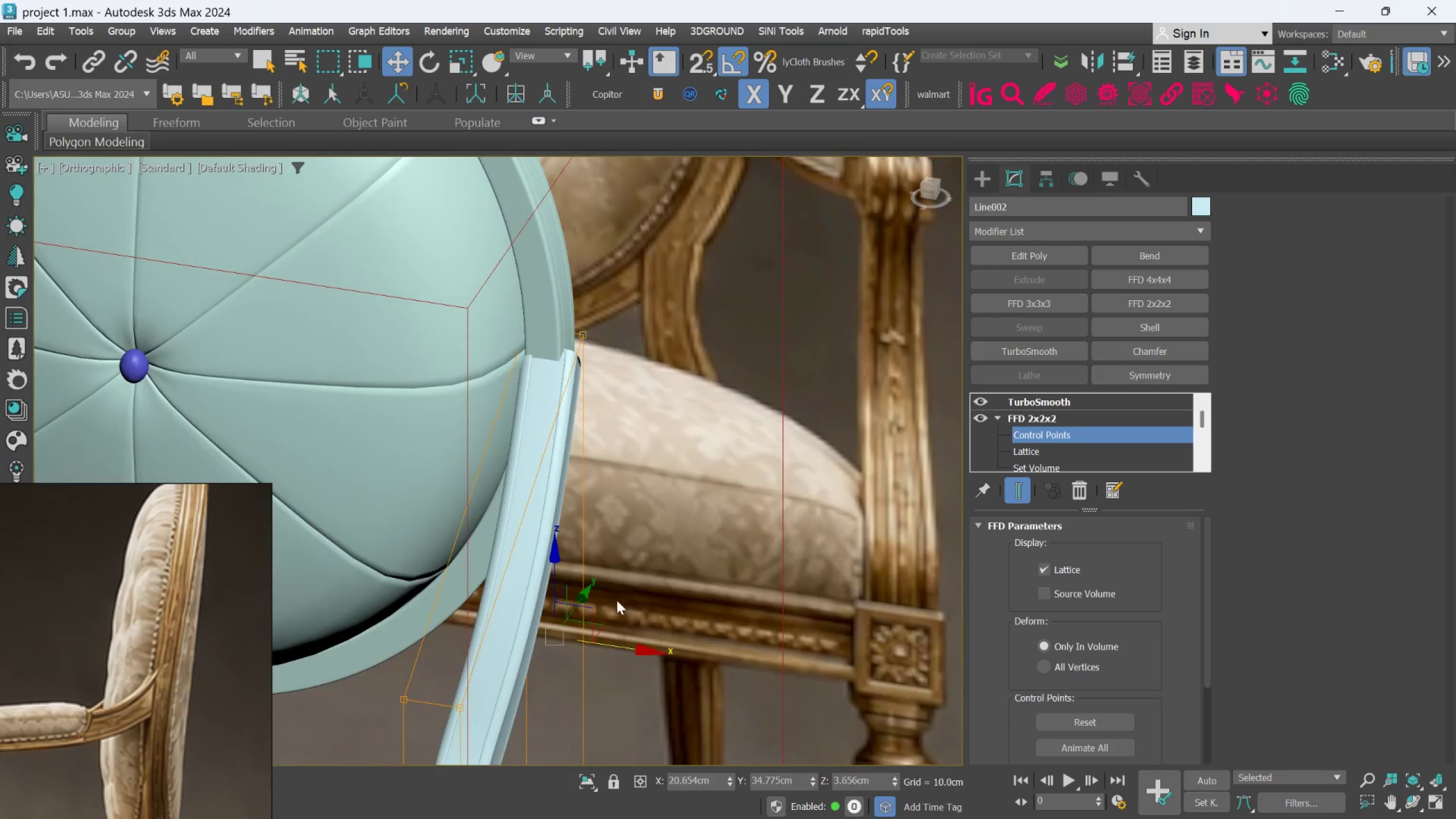 
scroll: coordinate [615, 597], scroll_direction: down, amount: 2.0
 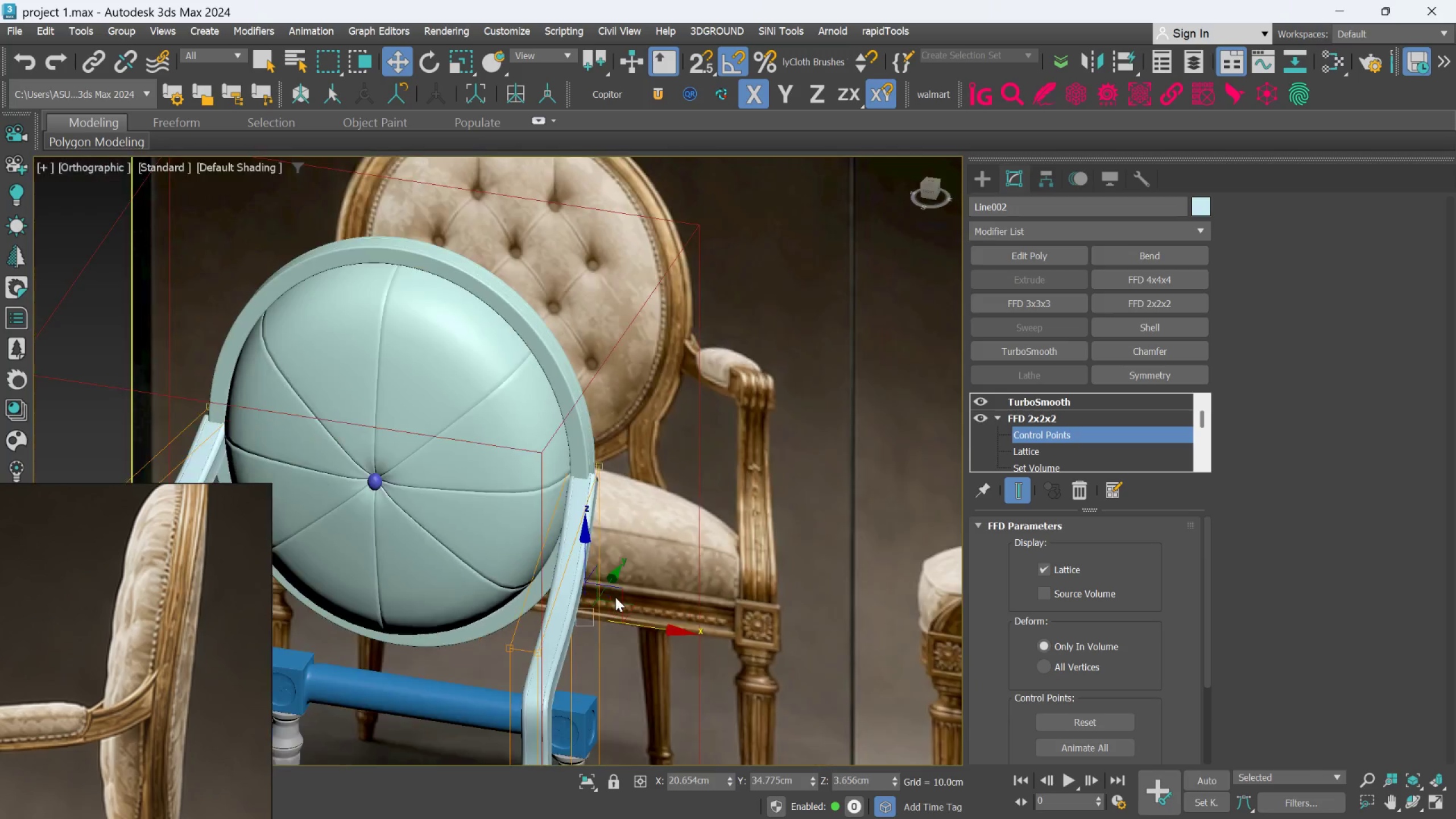 
hold_key(key=AltLeft, duration=0.94)
 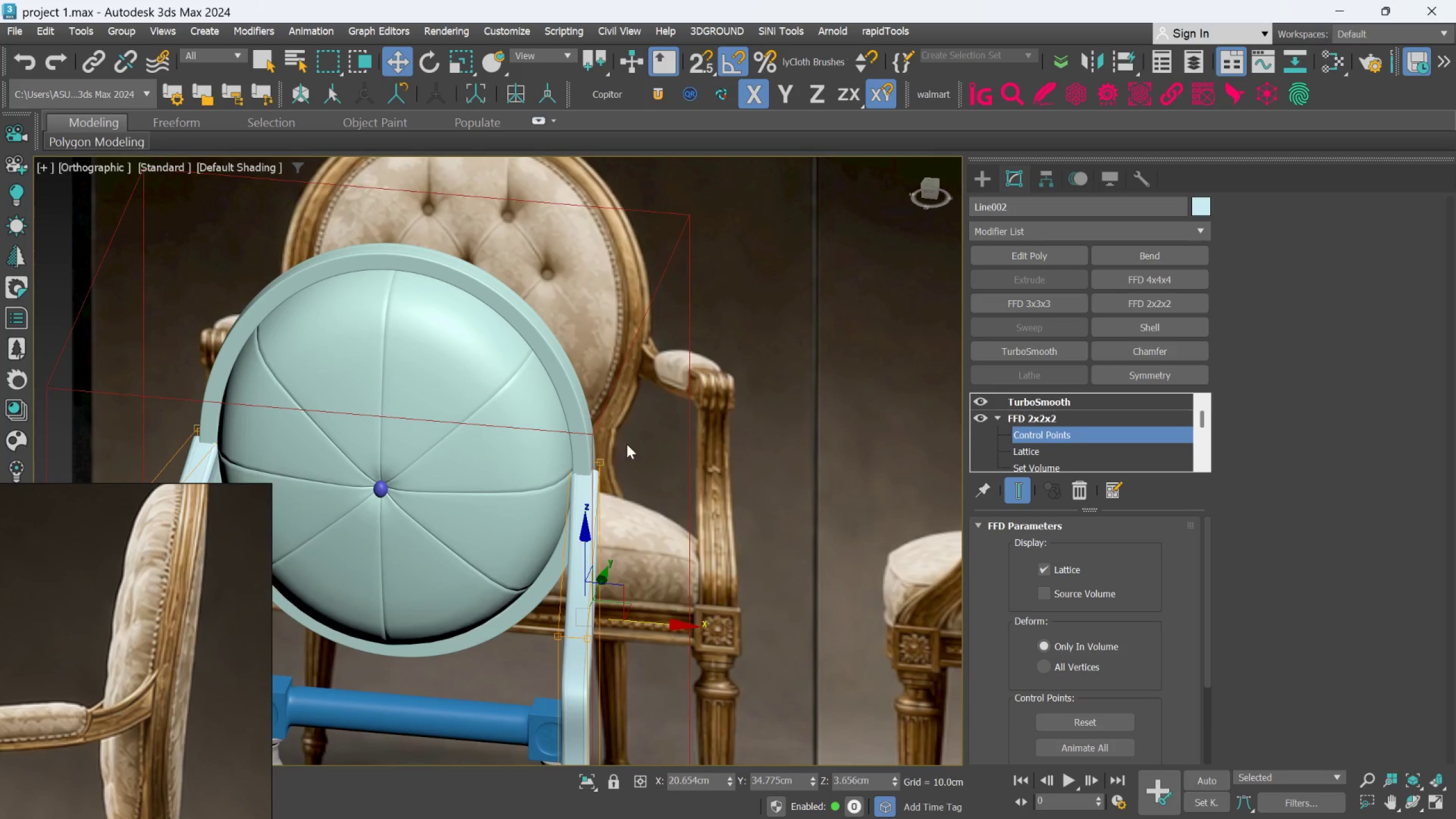 
hold_key(key=AltLeft, duration=1.52)
 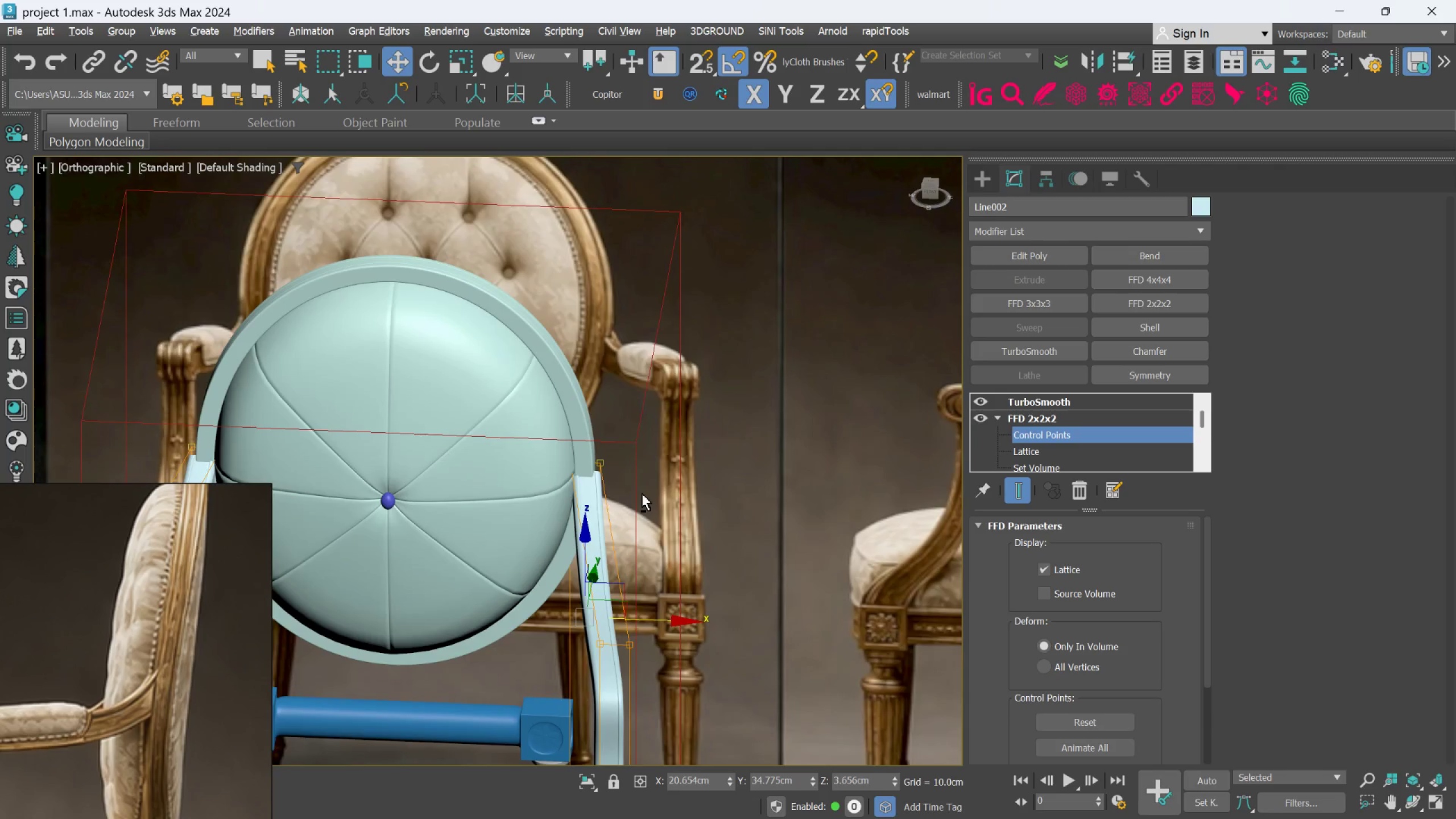 
hold_key(key=AltLeft, duration=0.73)
 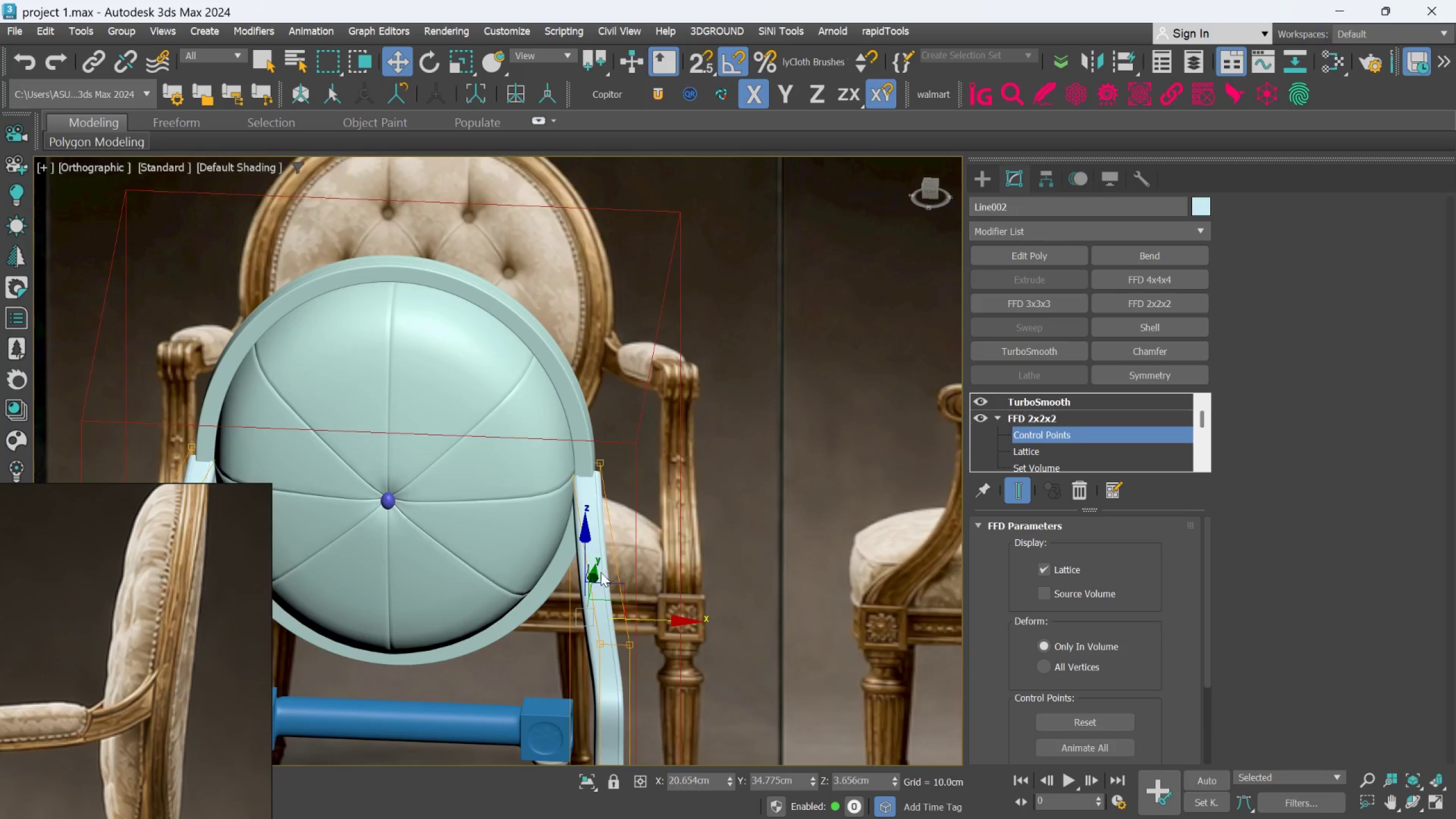 
scroll: coordinate [562, 424], scroll_direction: up, amount: 4.0
 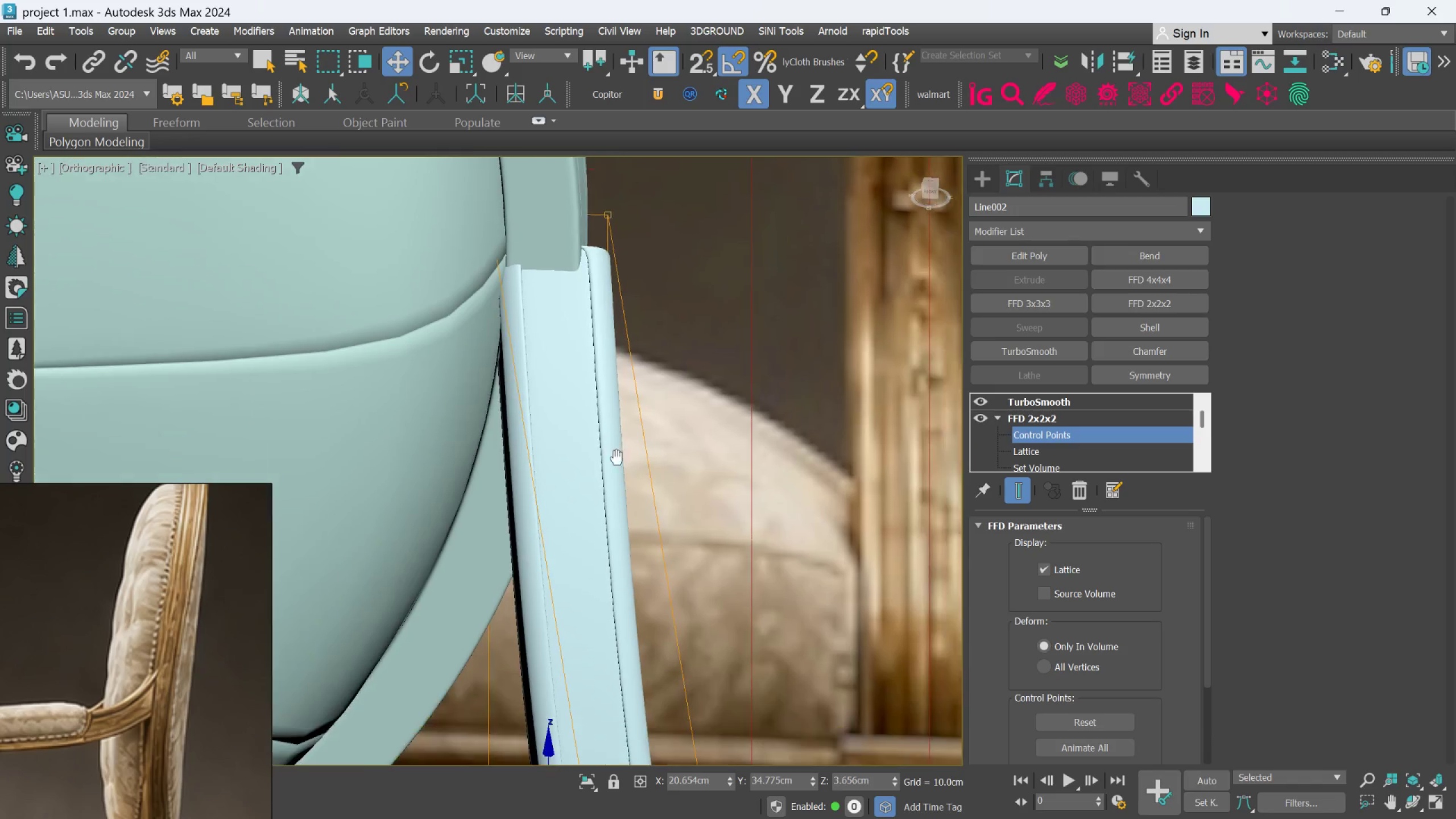 
scroll: coordinate [619, 480], scroll_direction: down, amount: 2.0
 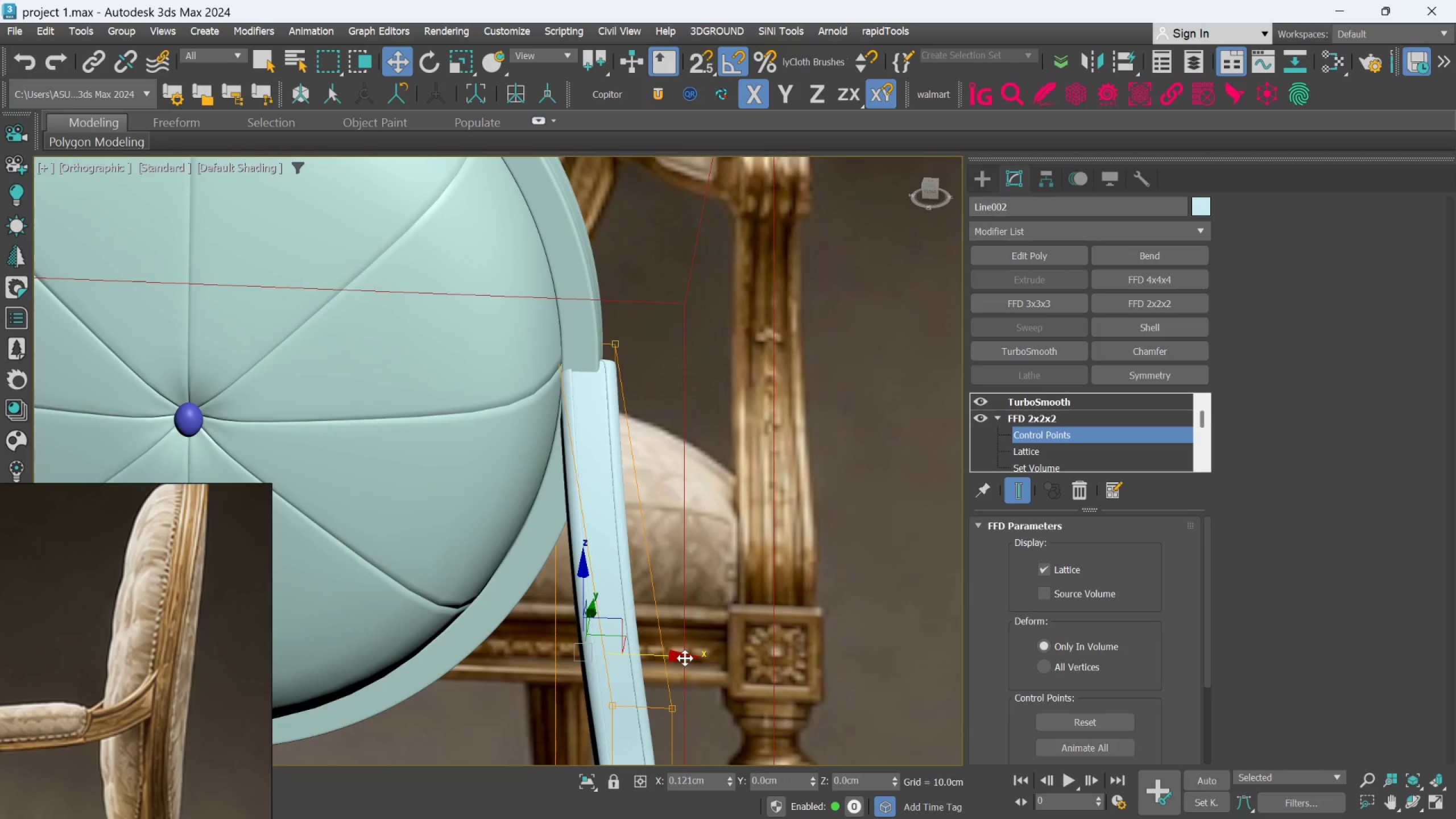 
hold_key(key=AltLeft, duration=0.97)
 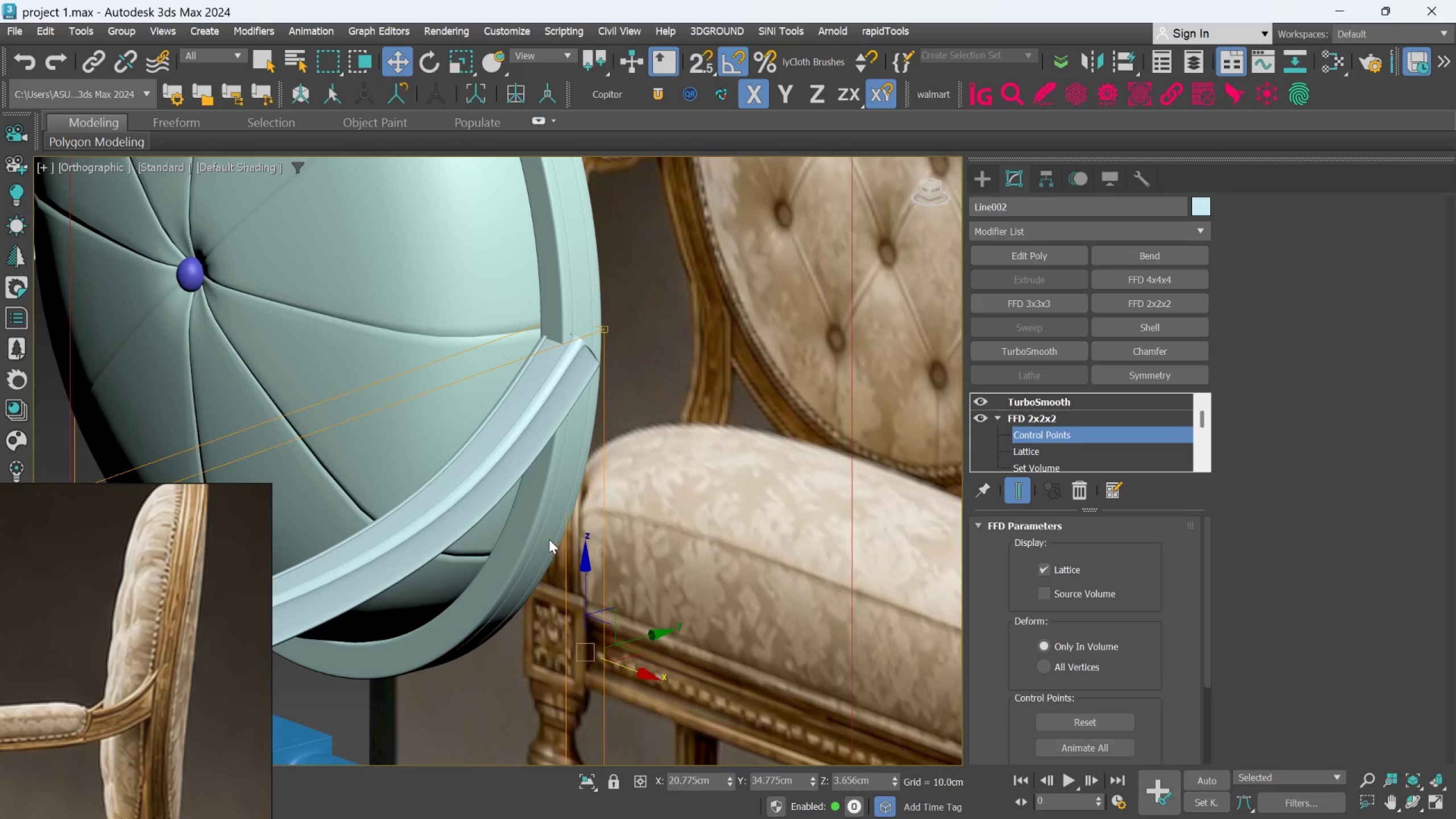 
scroll: coordinate [548, 537], scroll_direction: down, amount: 2.0
 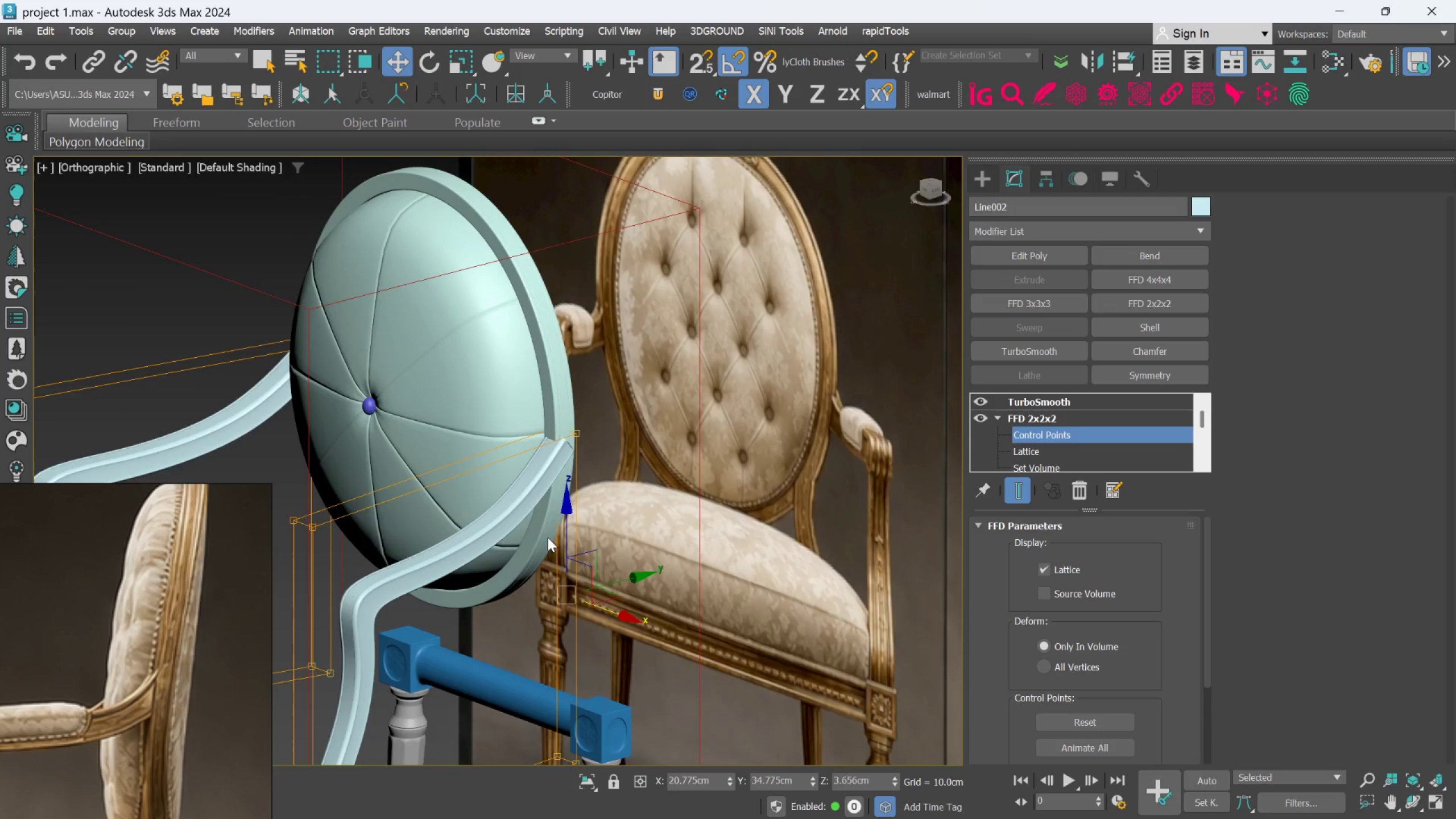 
hold_key(key=AltLeft, duration=0.47)
 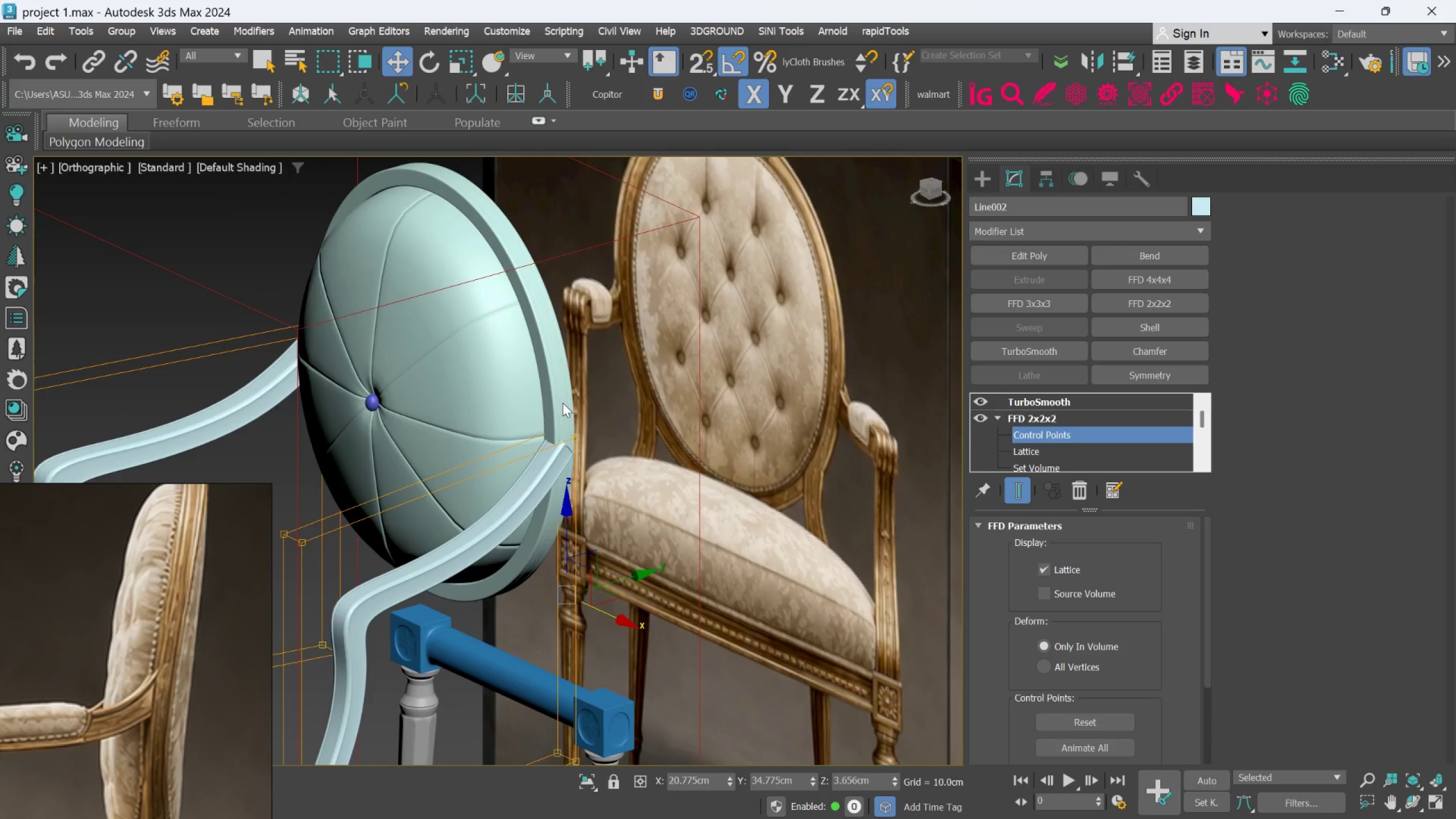 
scroll: coordinate [603, 446], scroll_direction: up, amount: 2.0
 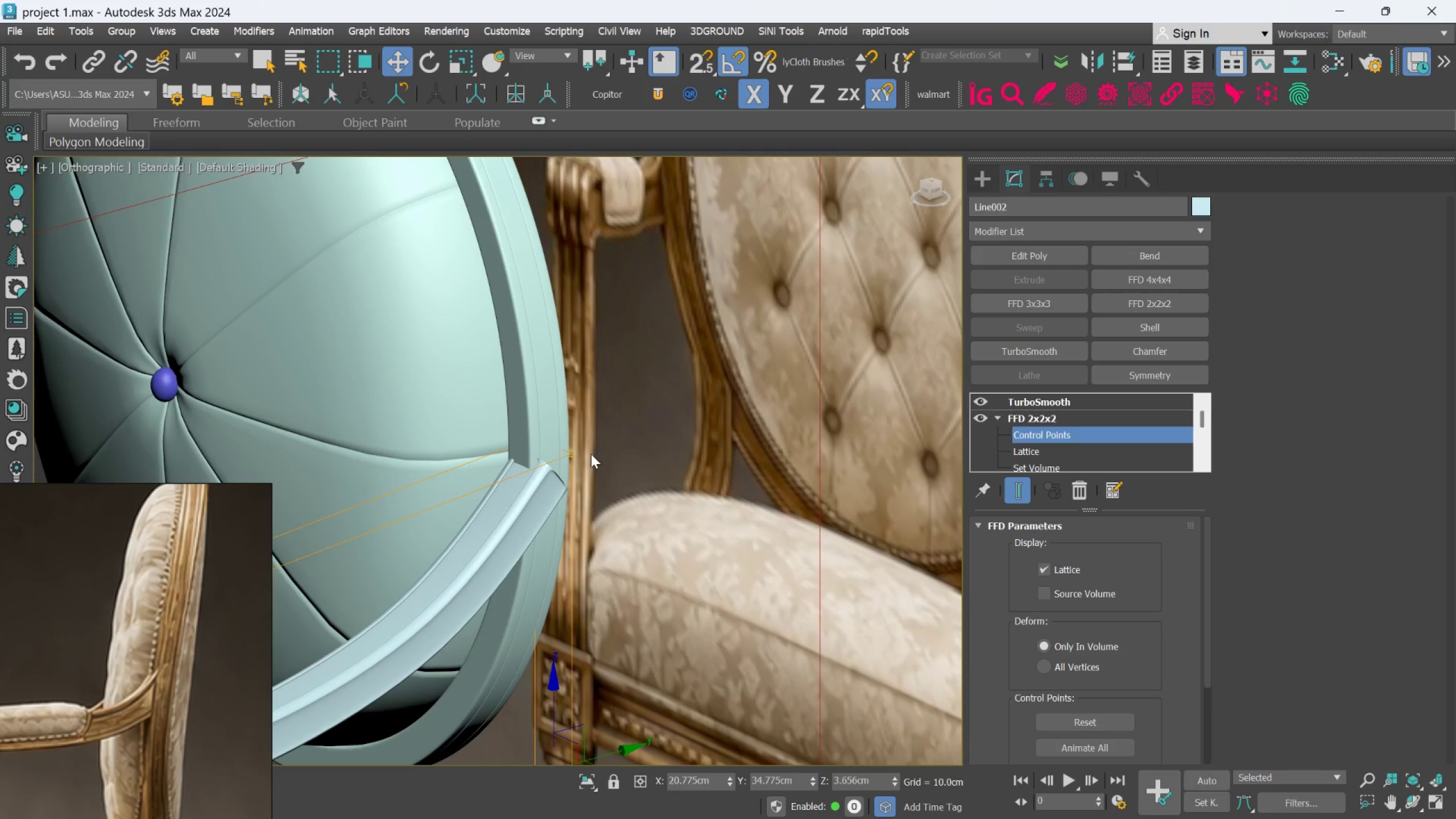 
hold_key(key=AltLeft, duration=0.56)
 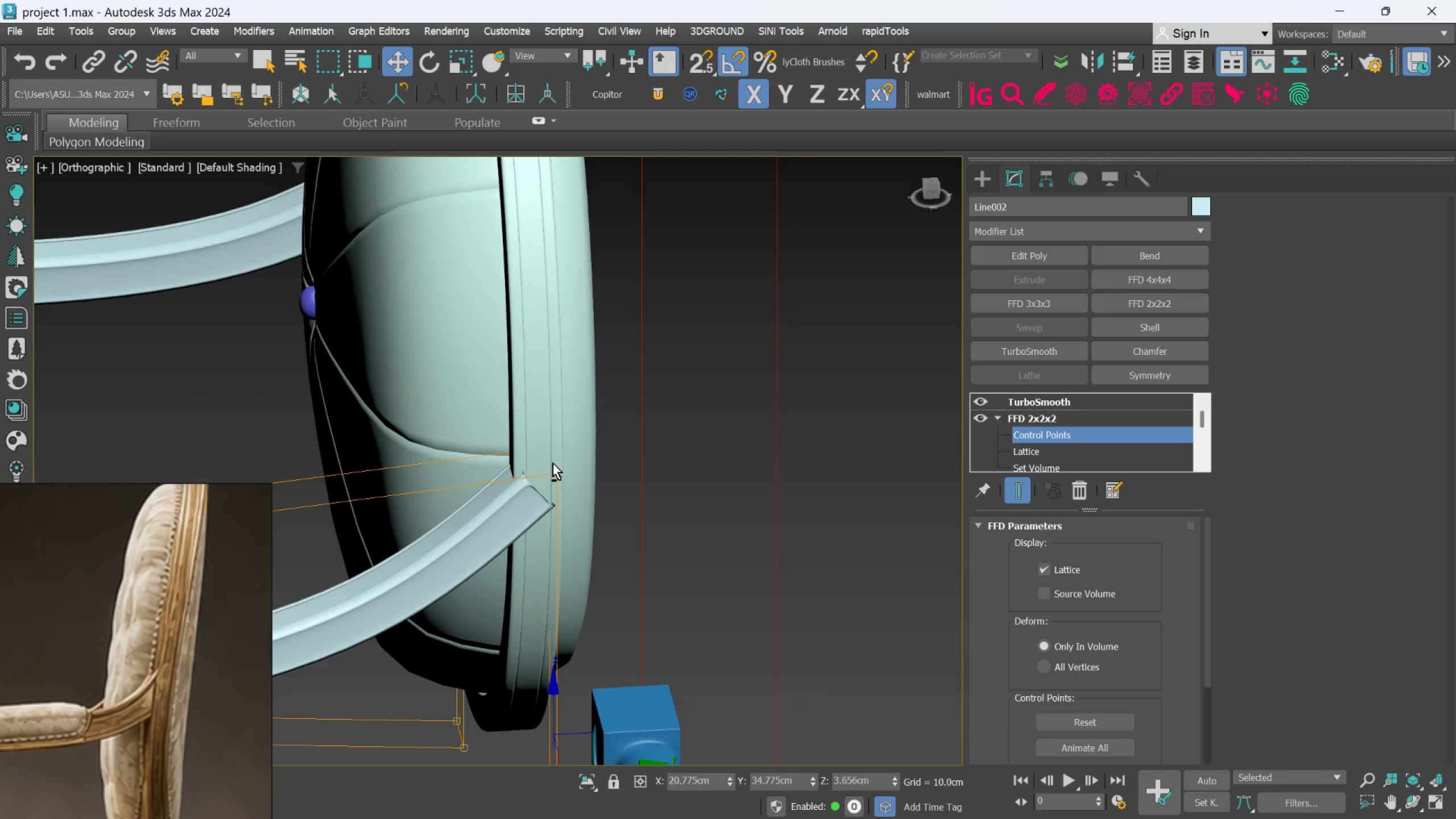 
scroll: coordinate [553, 463], scroll_direction: down, amount: 1.0
 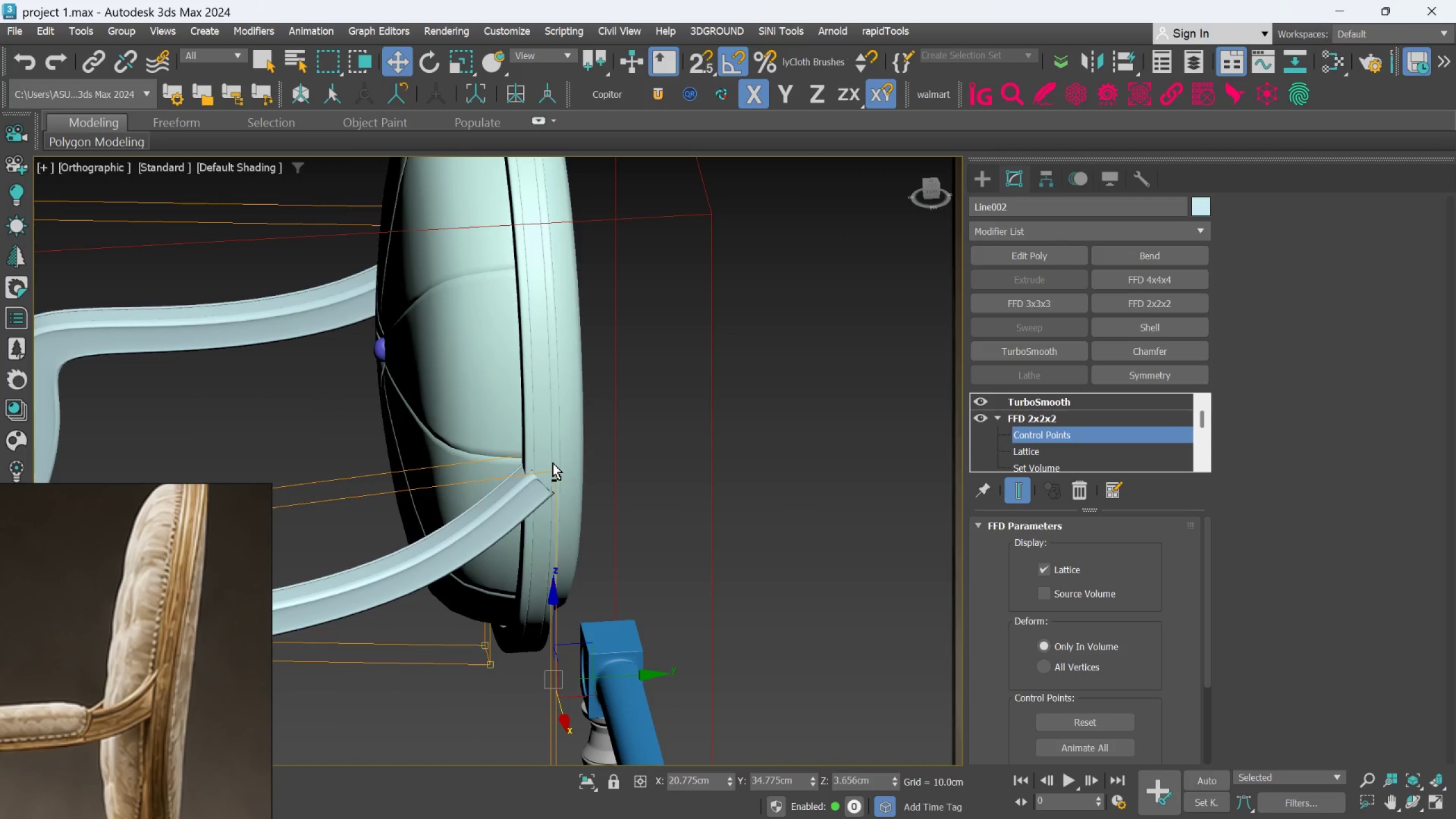 
hold_key(key=AltLeft, duration=1.5)
 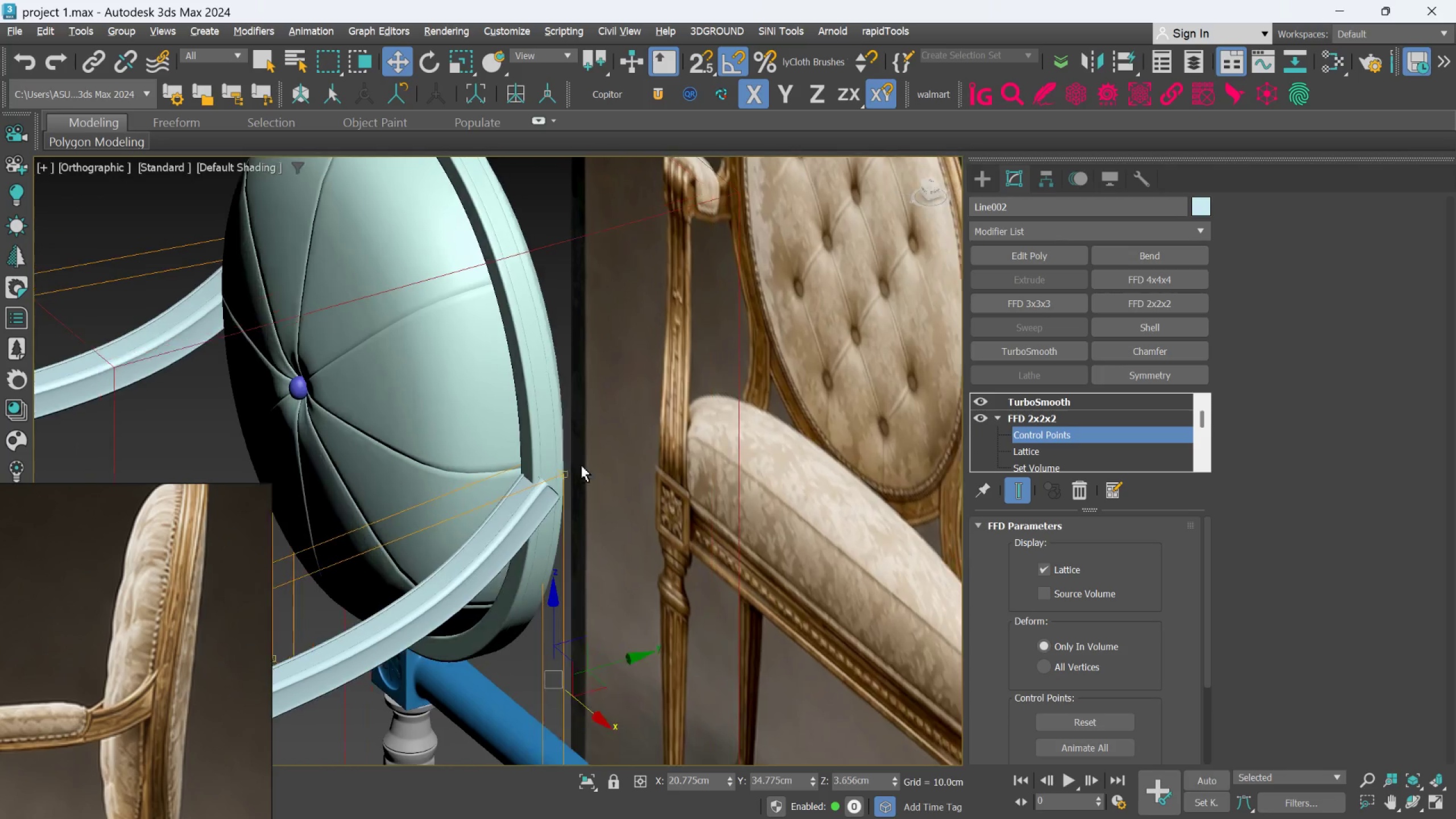 
key(Alt+AltLeft)
 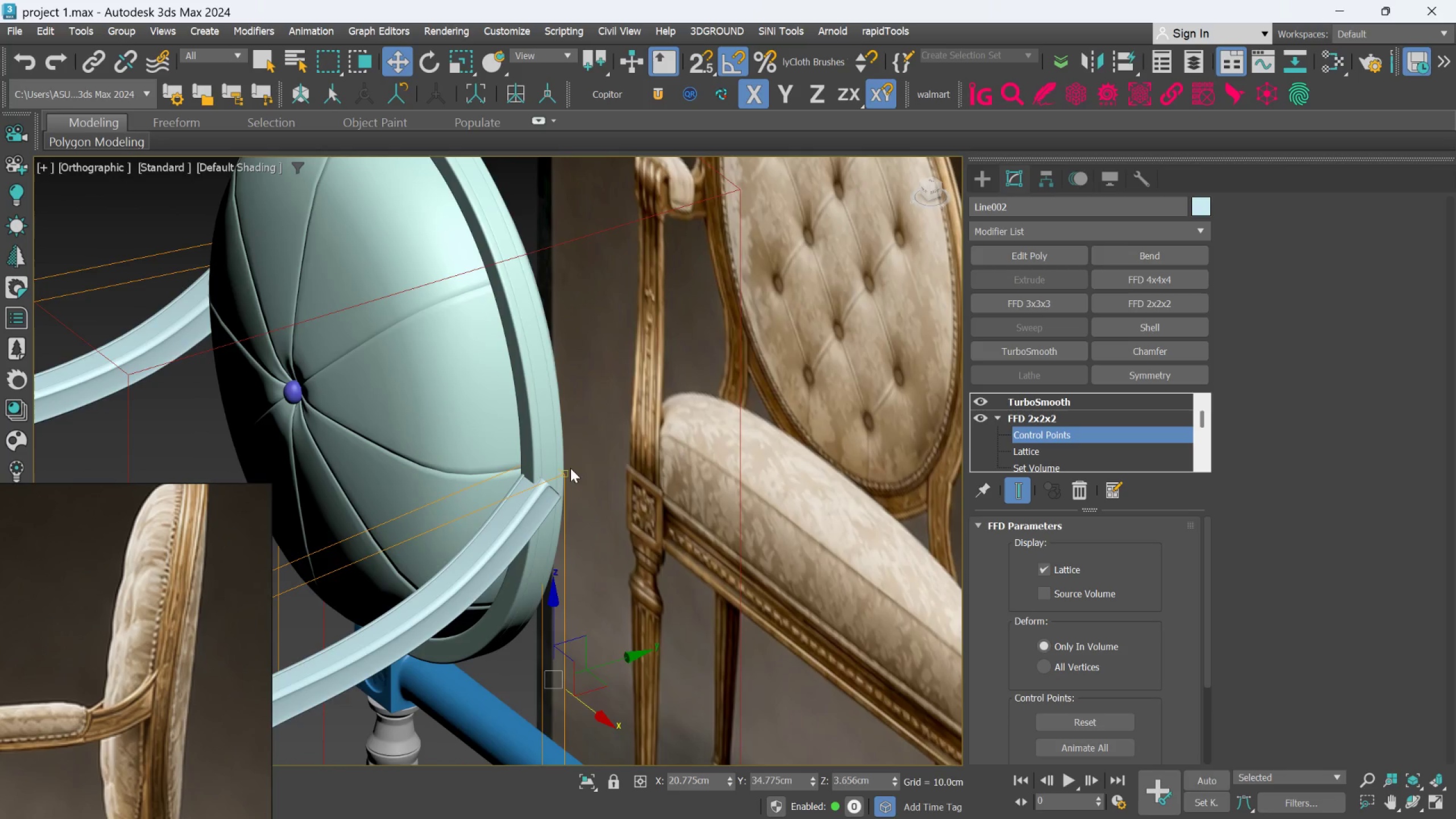 
hold_key(key=AltLeft, duration=0.48)
 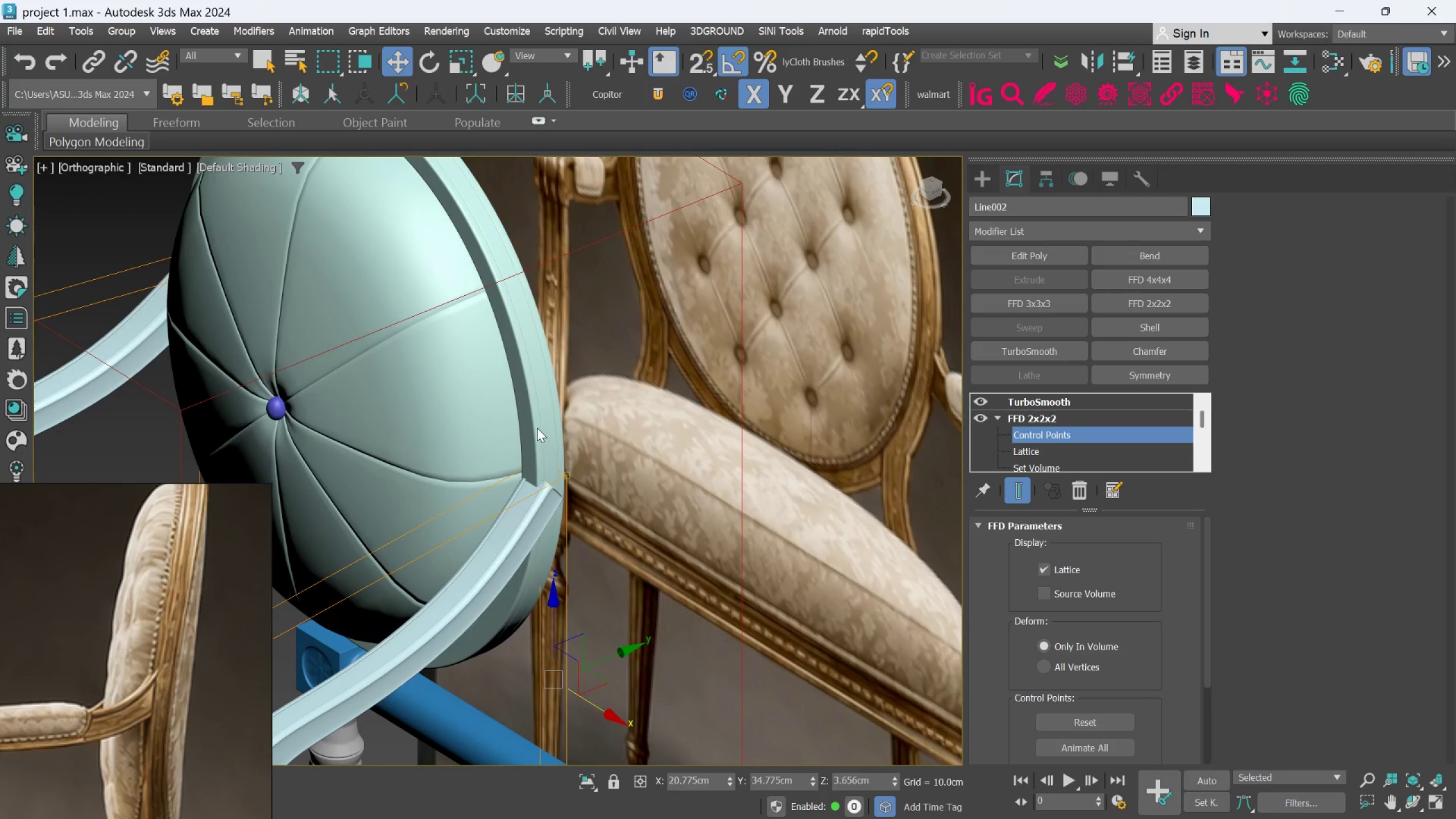 
scroll: coordinate [560, 477], scroll_direction: down, amount: 3.0
 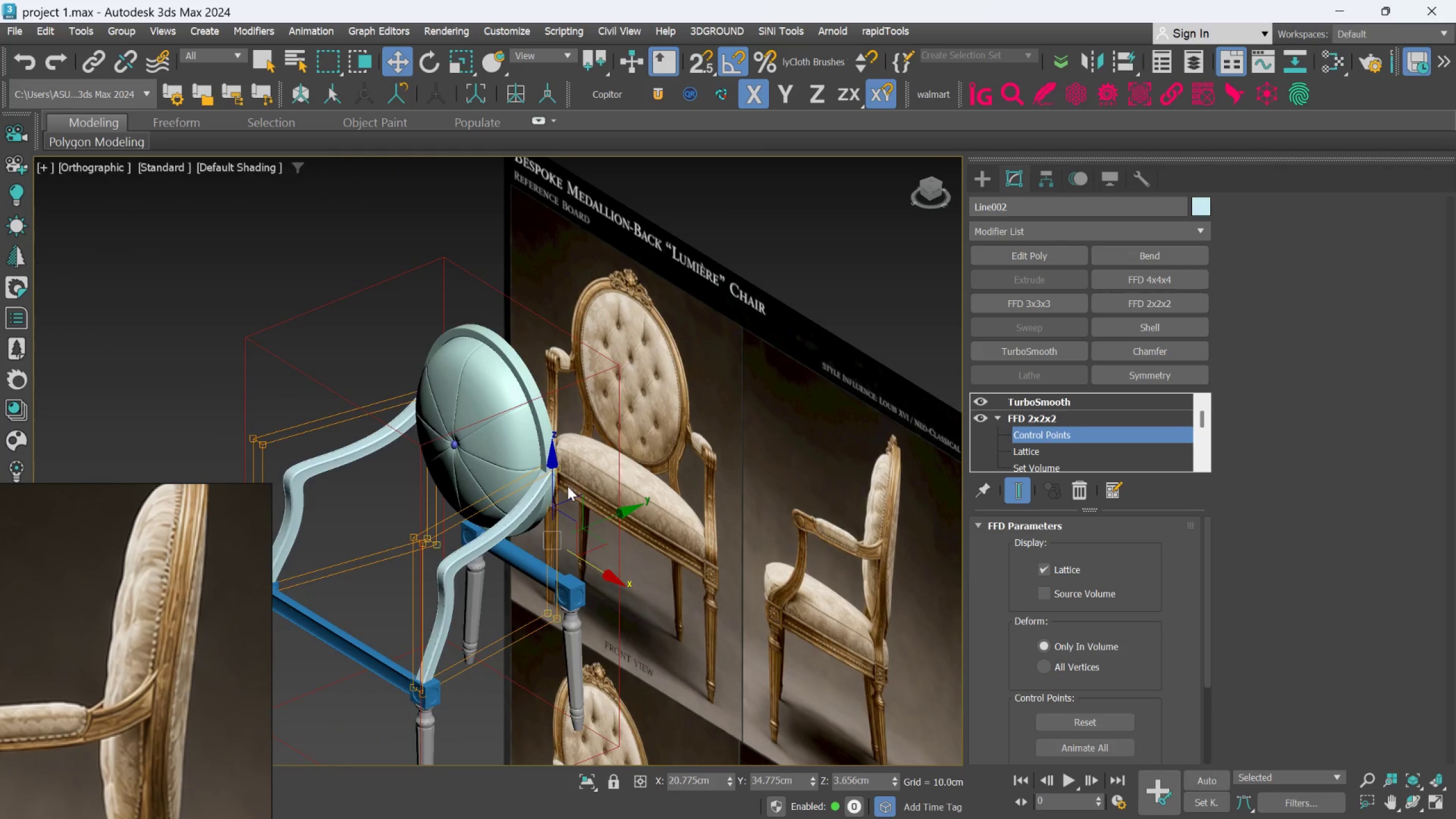 
hold_key(key=AltLeft, duration=0.45)
 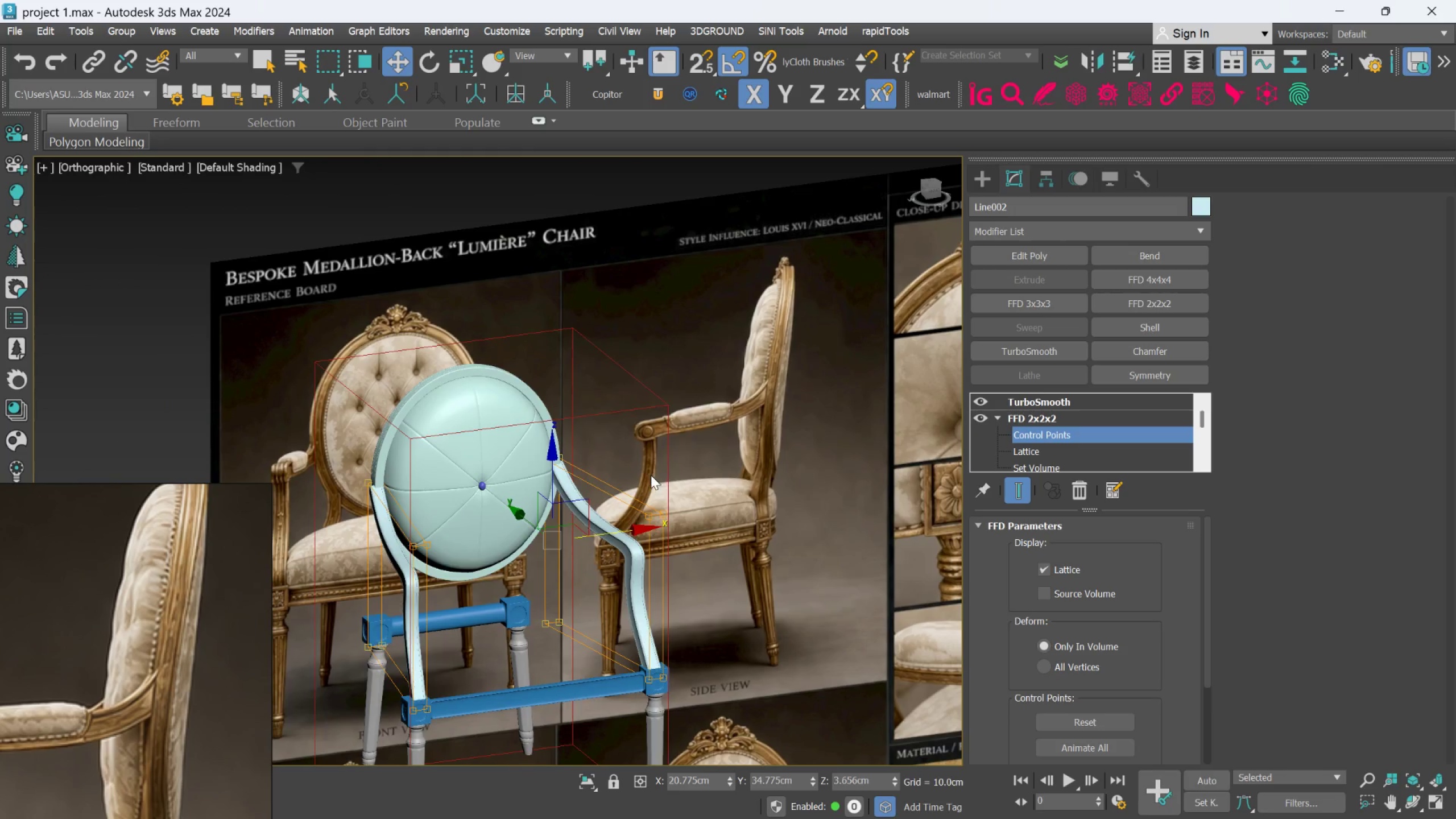 
scroll: coordinate [650, 475], scroll_direction: down, amount: 2.0
 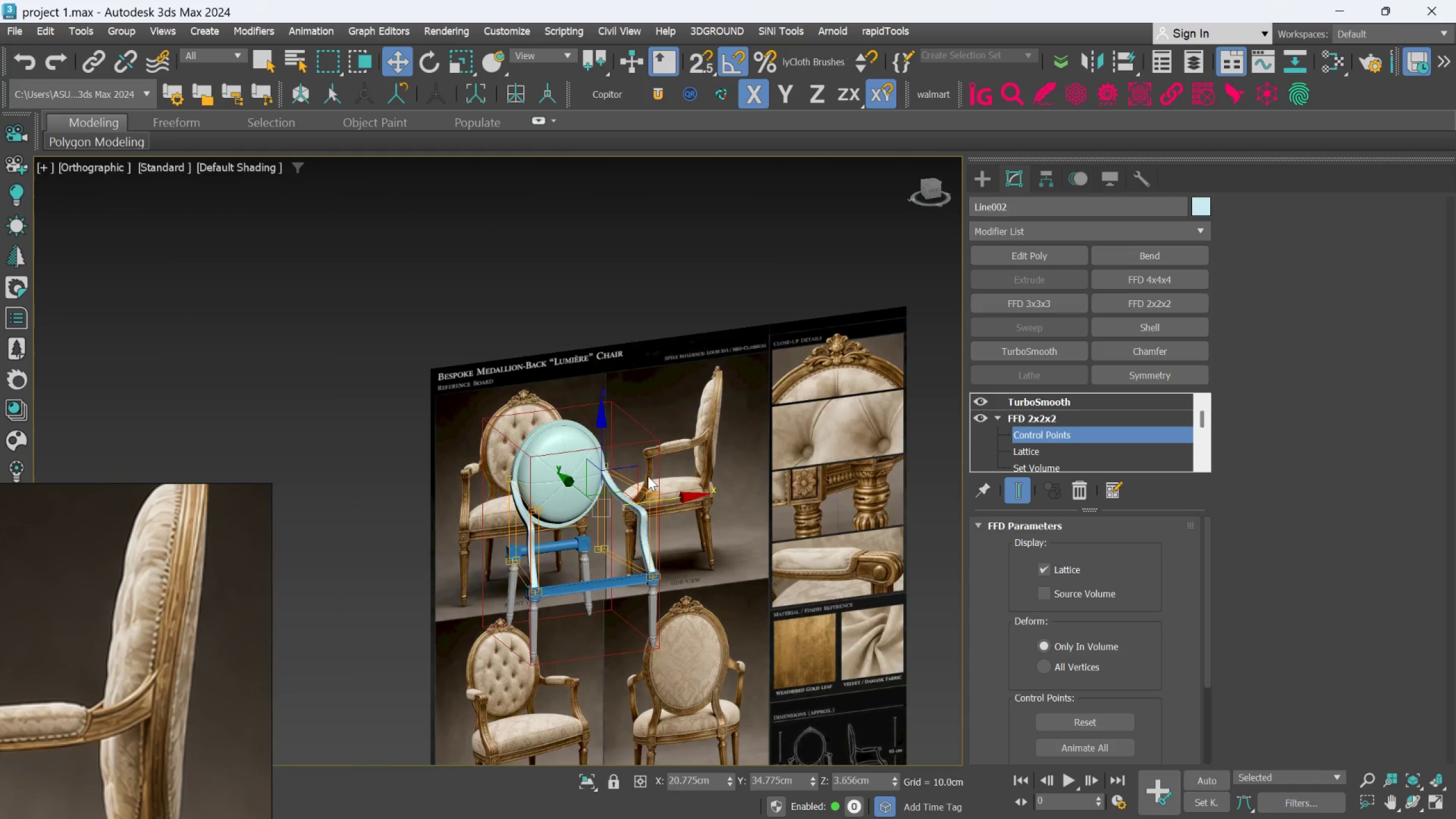 
hold_key(key=AltLeft, duration=0.41)
 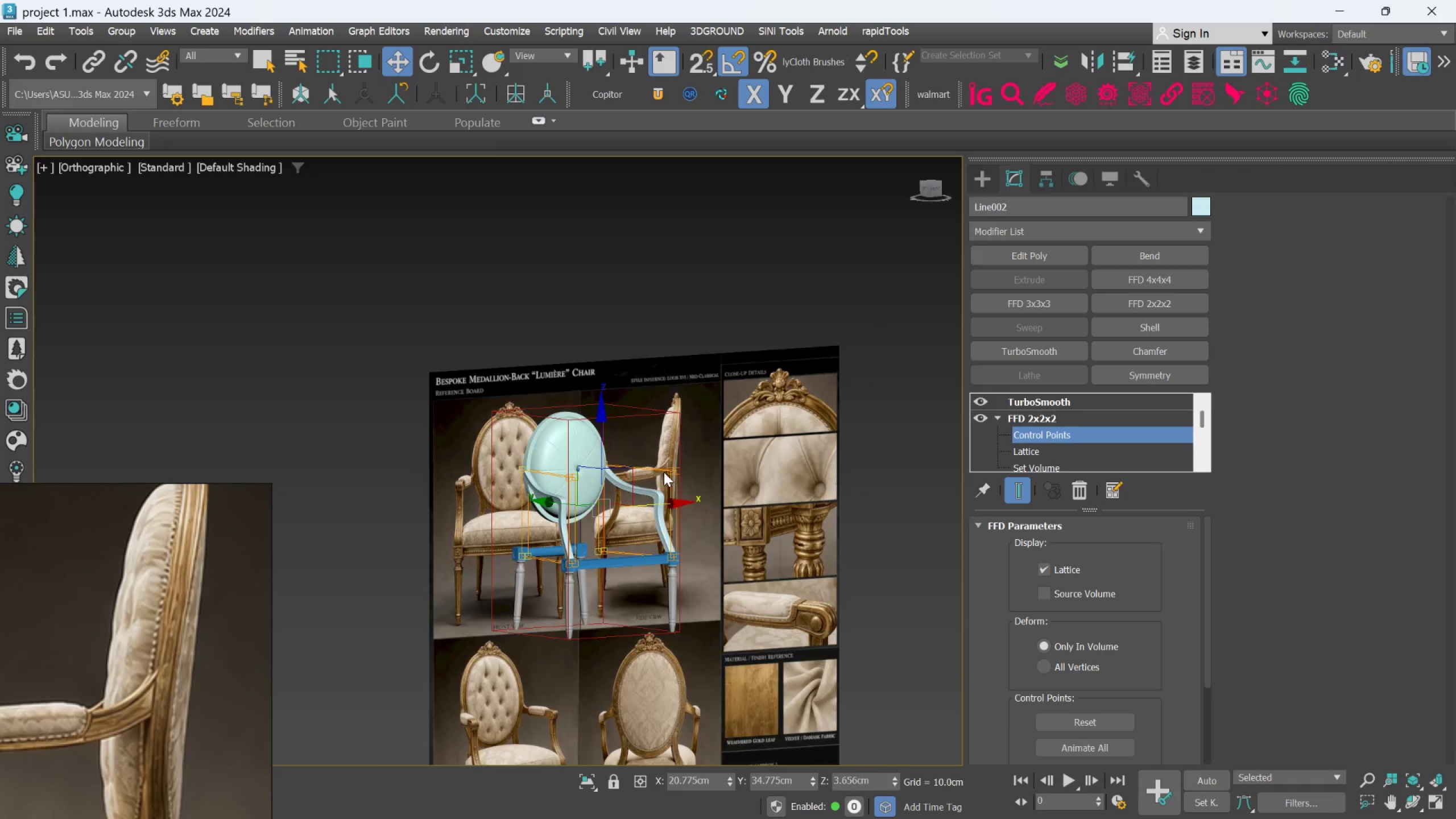 
scroll: coordinate [664, 472], scroll_direction: up, amount: 2.0
 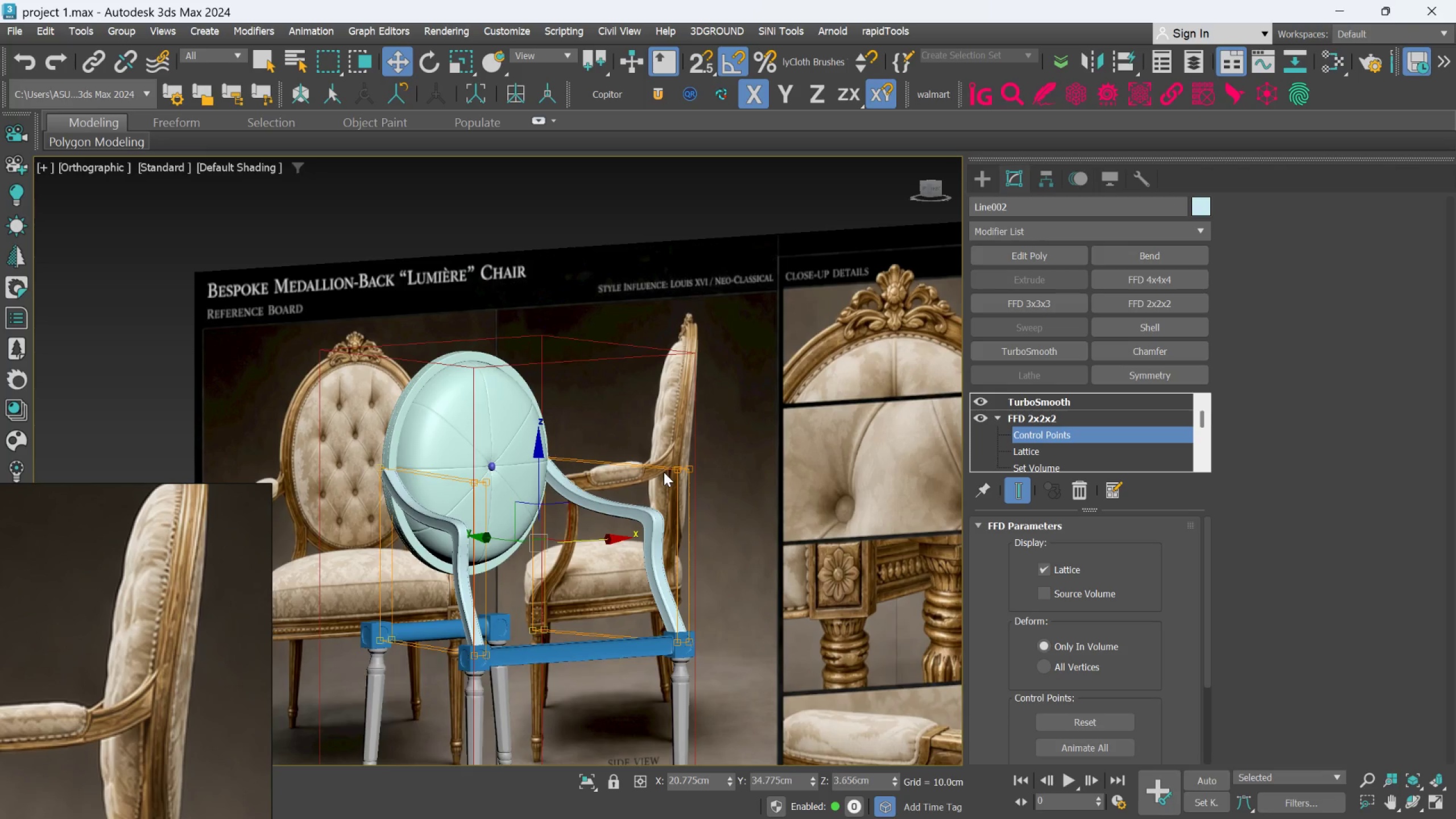 
hold_key(key=AltLeft, duration=0.69)
 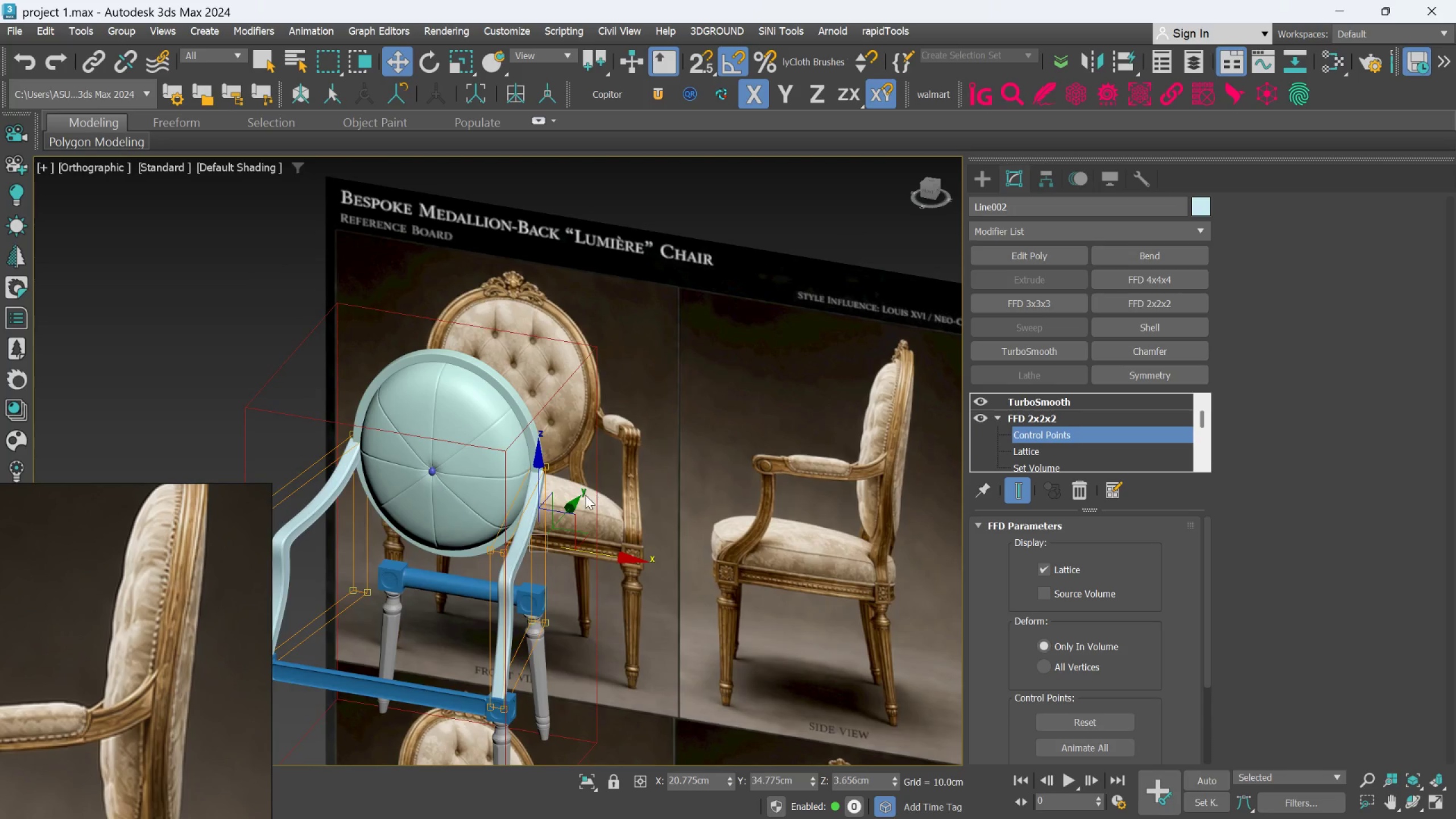 
scroll: coordinate [570, 495], scroll_direction: up, amount: 2.0
 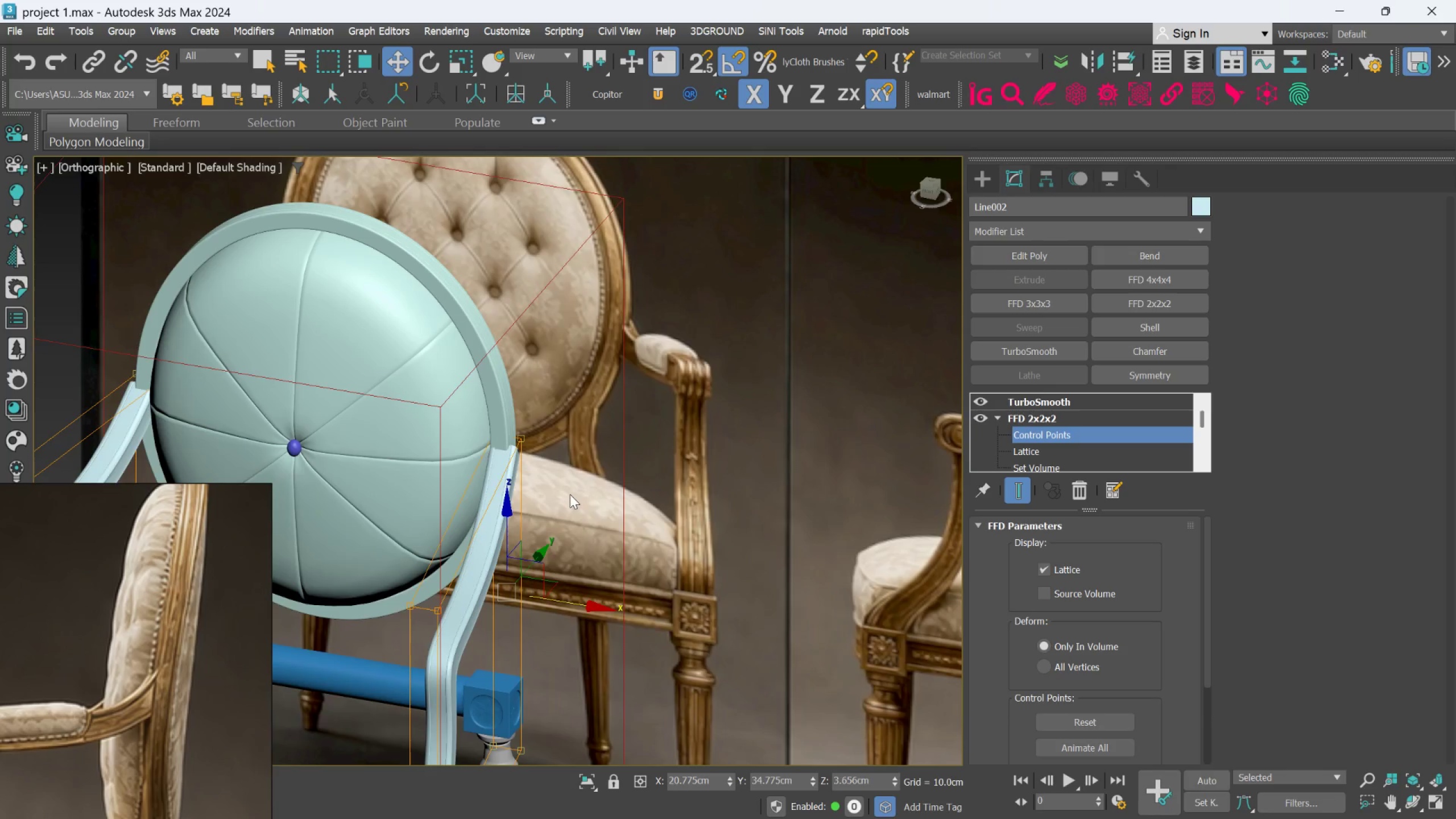 
key(Alt+AltLeft)
 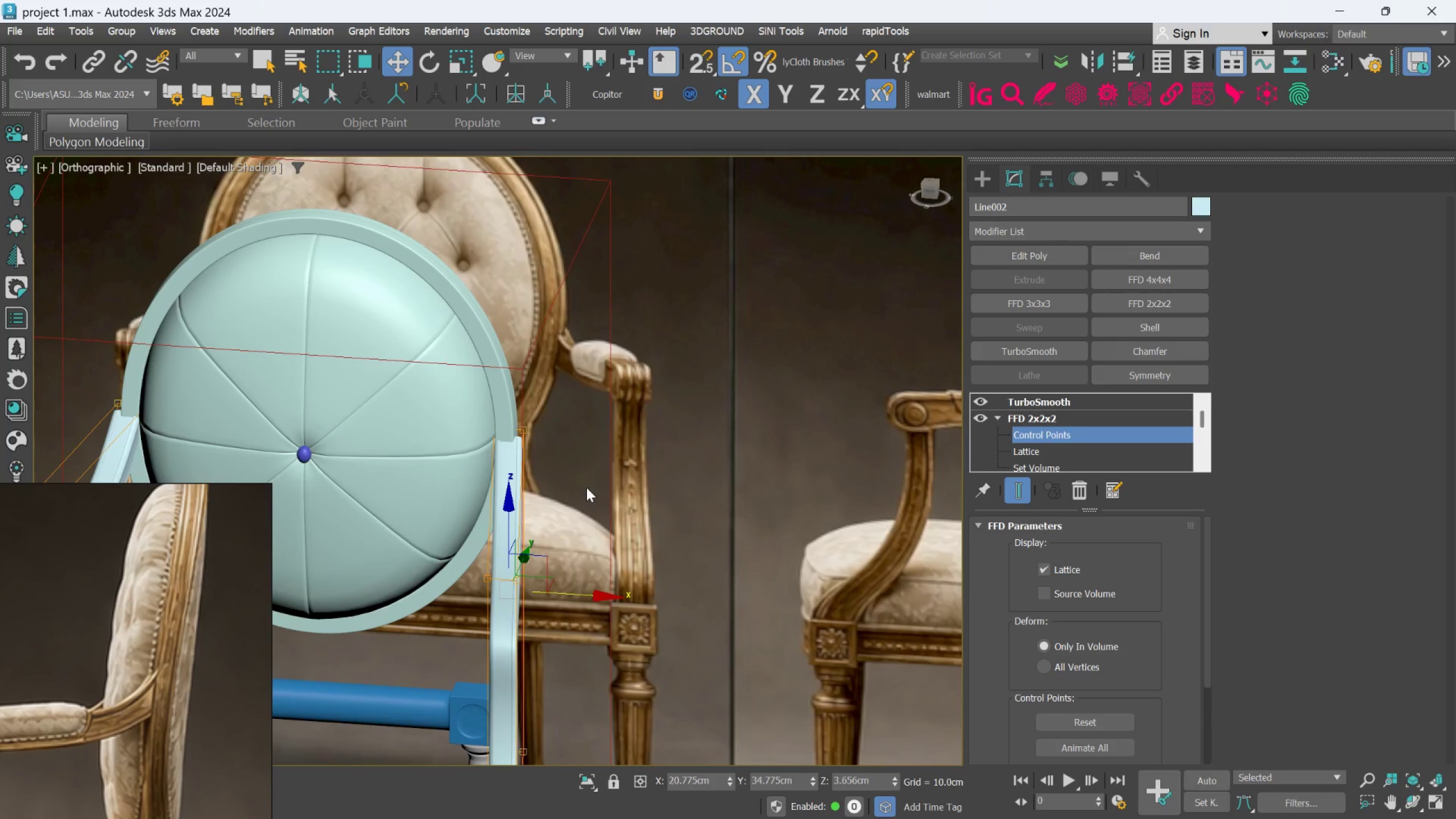 
key(F)
 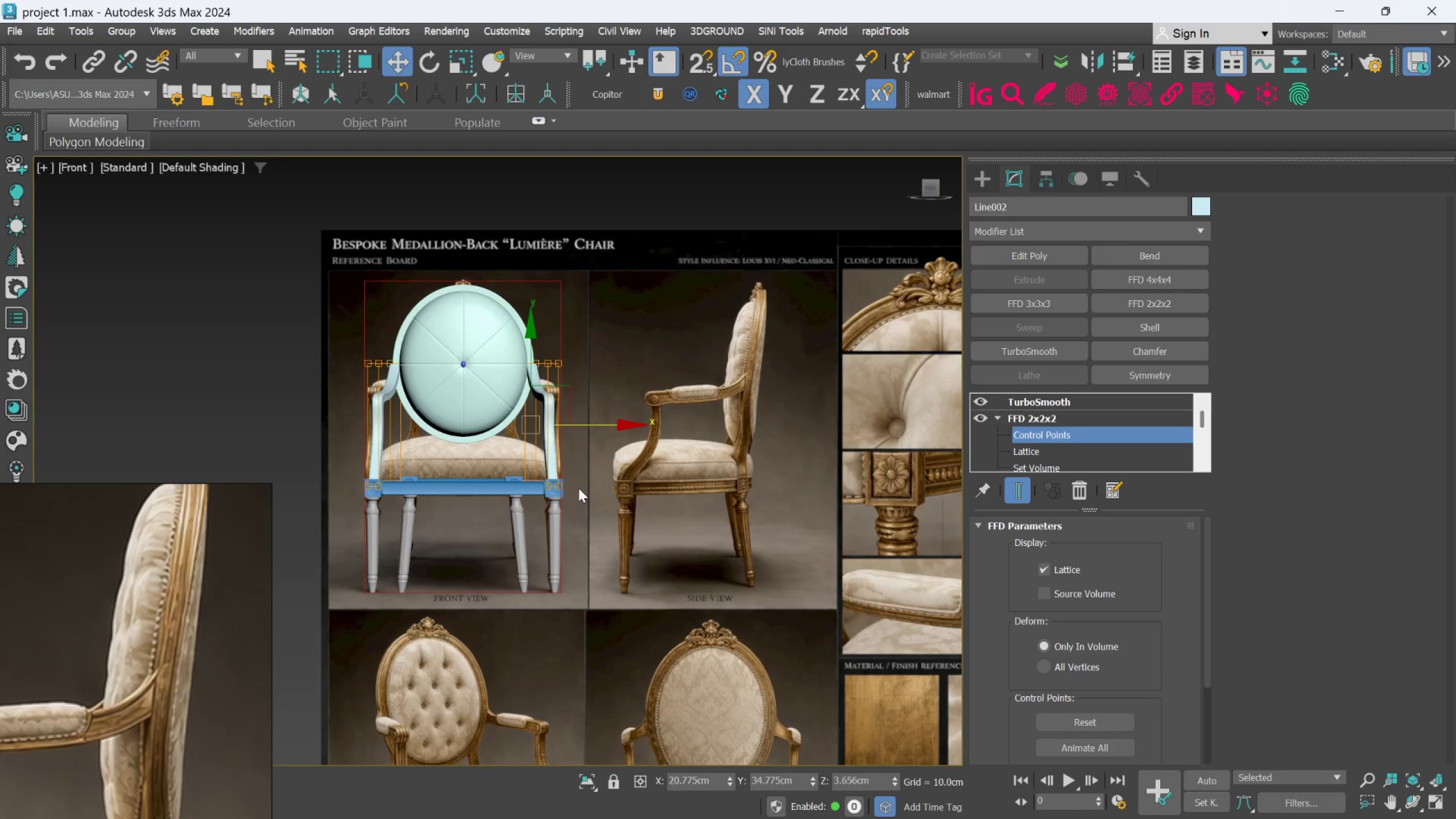 
scroll: coordinate [545, 413], scroll_direction: up, amount: 2.0
 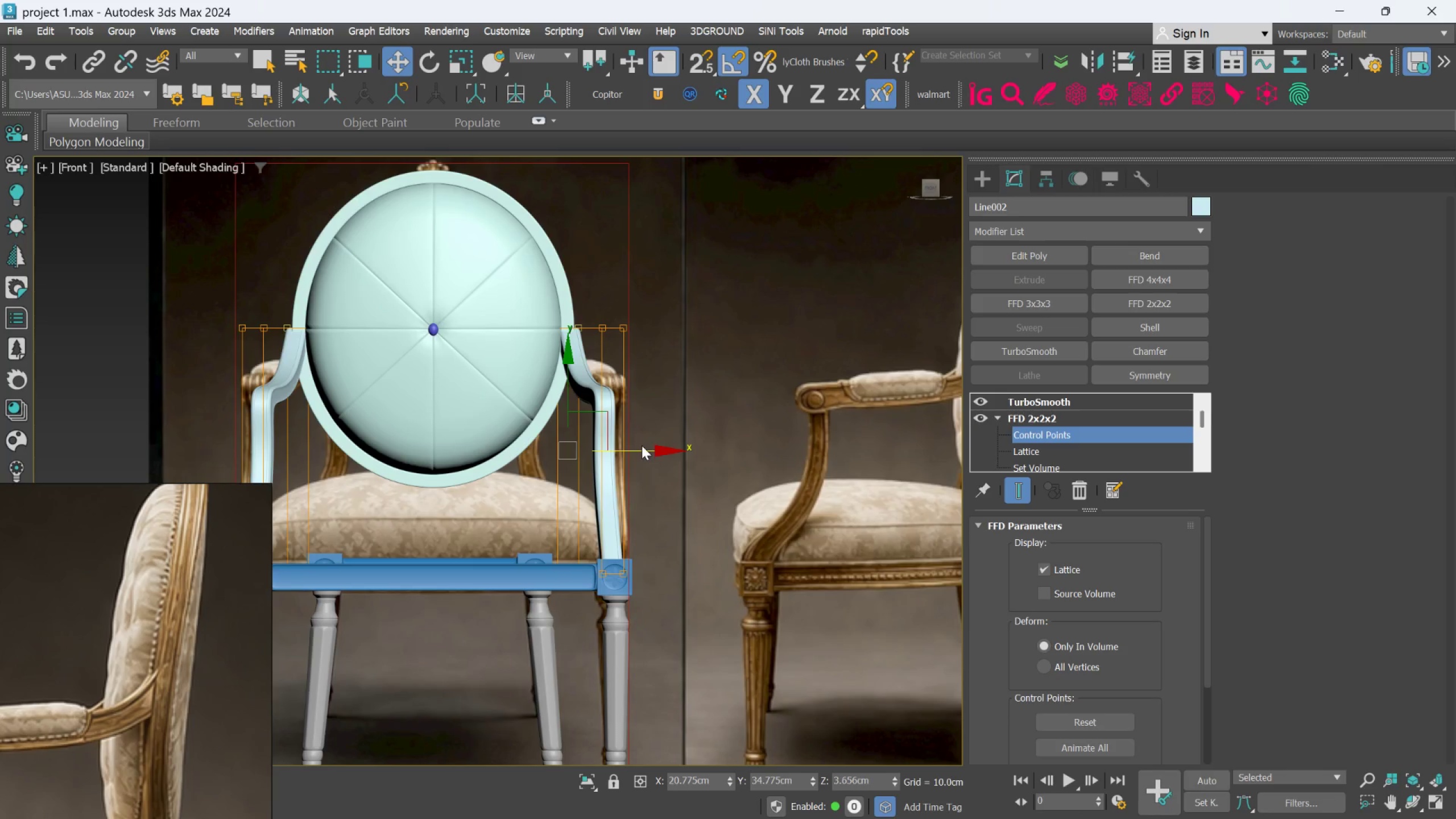 
left_click_drag(start_coordinate=[642, 450], to_coordinate=[655, 473])
 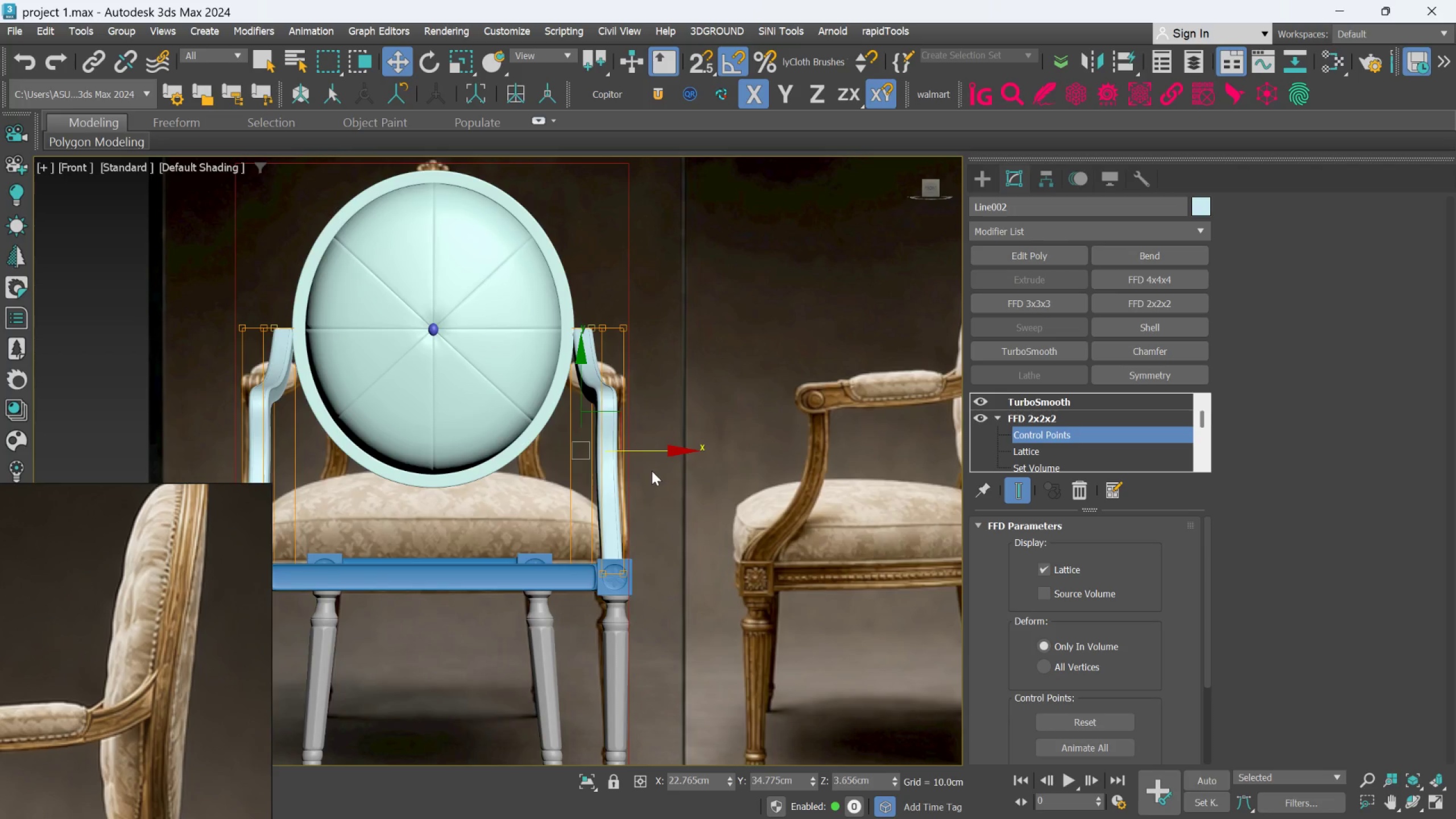 
hold_key(key=AltLeft, duration=1.5)
 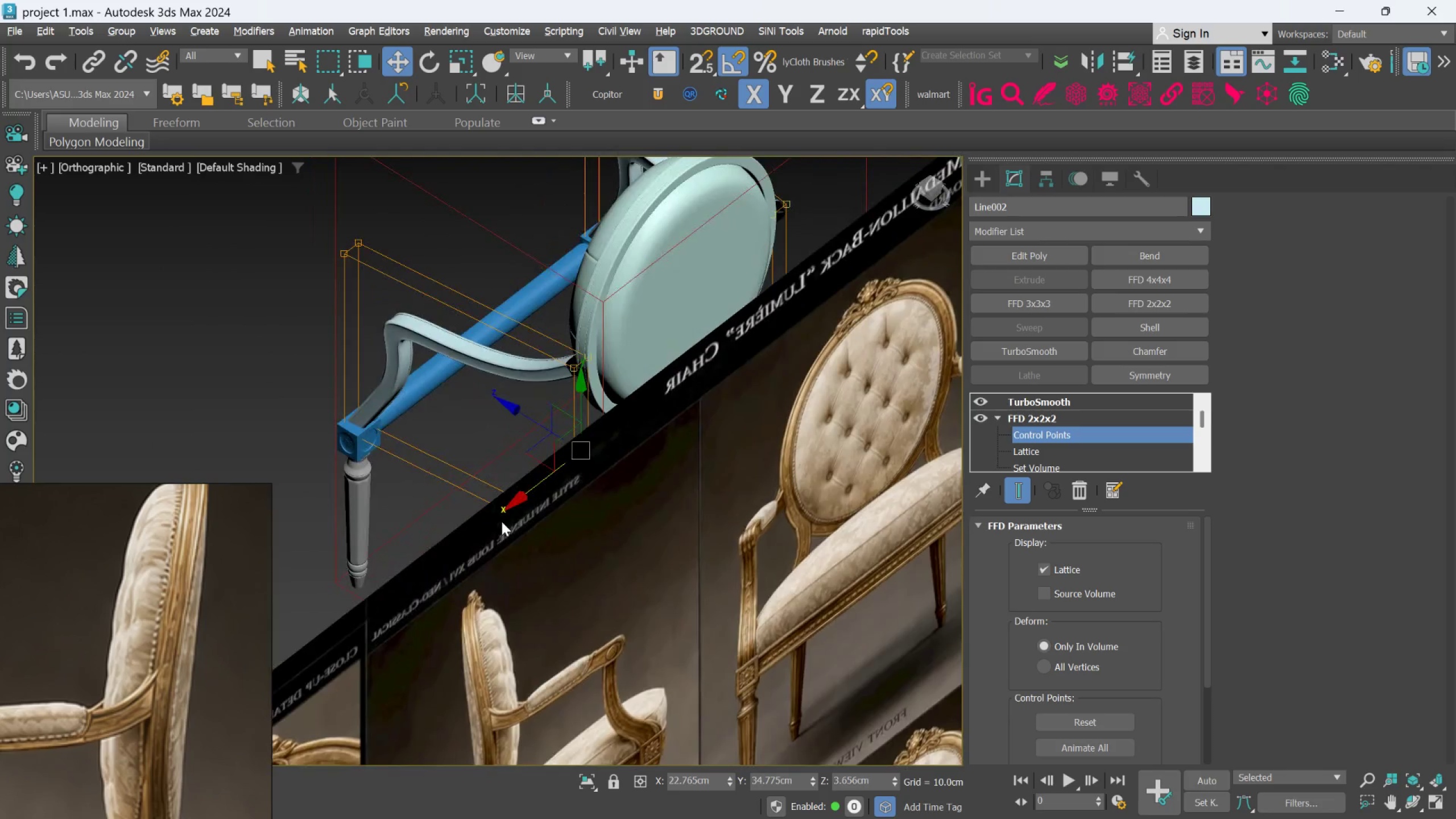 
hold_key(key=AltLeft, duration=0.84)
 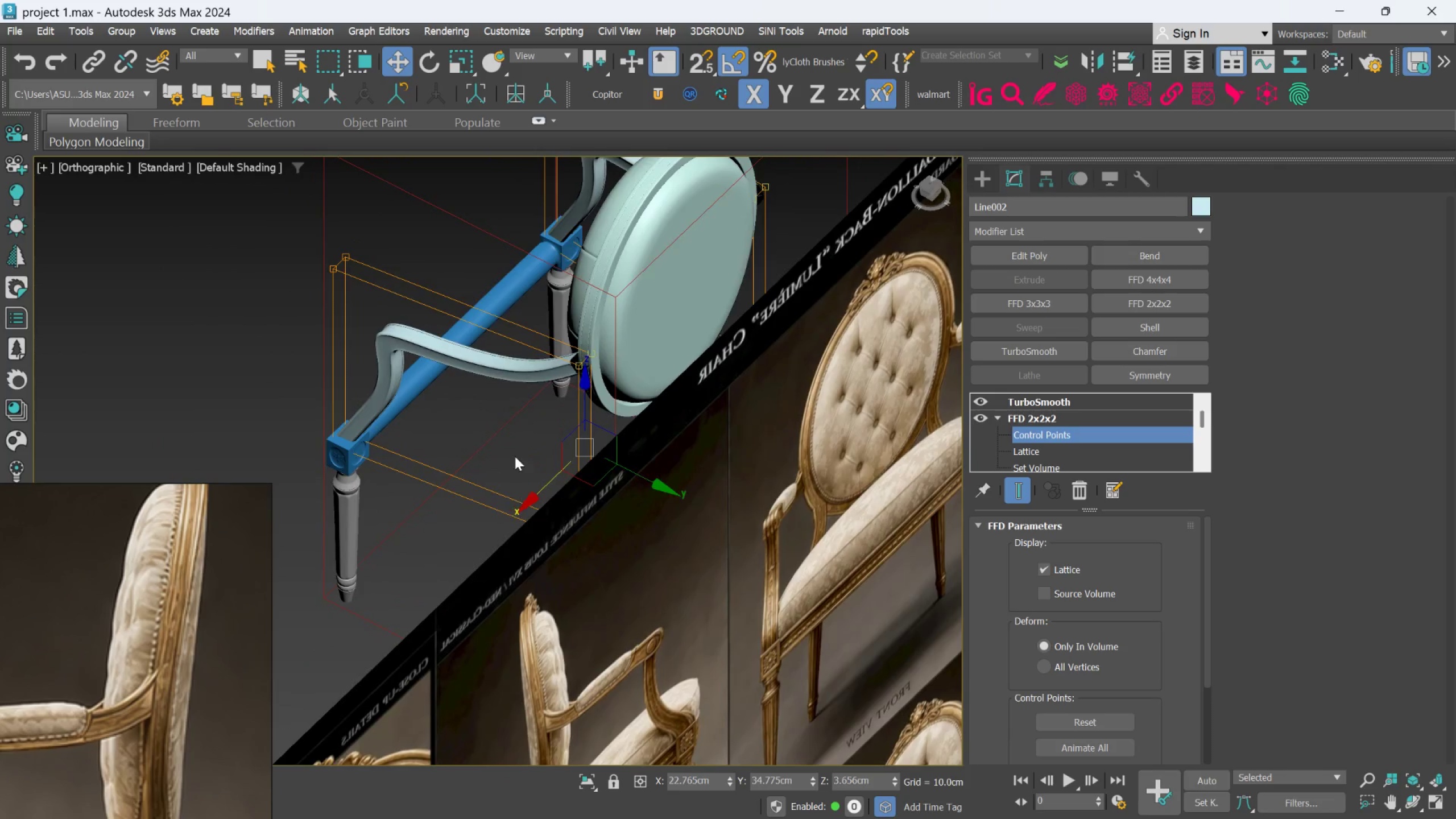 
hold_key(key=AltLeft, duration=0.91)
 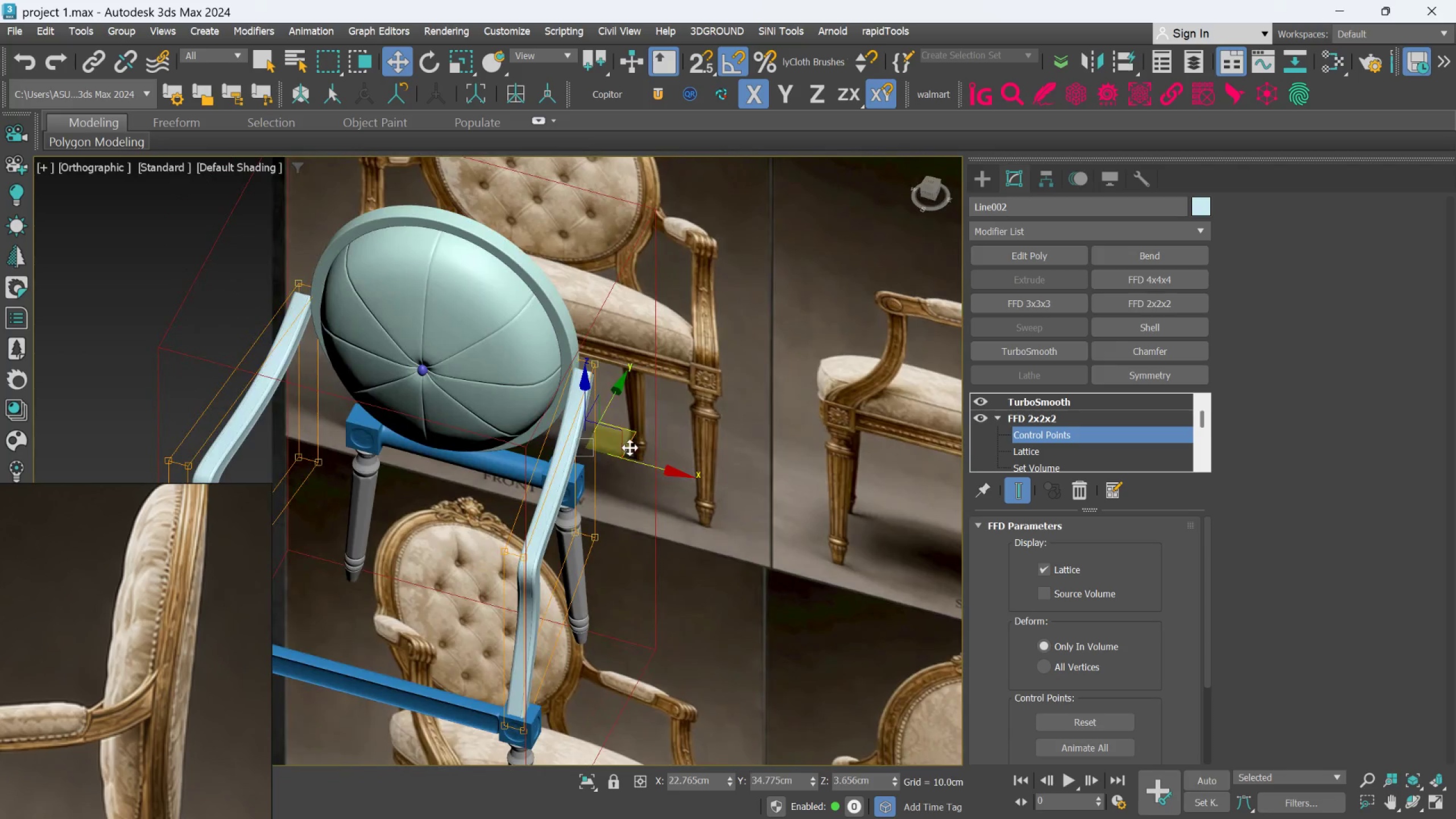 
hold_key(key=AltLeft, duration=1.14)
 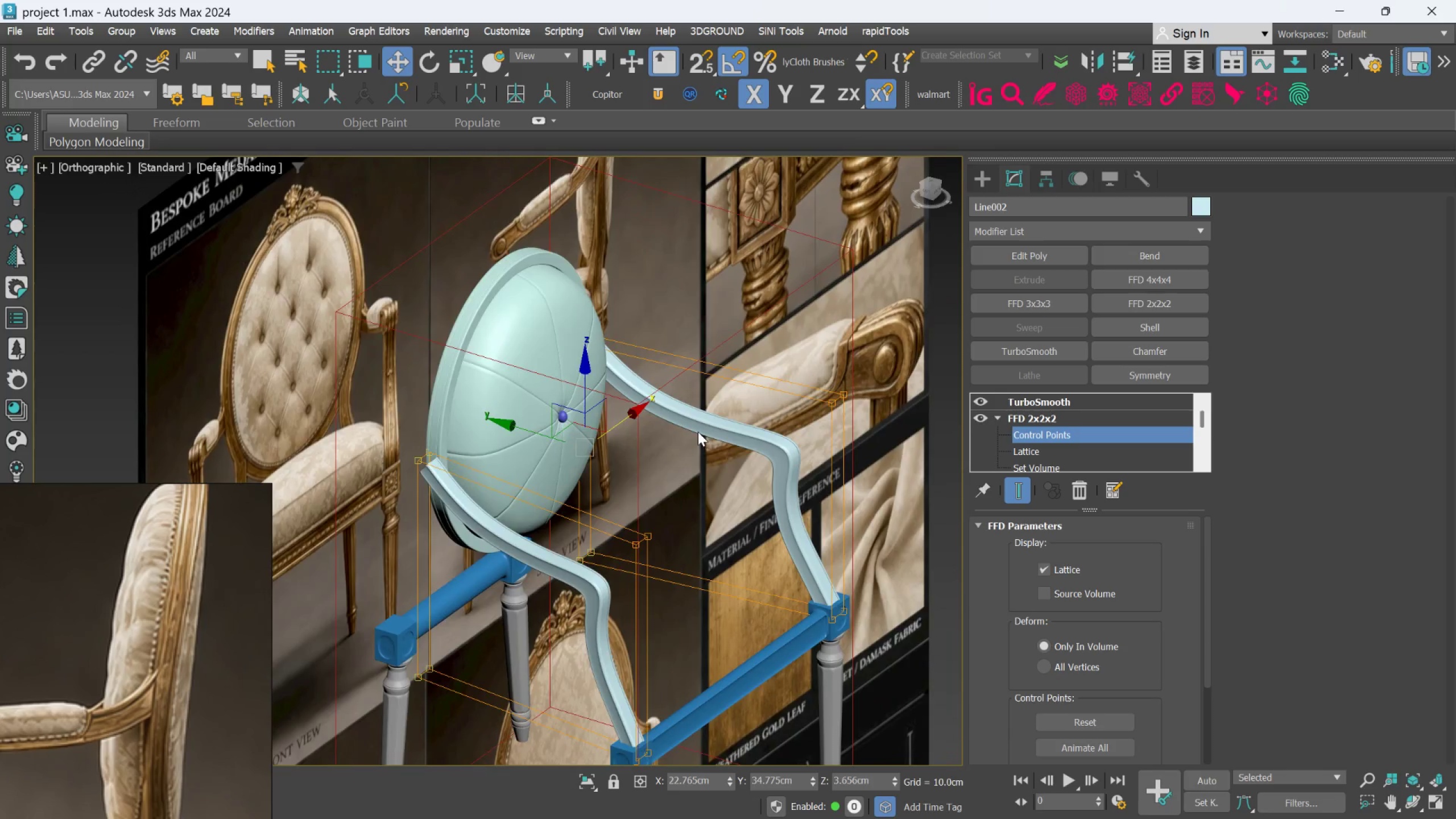 
scroll: coordinate [698, 432], scroll_direction: down, amount: 1.0
 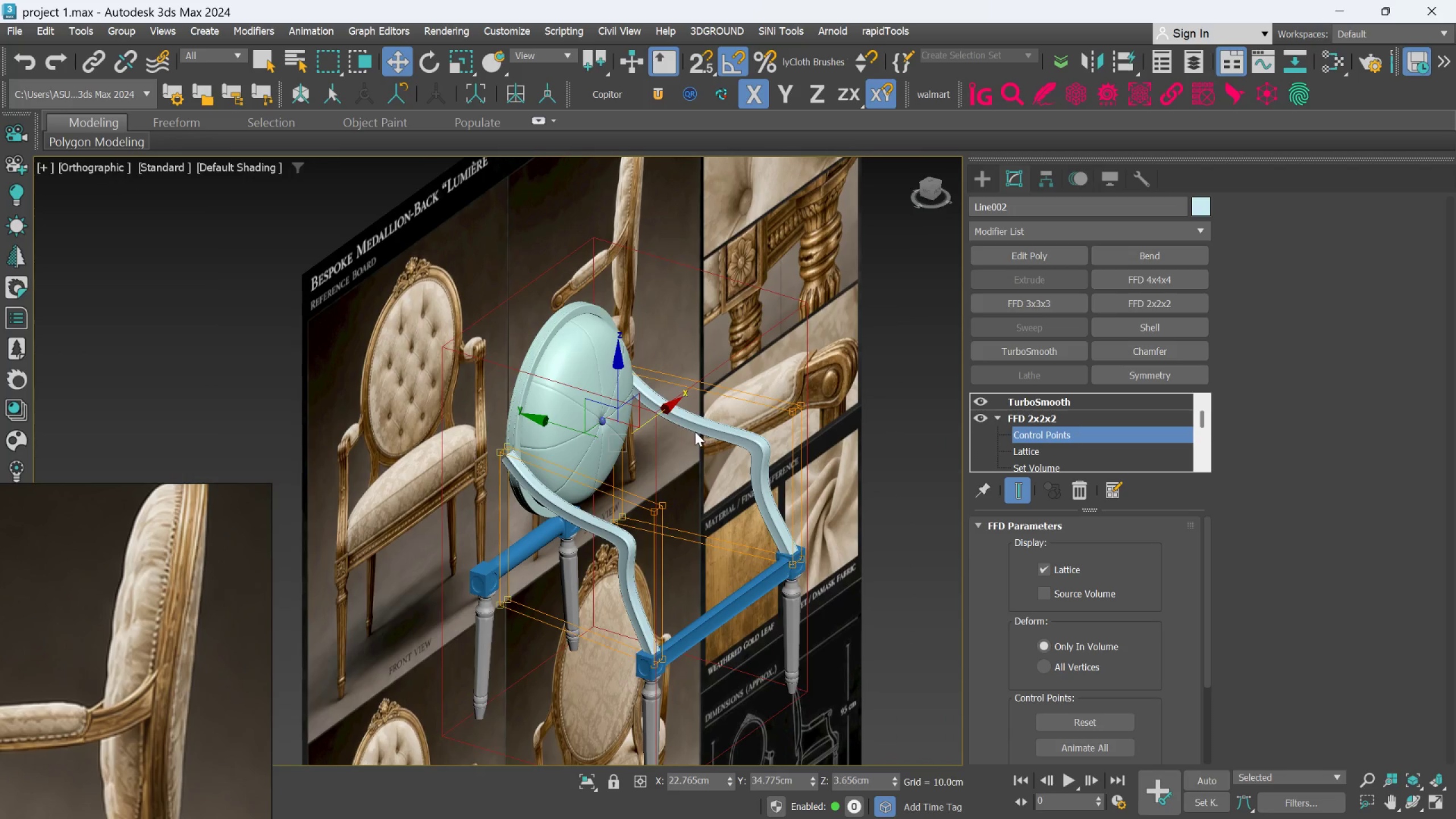 
hold_key(key=AltLeft, duration=1.52)
 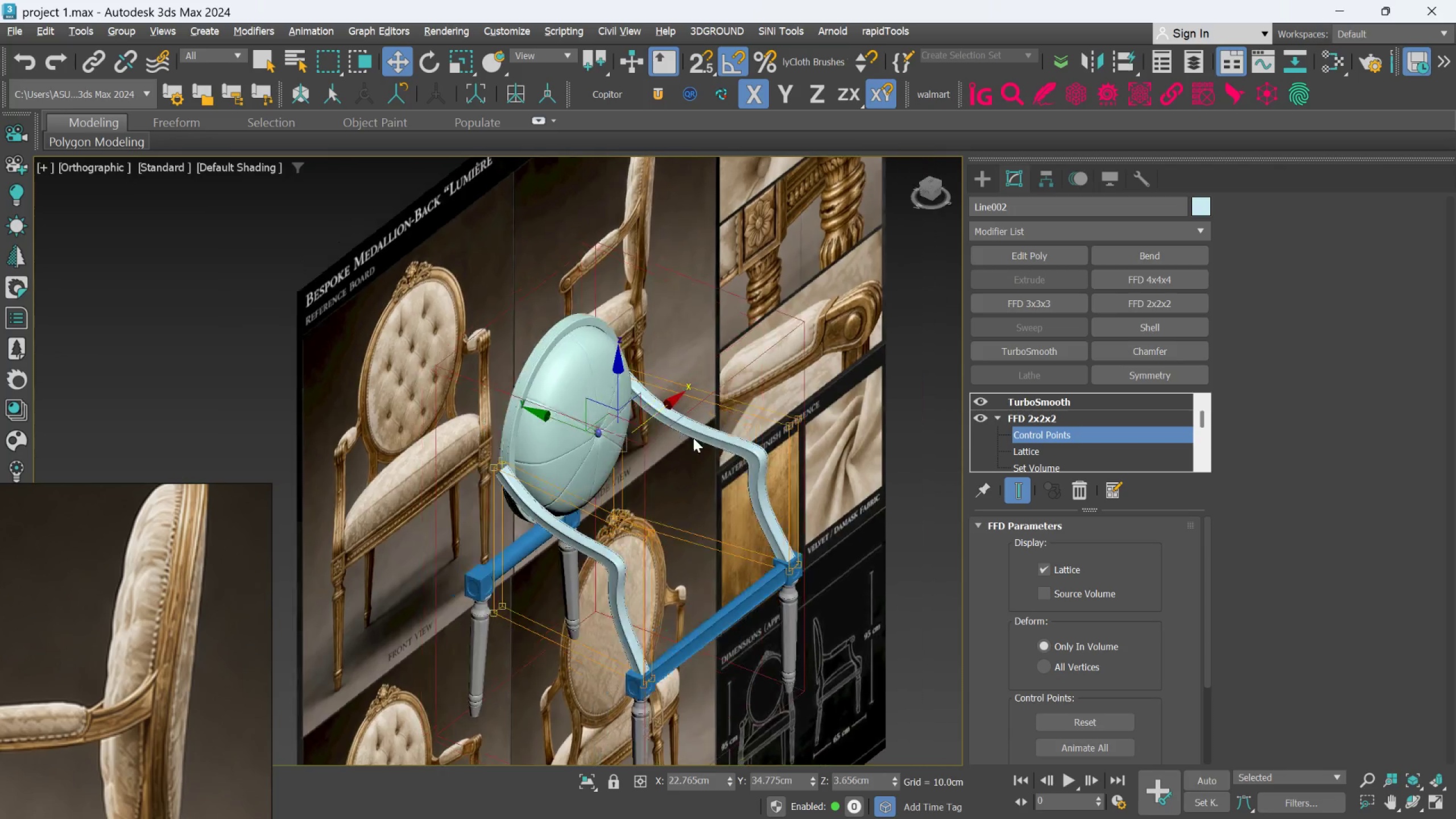 
hold_key(key=AltLeft, duration=0.88)
 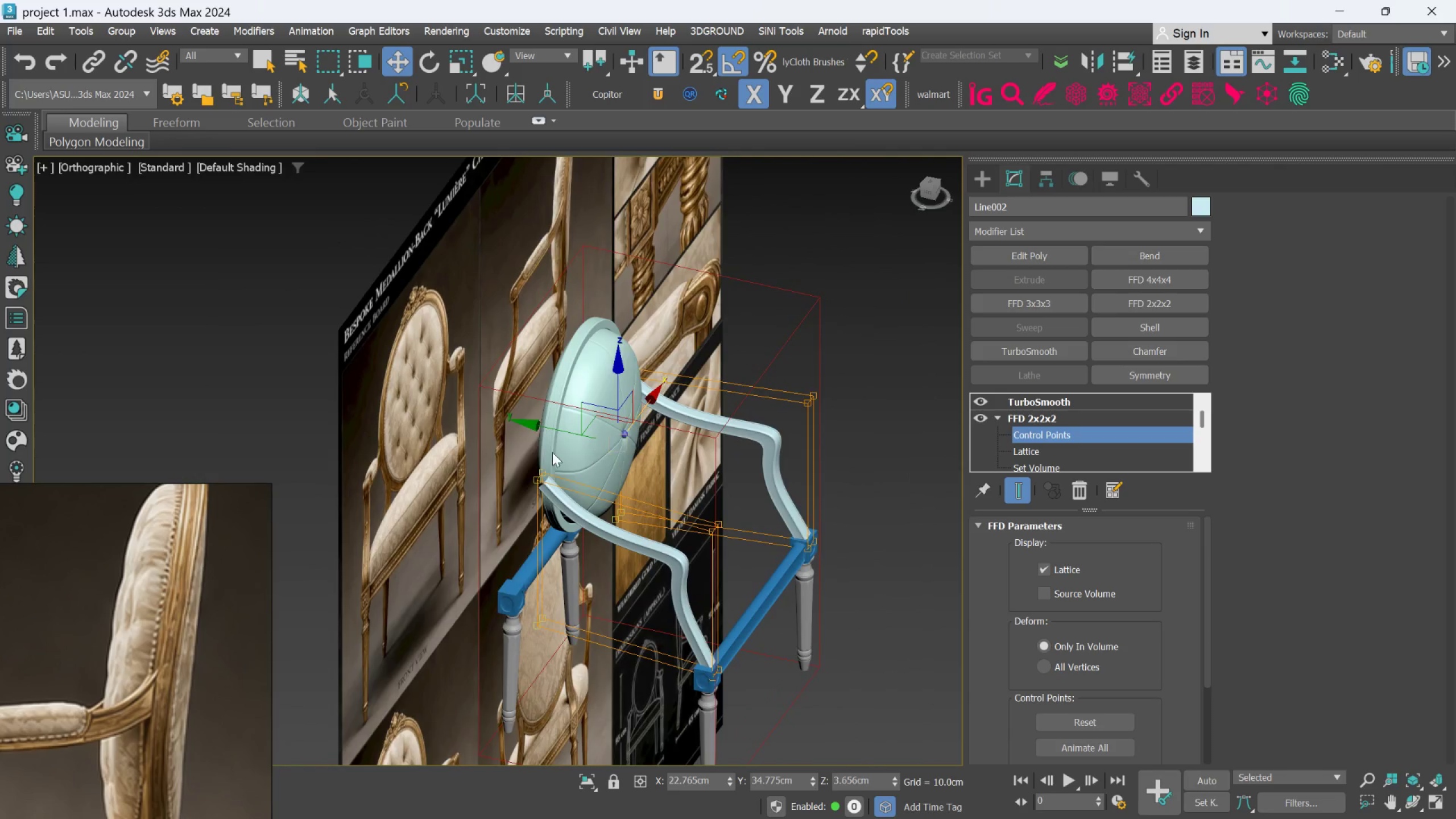 
scroll: coordinate [549, 454], scroll_direction: up, amount: 2.0
 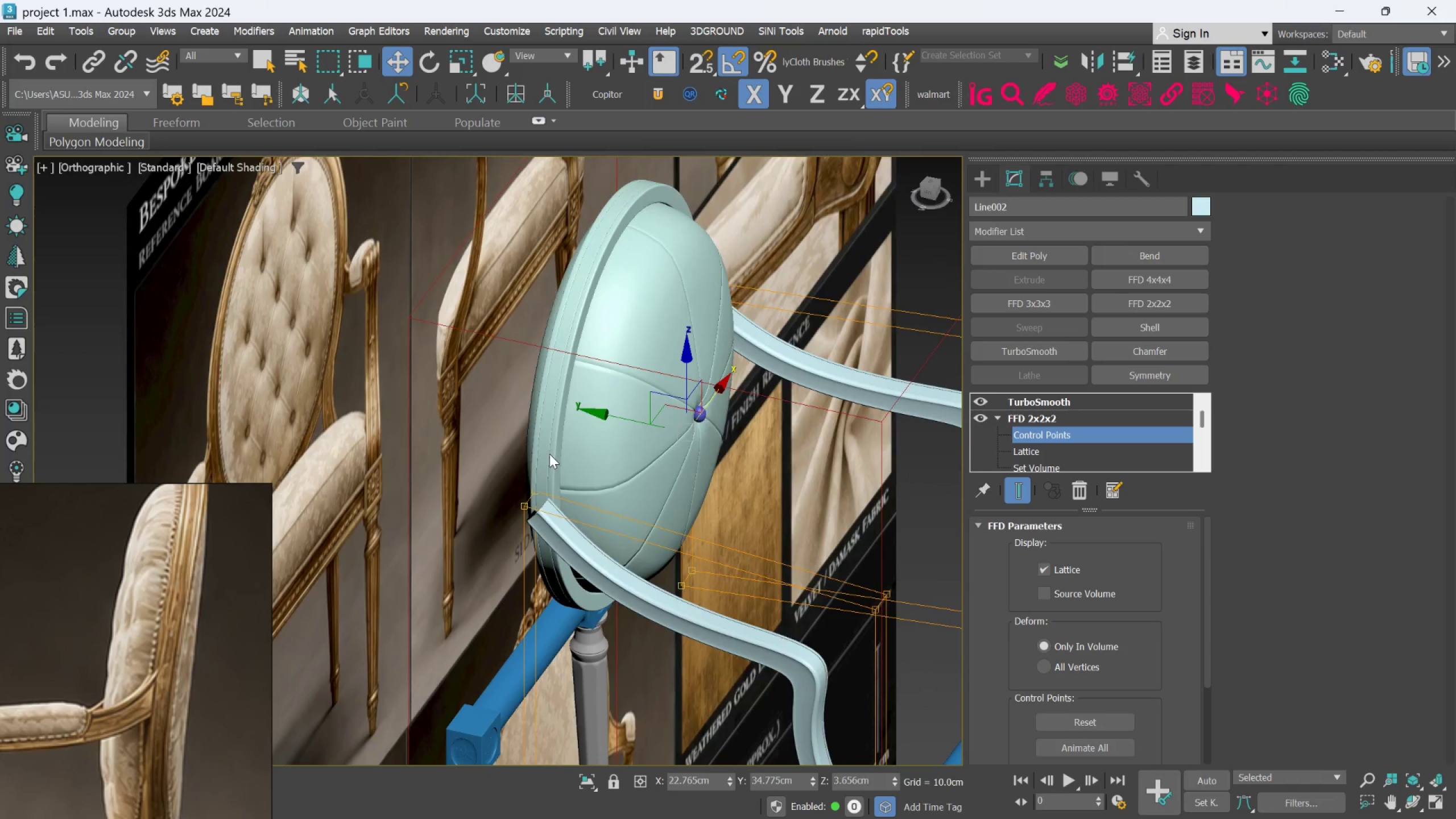 
hold_key(key=AltLeft, duration=0.67)
 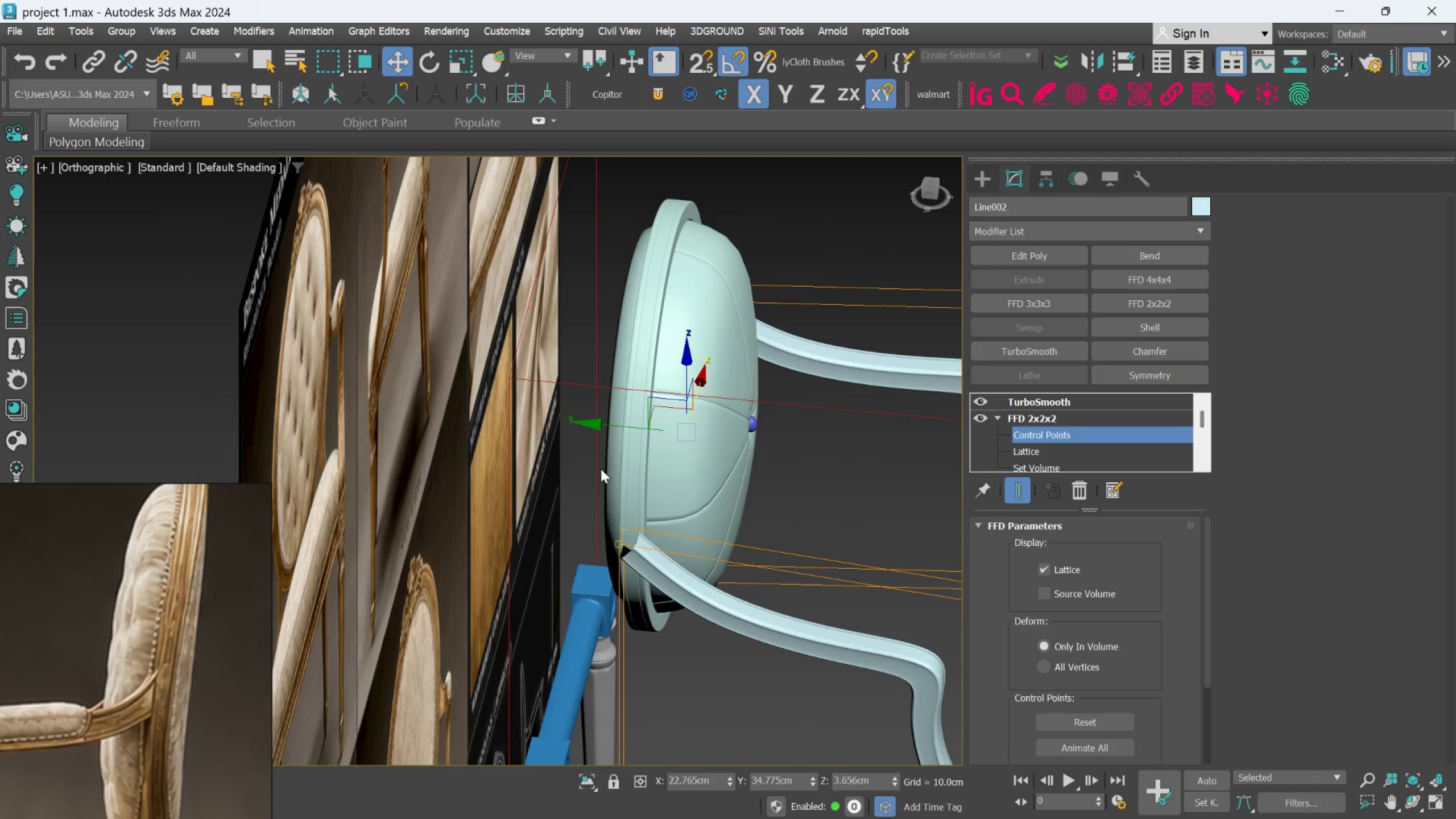 
scroll: coordinate [603, 478], scroll_direction: down, amount: 2.0
 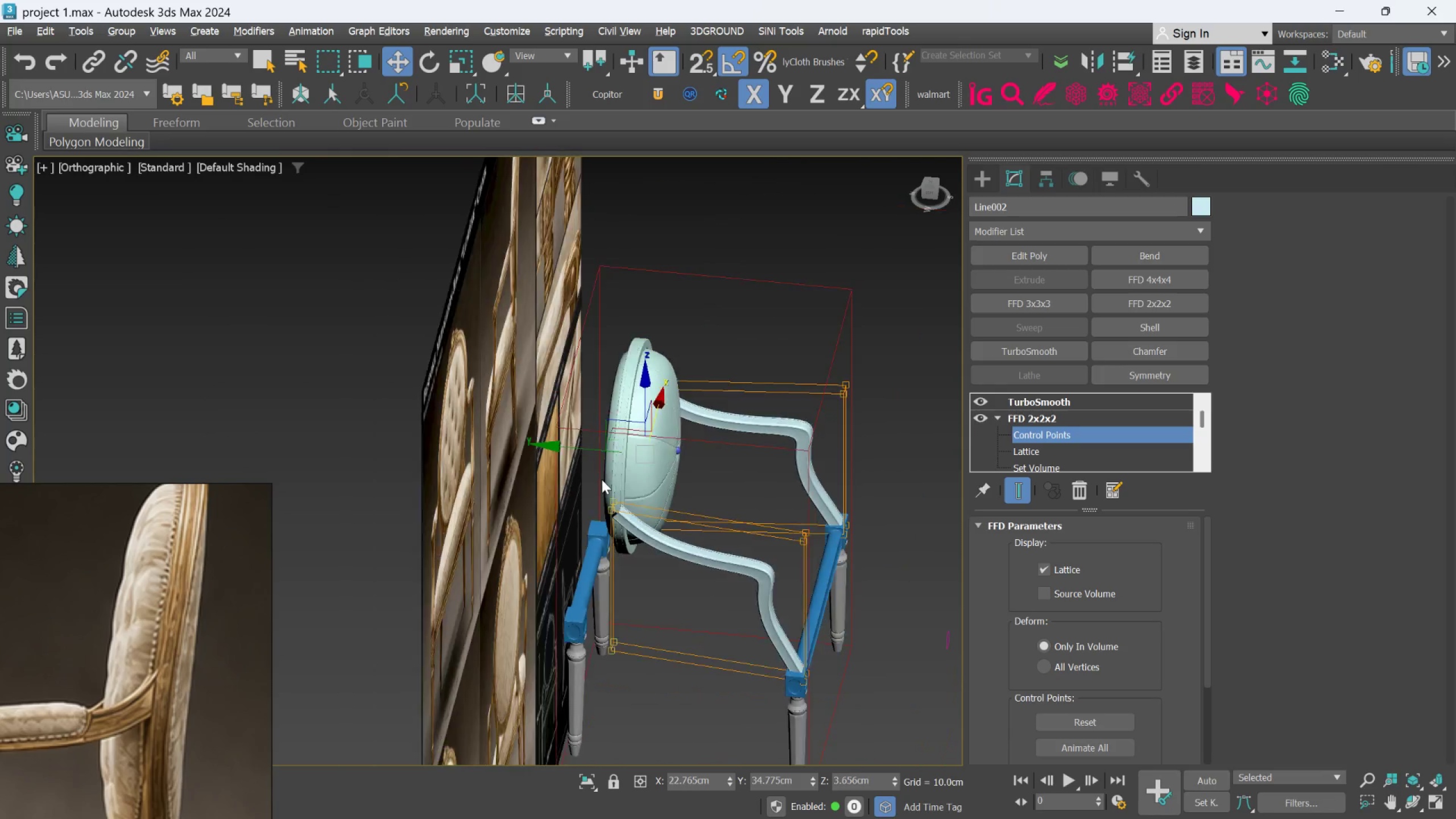 
hold_key(key=AltLeft, duration=1.12)
 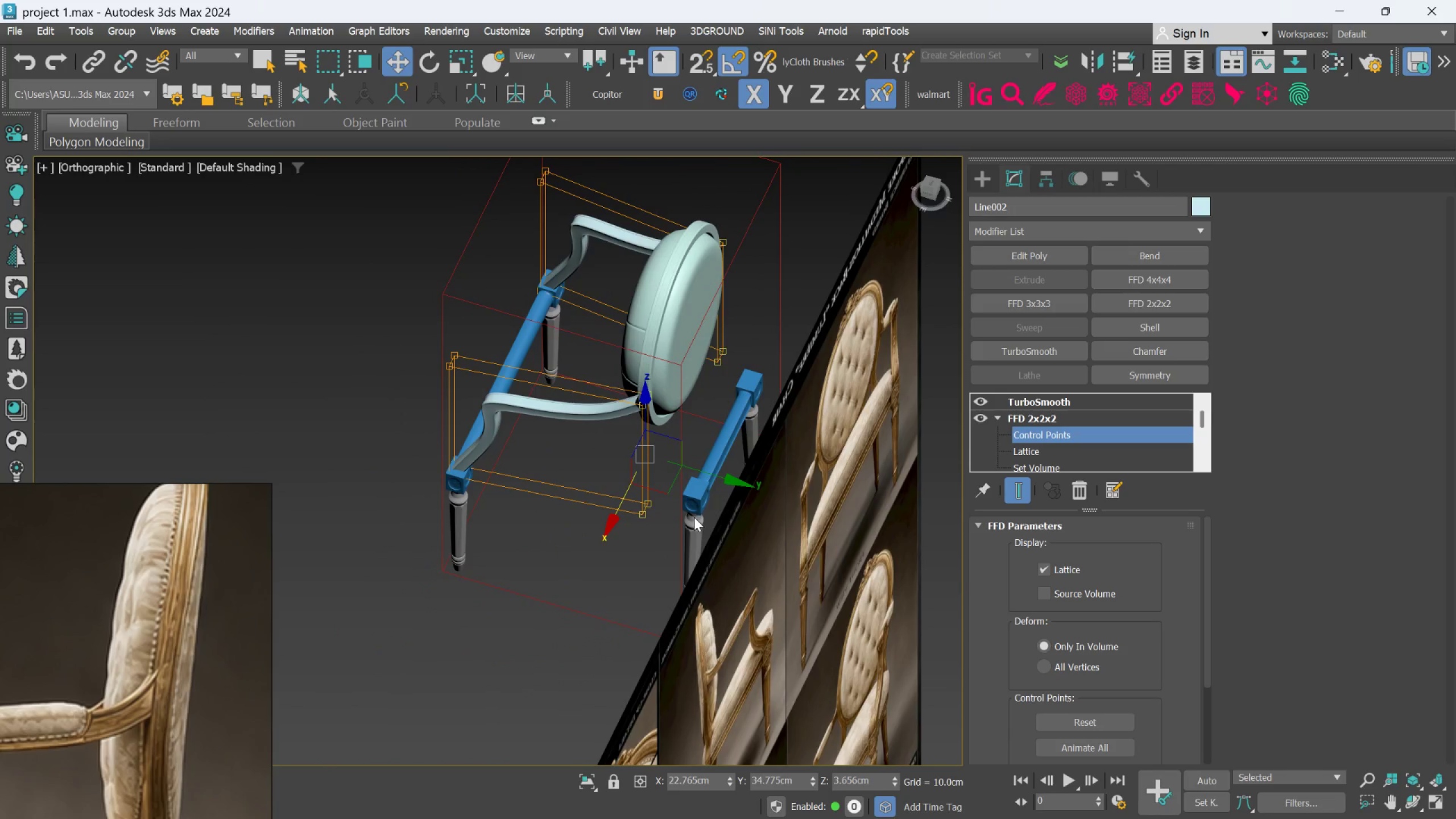 
scroll: coordinate [694, 517], scroll_direction: up, amount: 2.0
 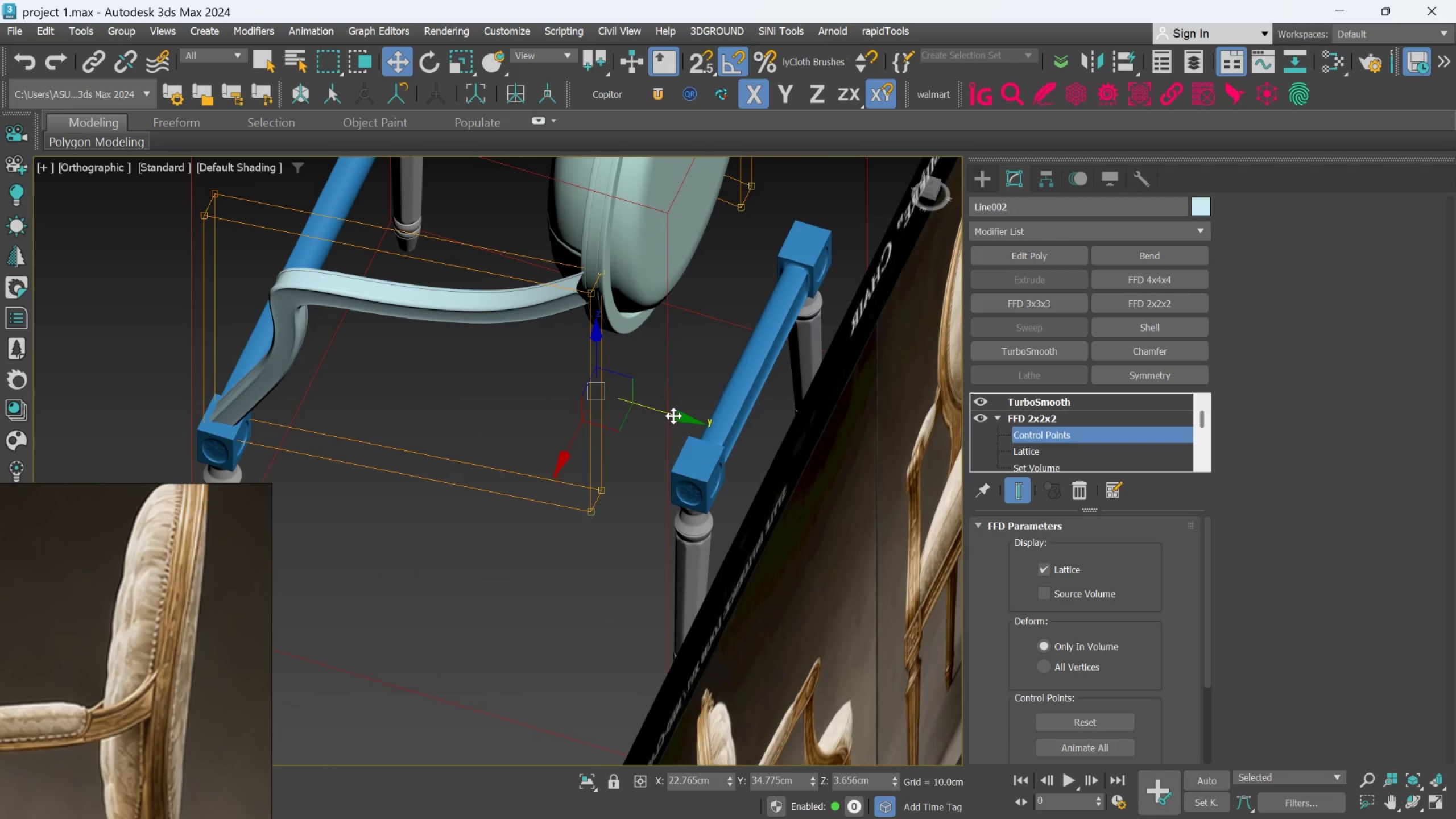 
left_click_drag(start_coordinate=[674, 416], to_coordinate=[702, 423])
 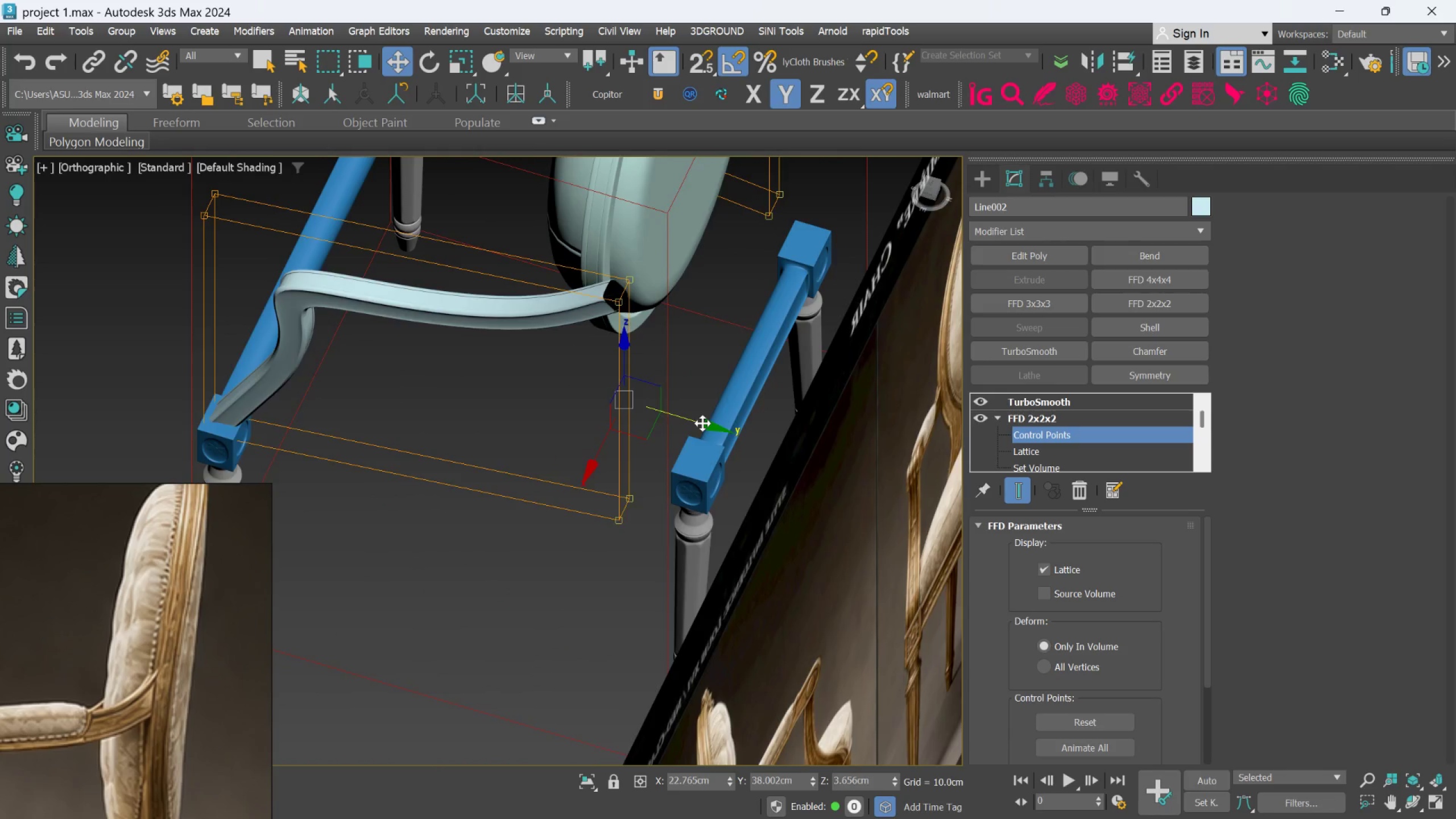 
scroll: coordinate [702, 423], scroll_direction: down, amount: 1.0
 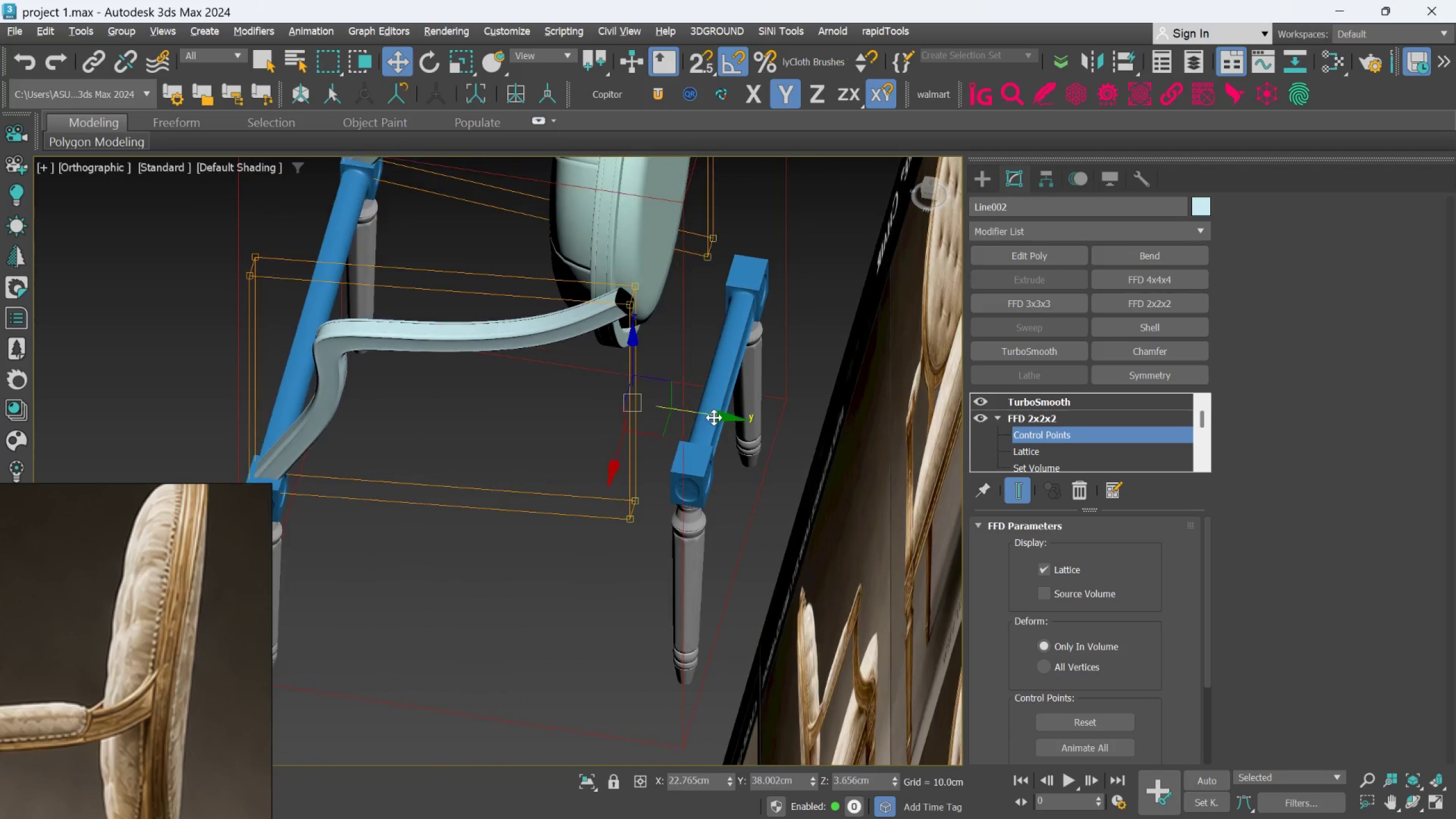 
hold_key(key=AltLeft, duration=0.62)
 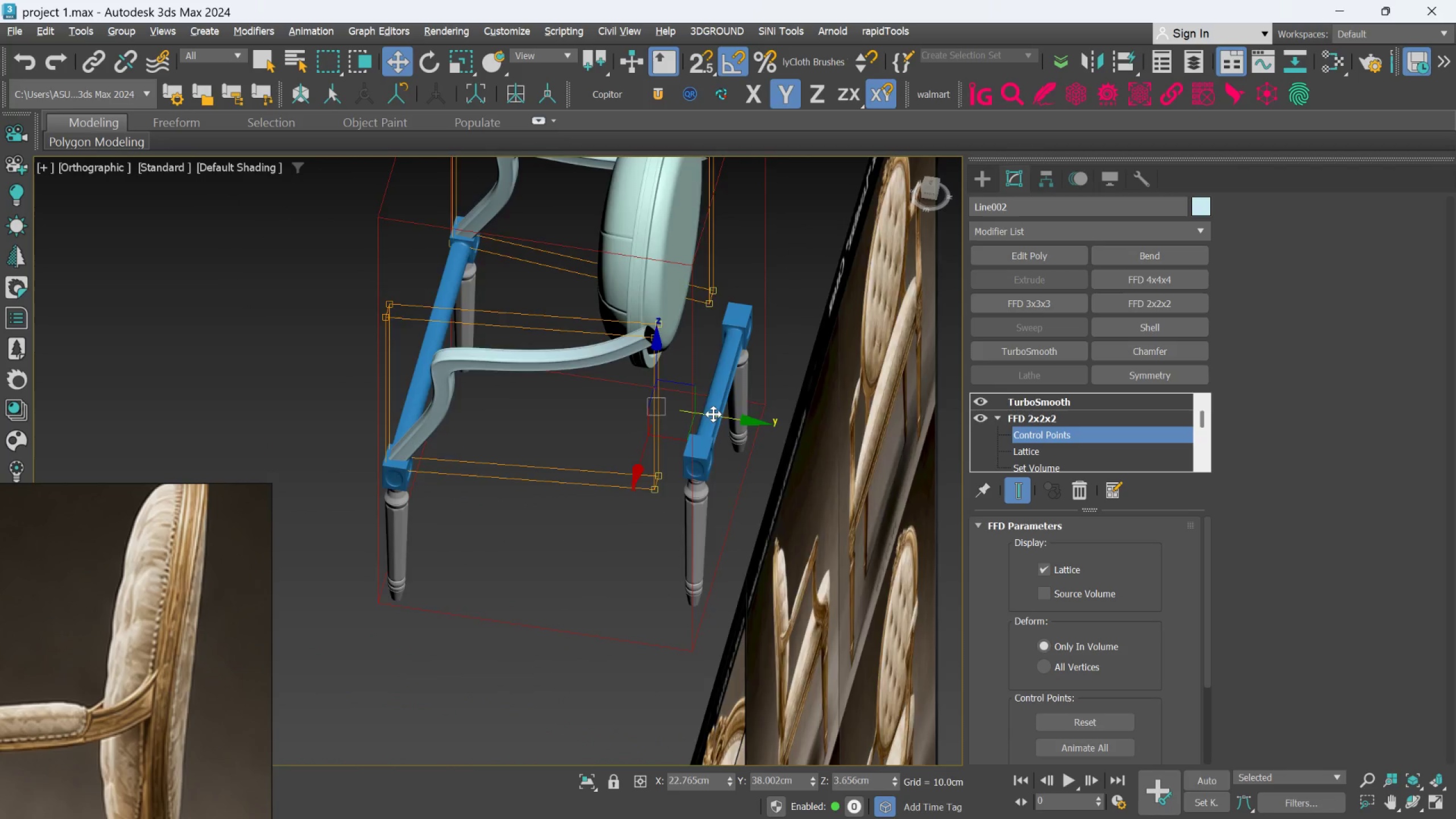 
scroll: coordinate [714, 417], scroll_direction: down, amount: 1.0
 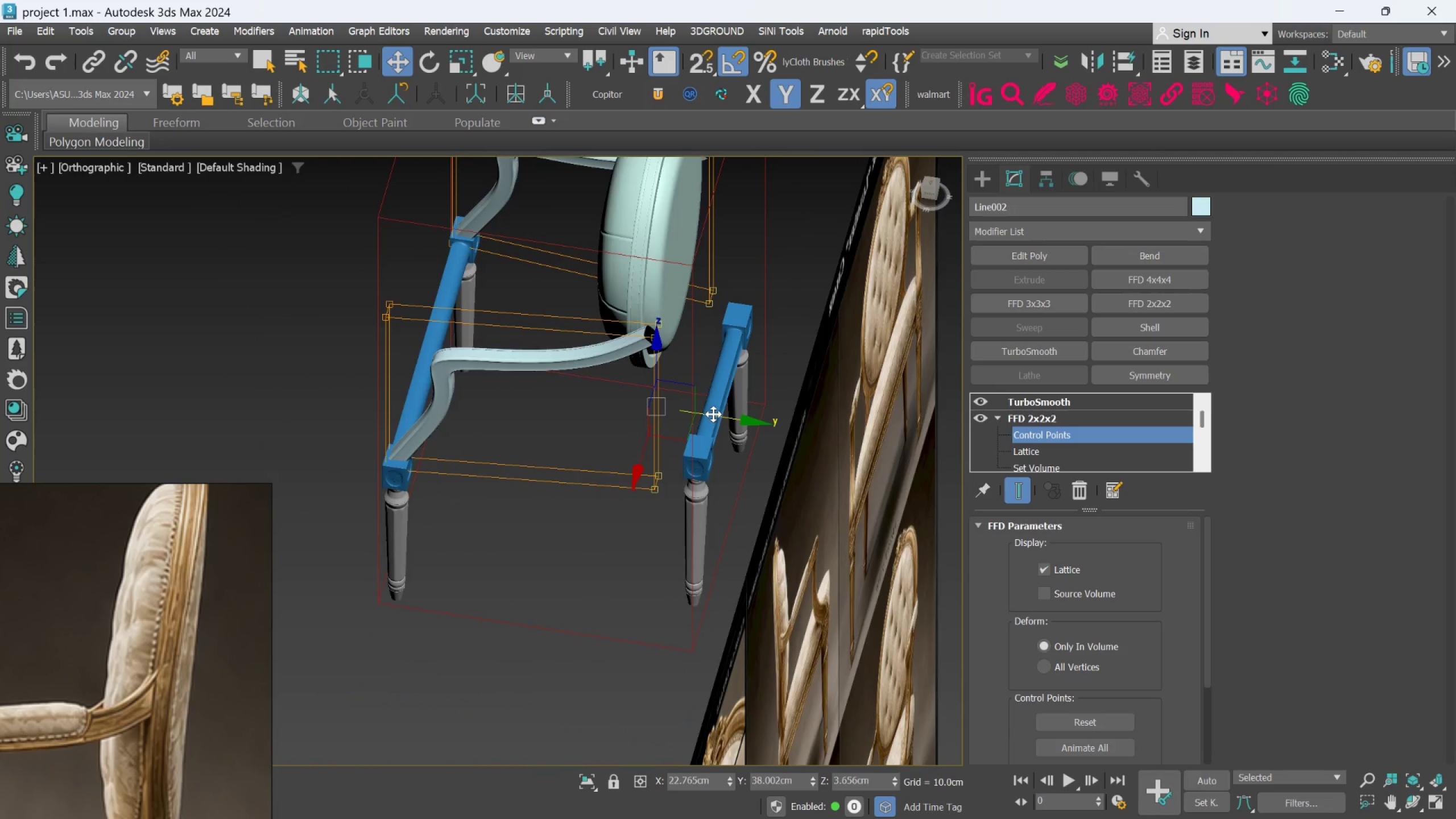 
hold_key(key=AltLeft, duration=0.61)
 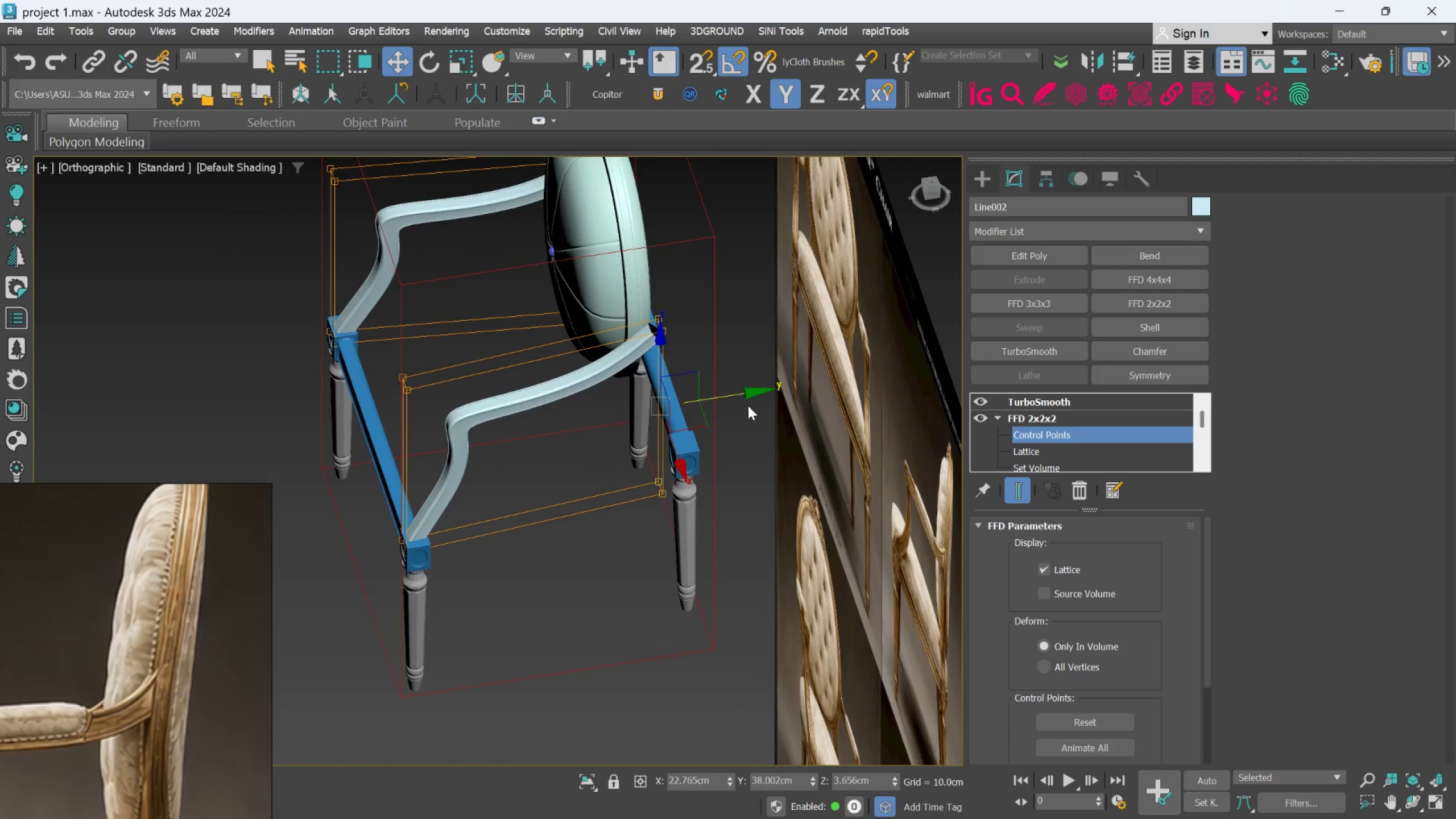 
scroll: coordinate [747, 406], scroll_direction: down, amount: 2.0
 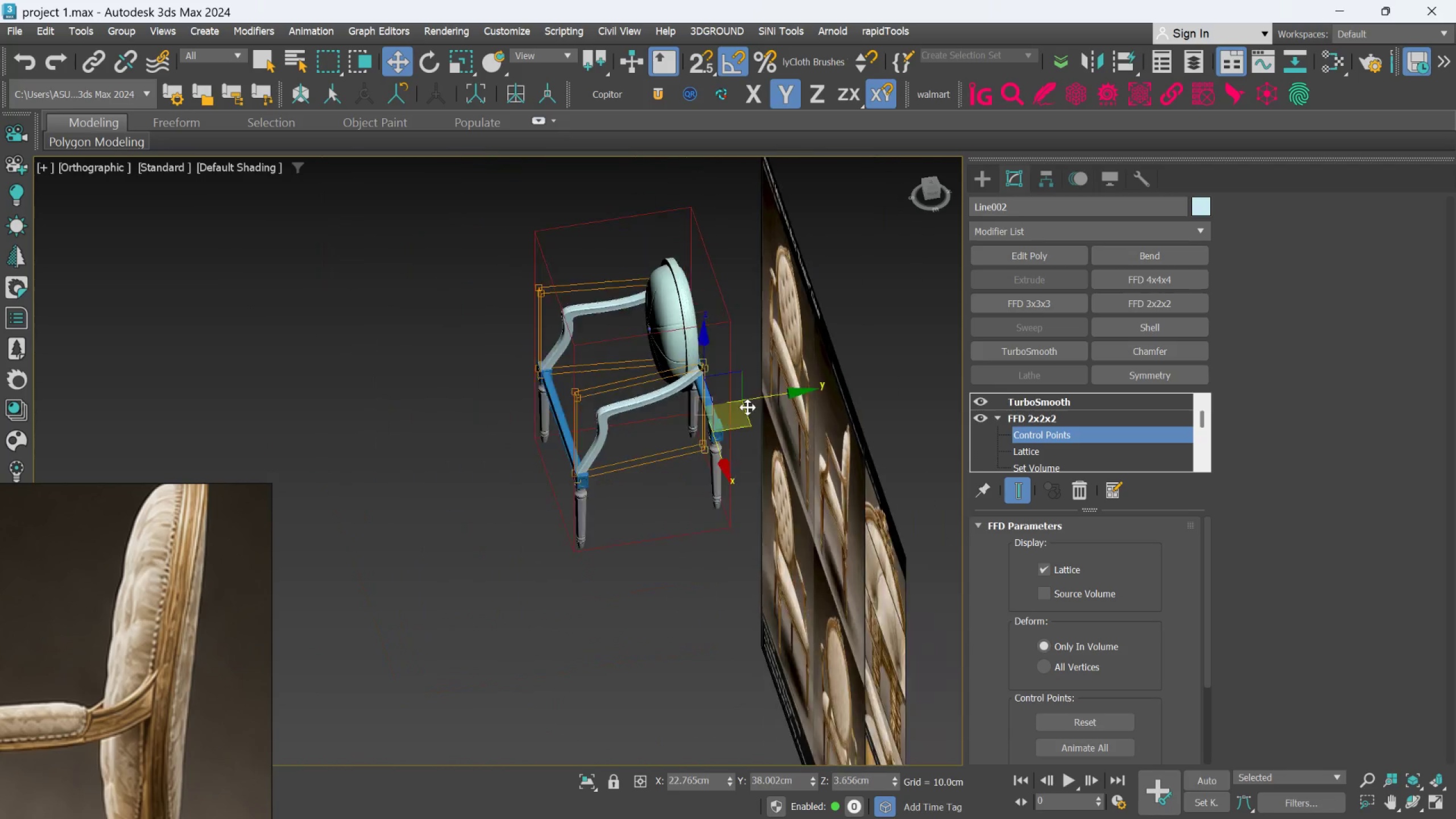 
hold_key(key=AltLeft, duration=0.8)
 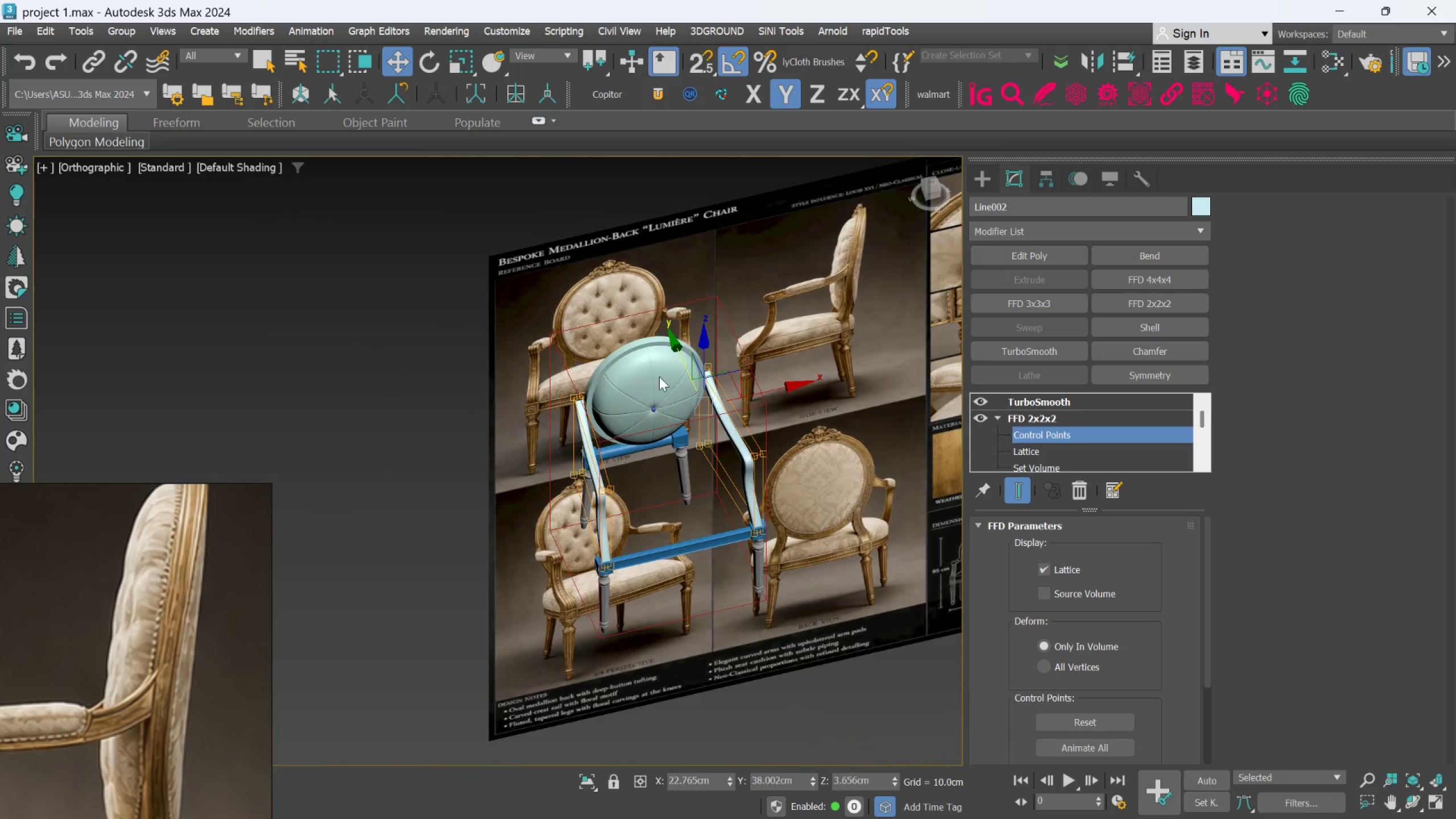 
scroll: coordinate [659, 377], scroll_direction: up, amount: 1.0
 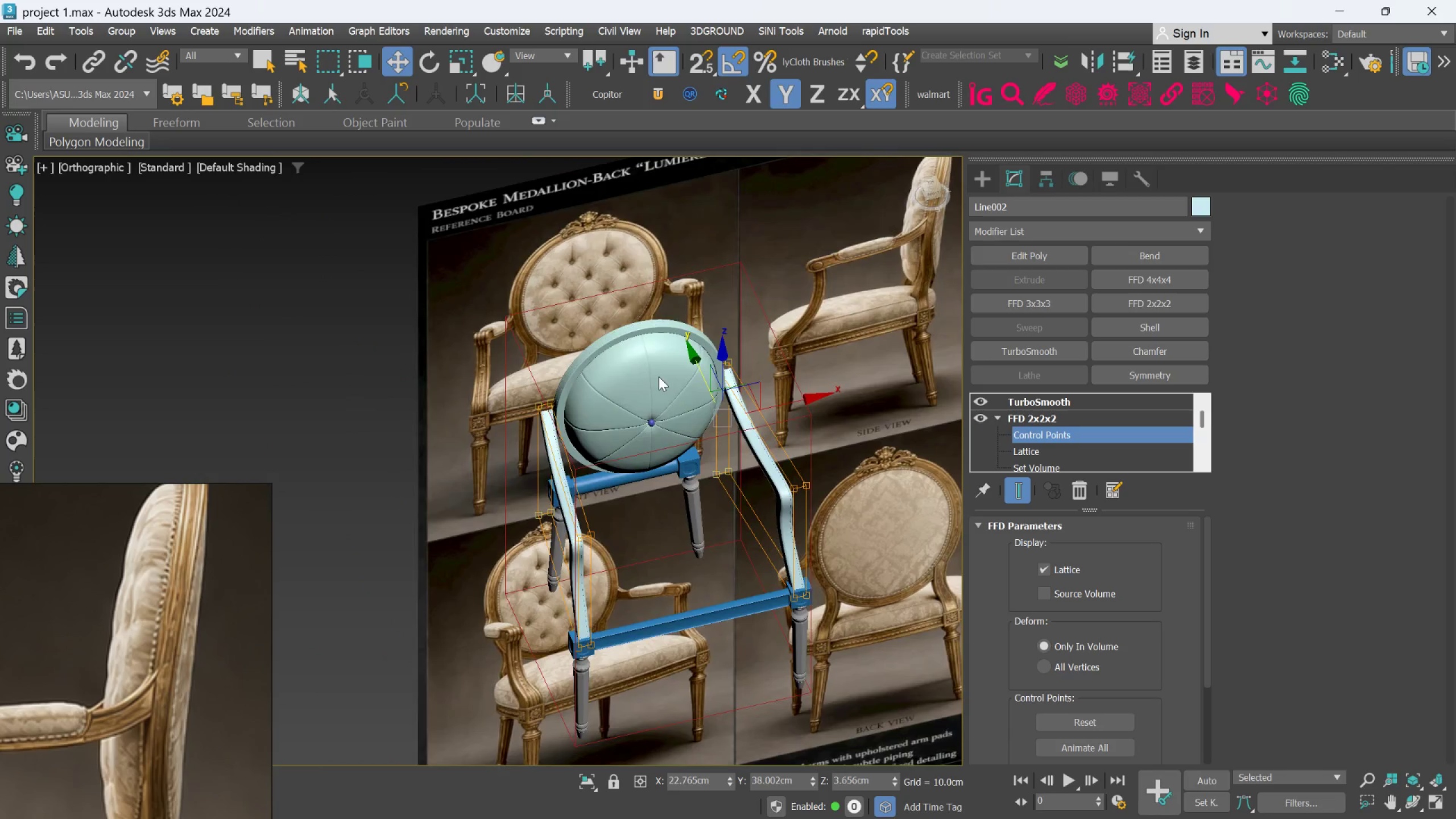 
hold_key(key=AltLeft, duration=0.83)
 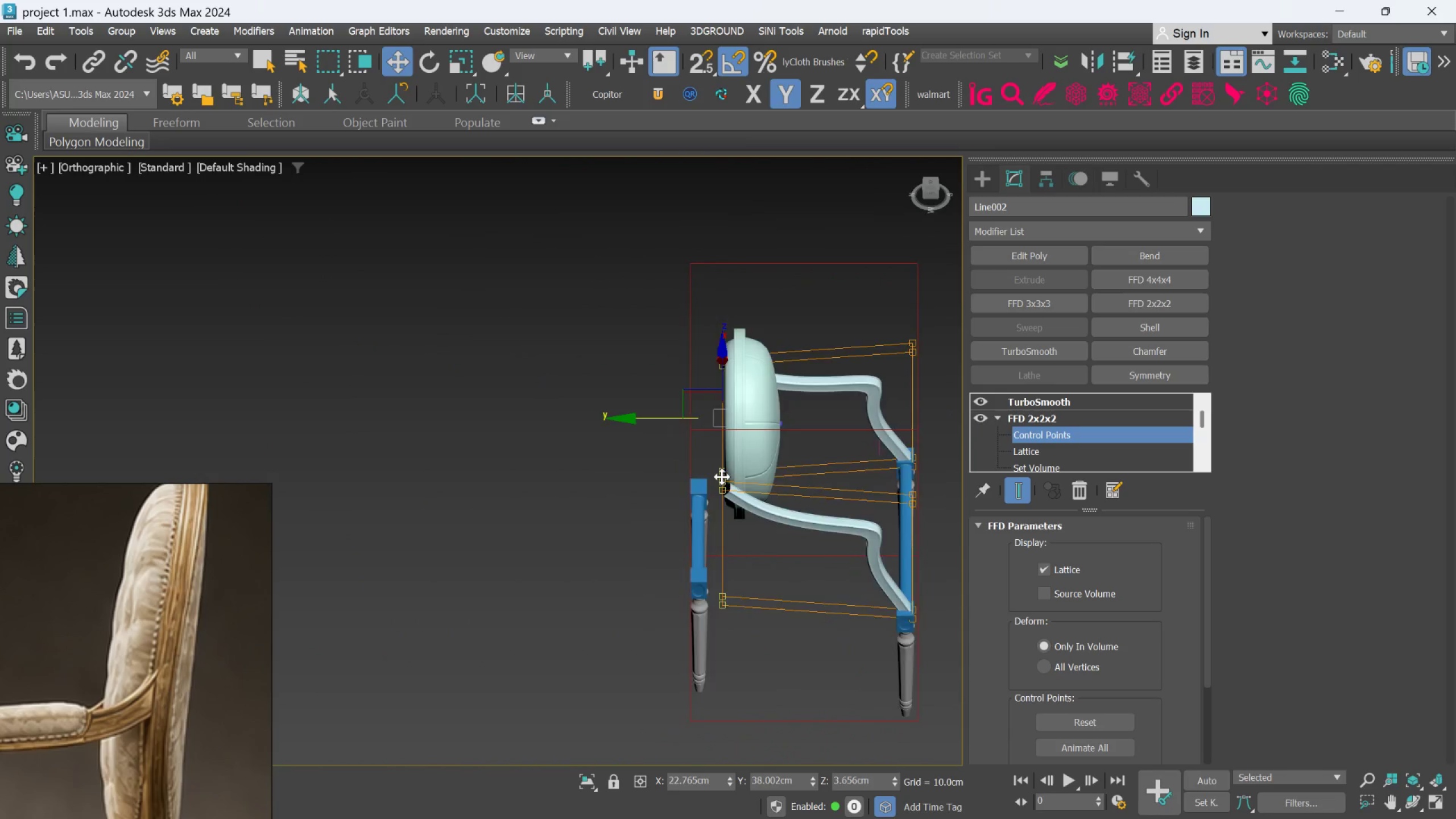 
scroll: coordinate [721, 478], scroll_direction: up, amount: 3.0
 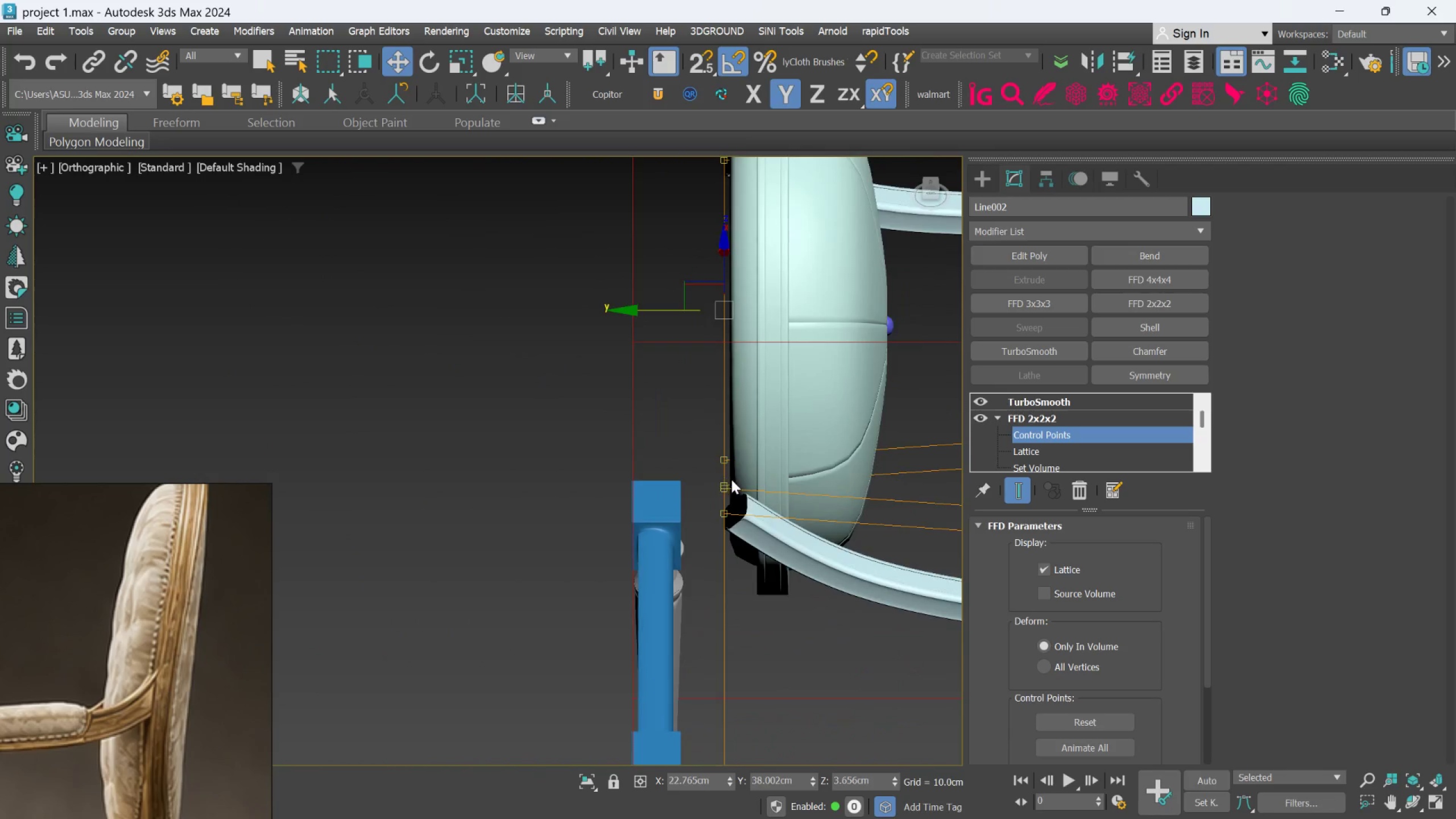 
hold_key(key=AltLeft, duration=0.88)
 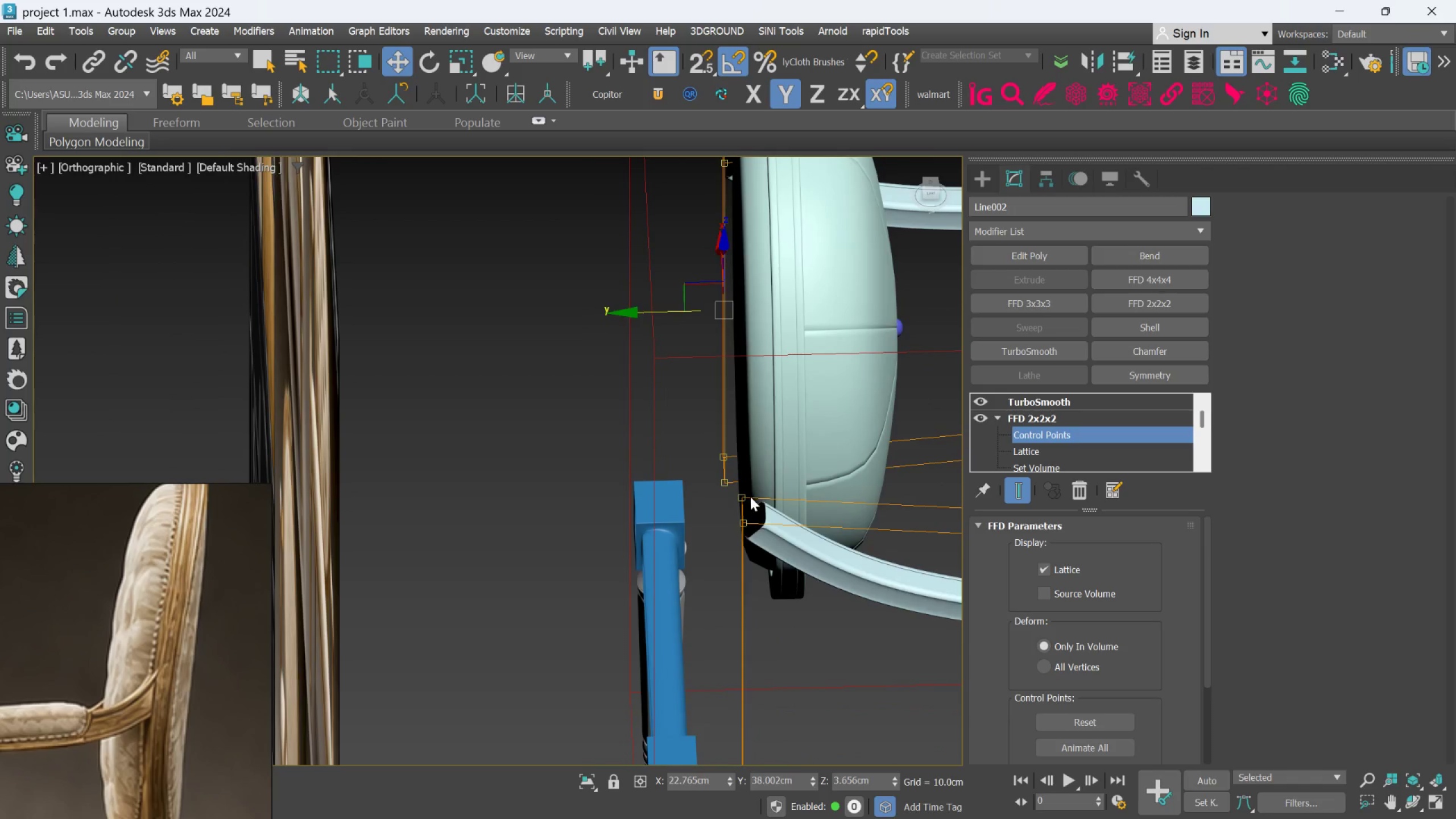 
scroll: coordinate [738, 497], scroll_direction: down, amount: 2.0
 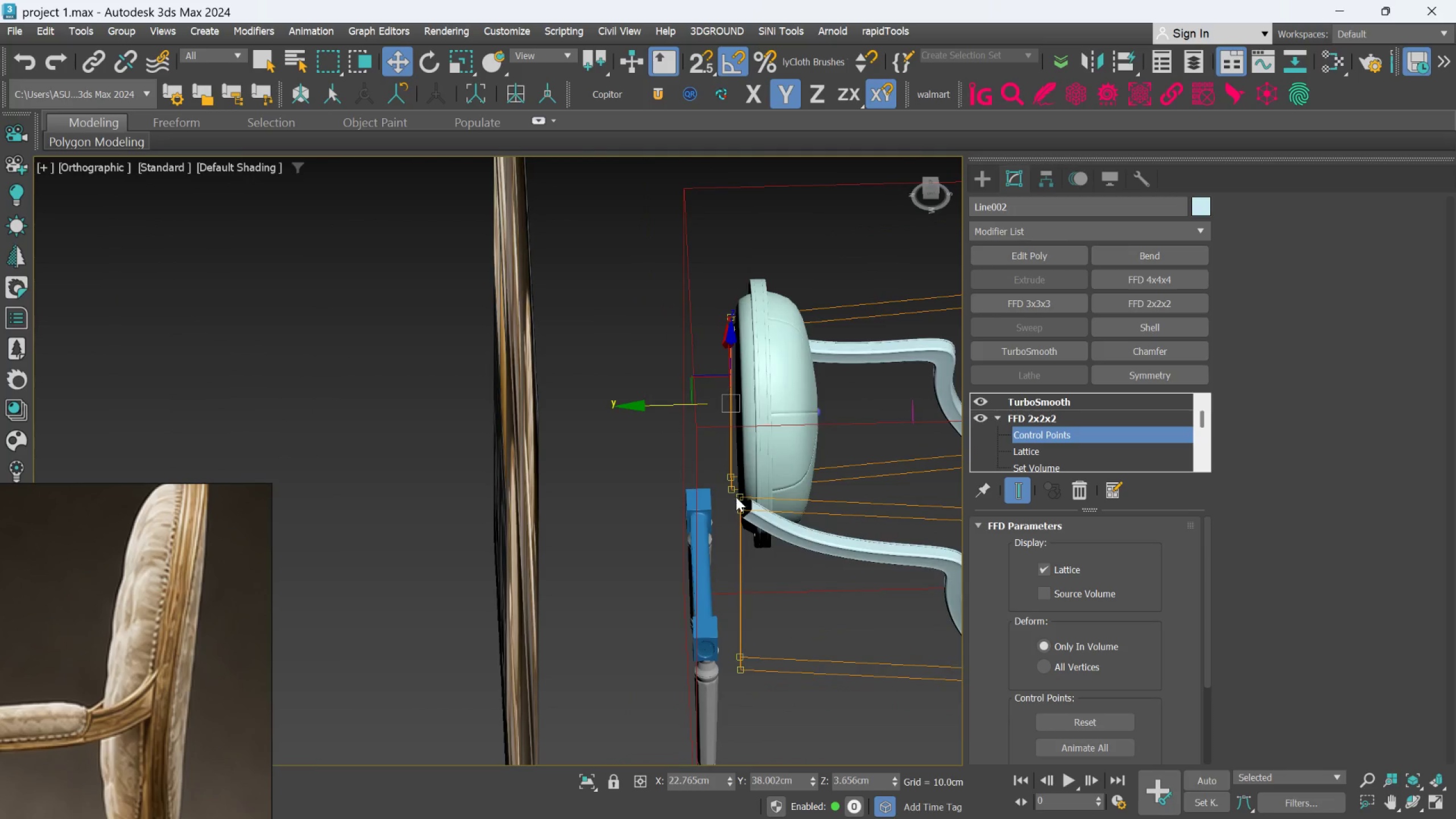 
hold_key(key=AltLeft, duration=0.33)
 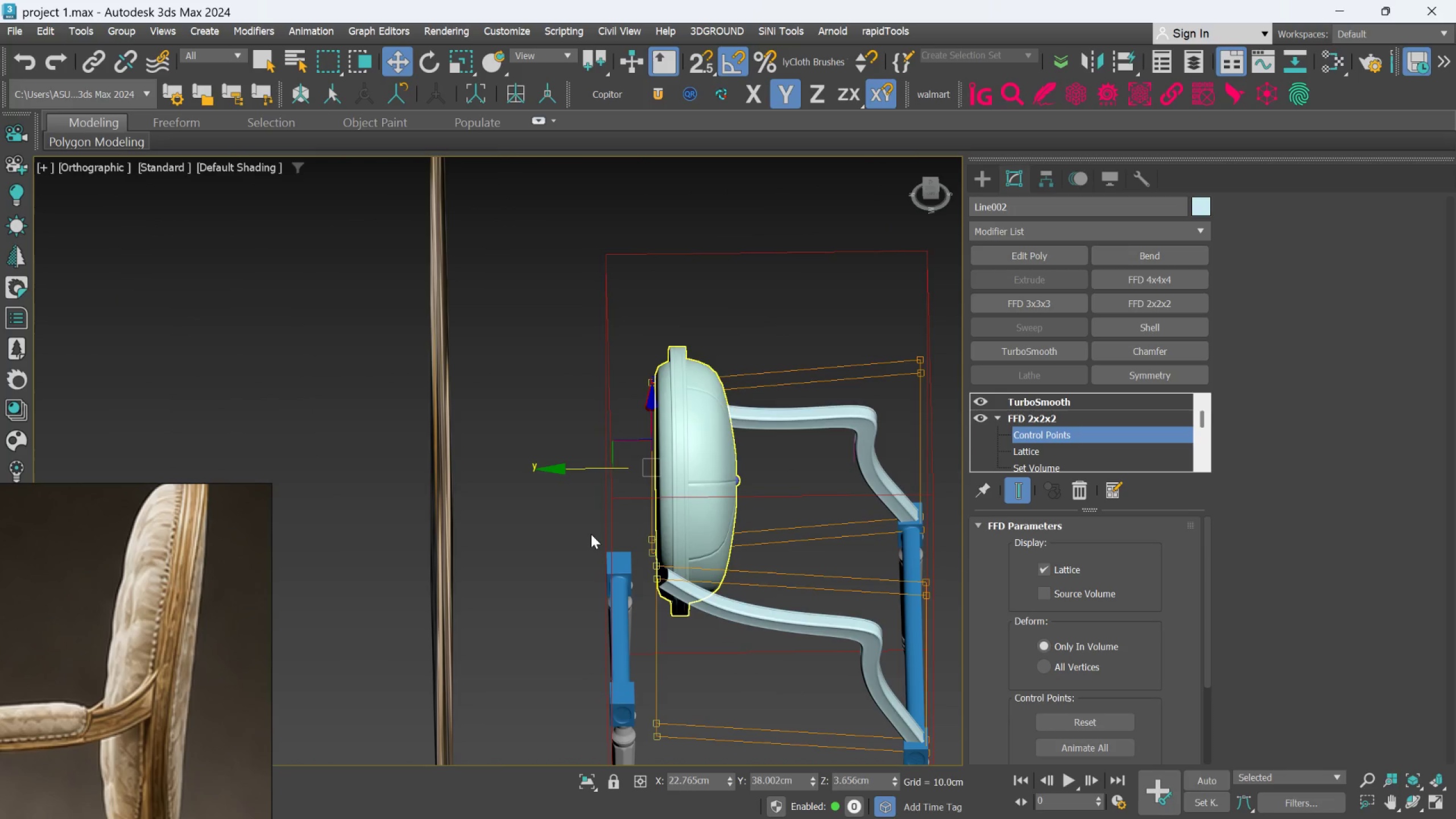 
scroll: coordinate [622, 585], scroll_direction: up, amount: 1.0
 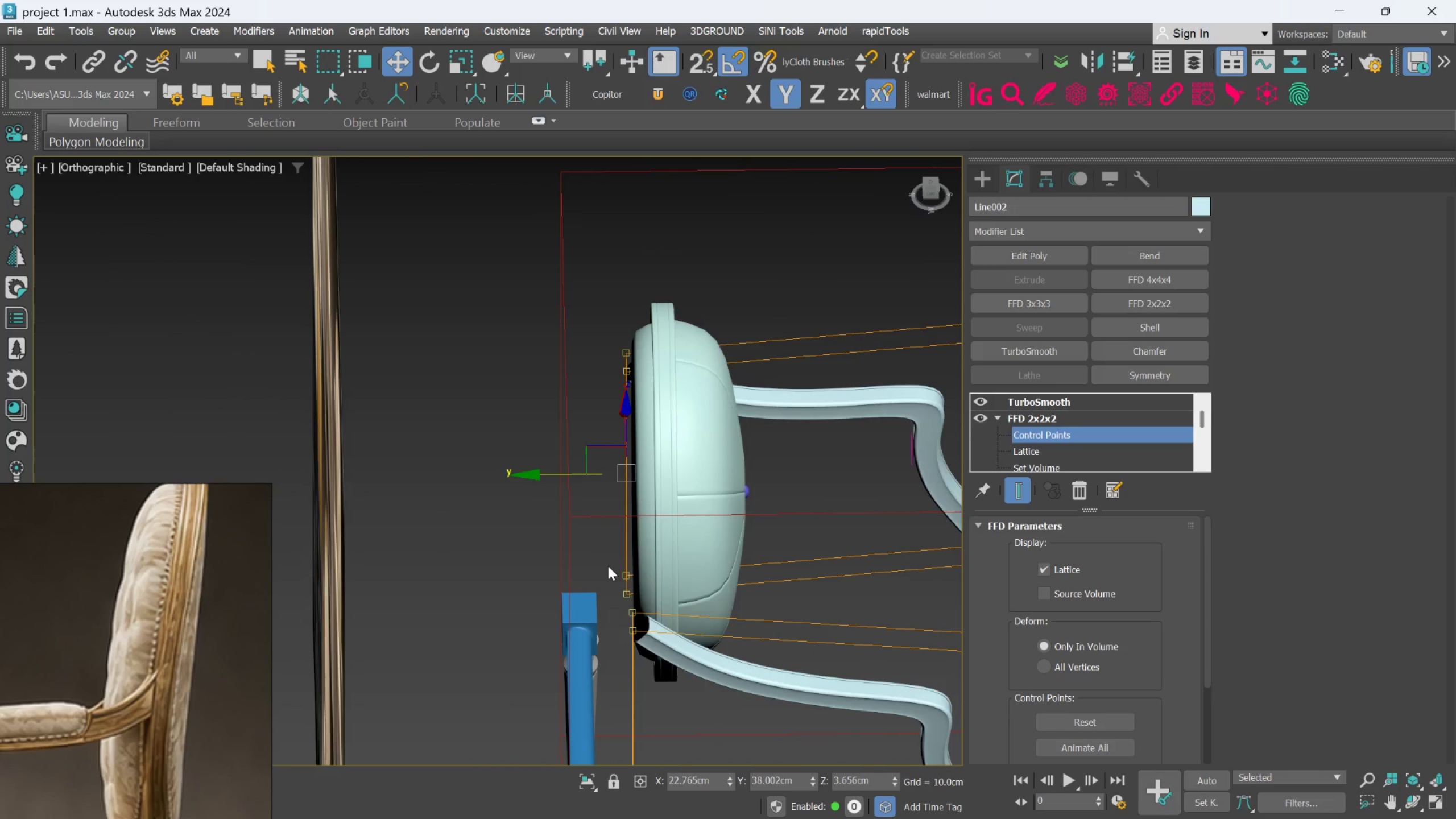 
scroll: coordinate [608, 566], scroll_direction: down, amount: 1.0
 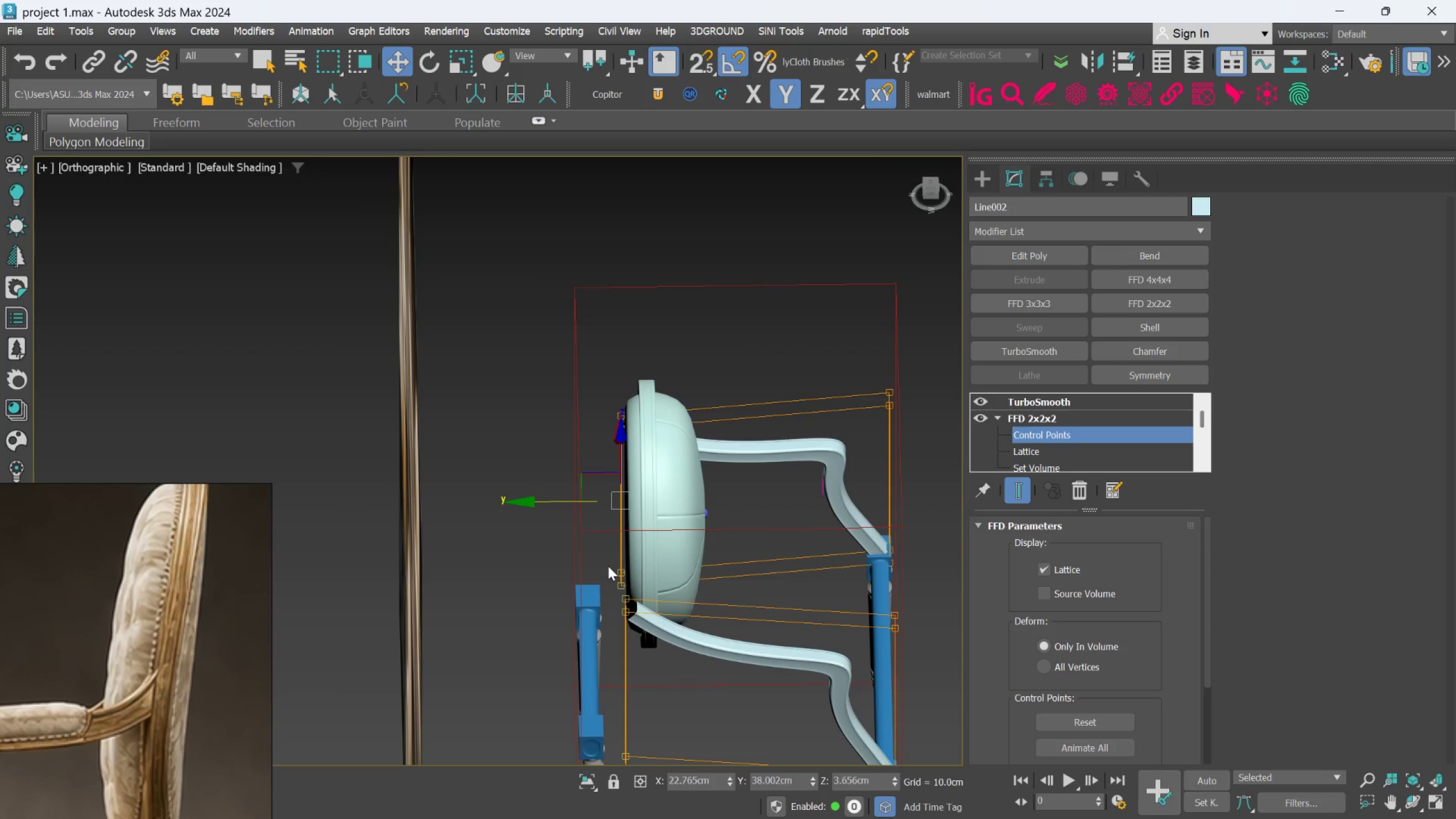 
wait(13.42)
 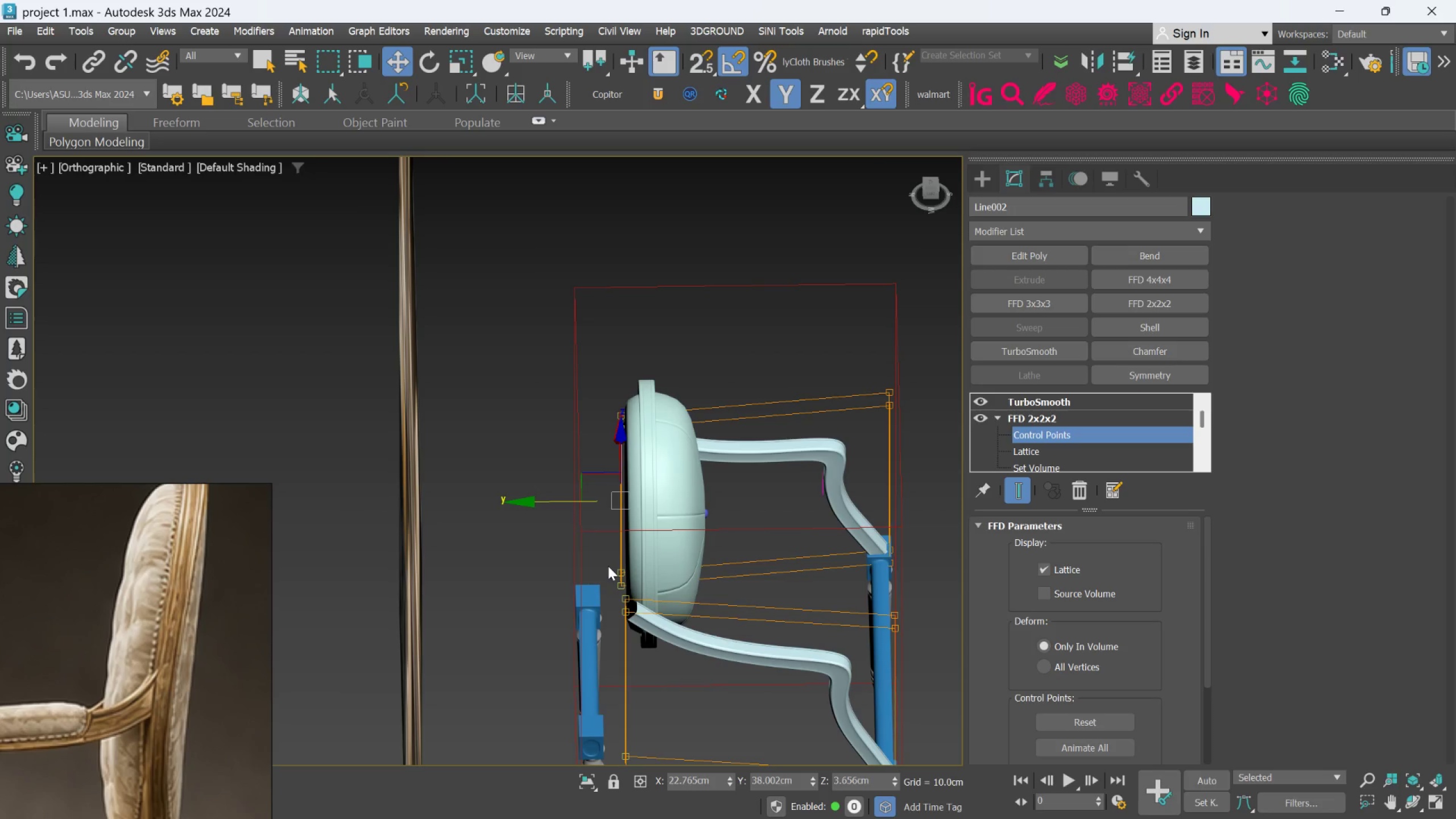 
scroll: coordinate [569, 498], scroll_direction: up, amount: 1.0
 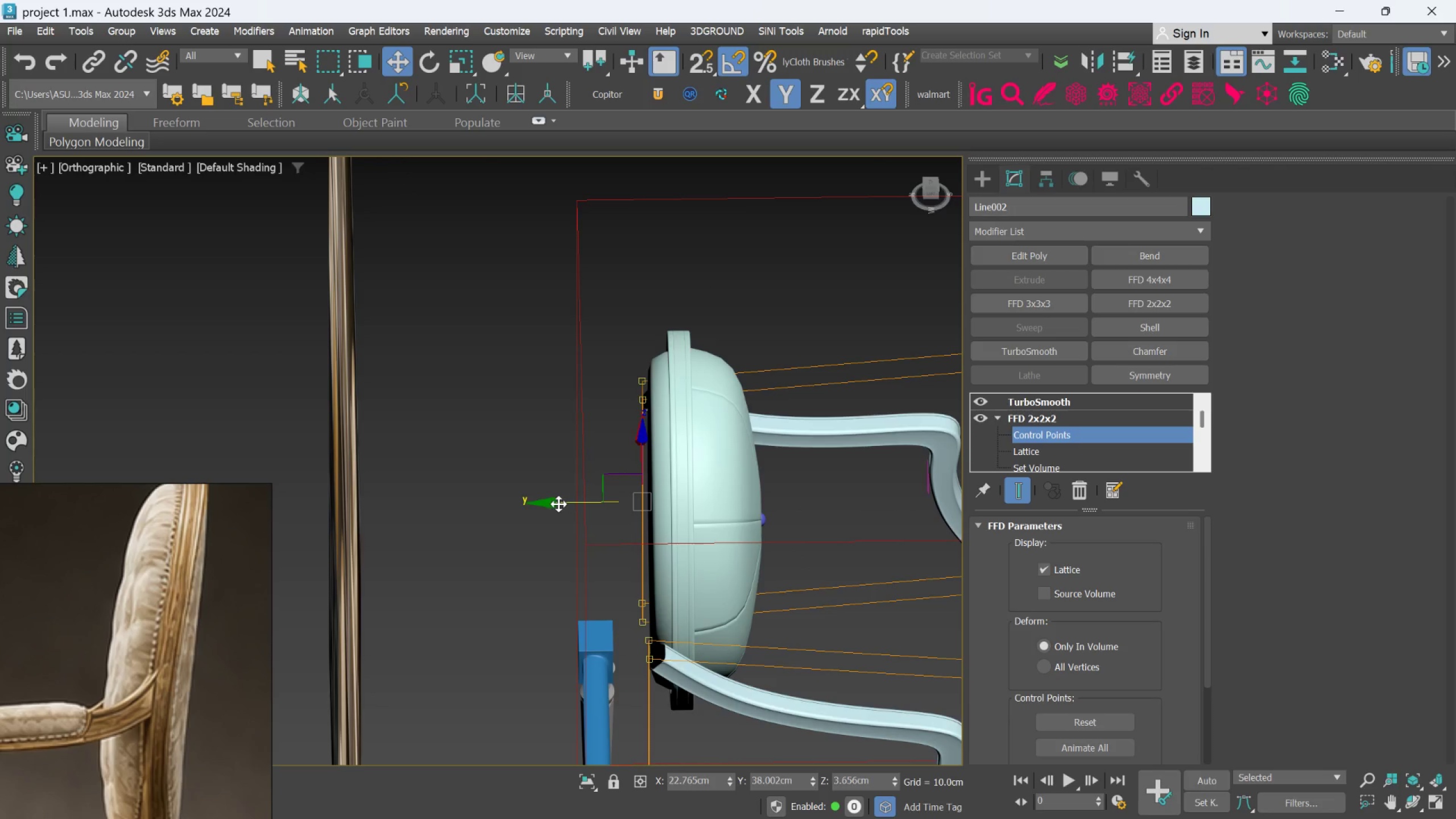 
left_click_drag(start_coordinate=[559, 504], to_coordinate=[548, 500])
 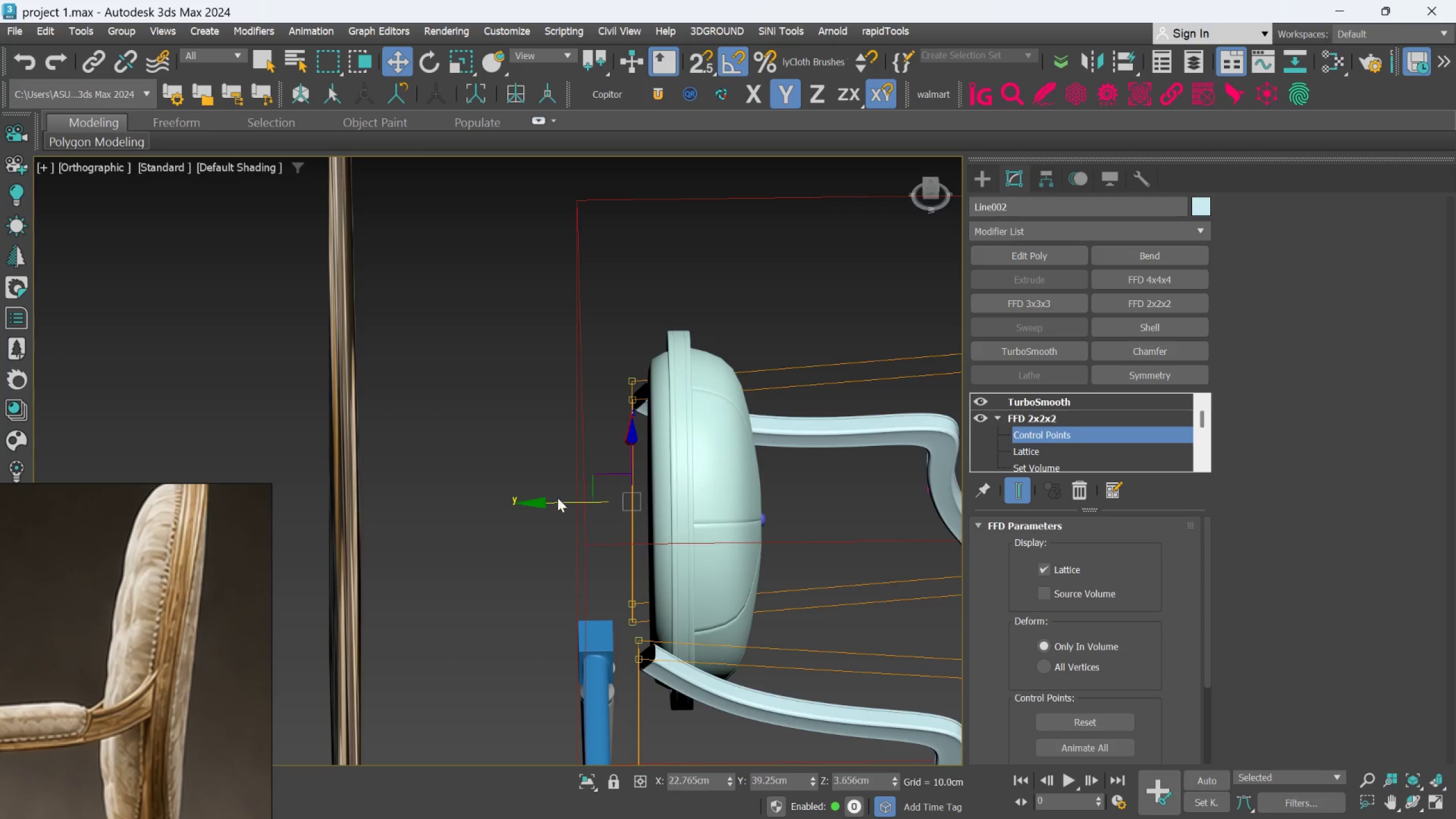 
scroll: coordinate [566, 498], scroll_direction: down, amount: 3.0
 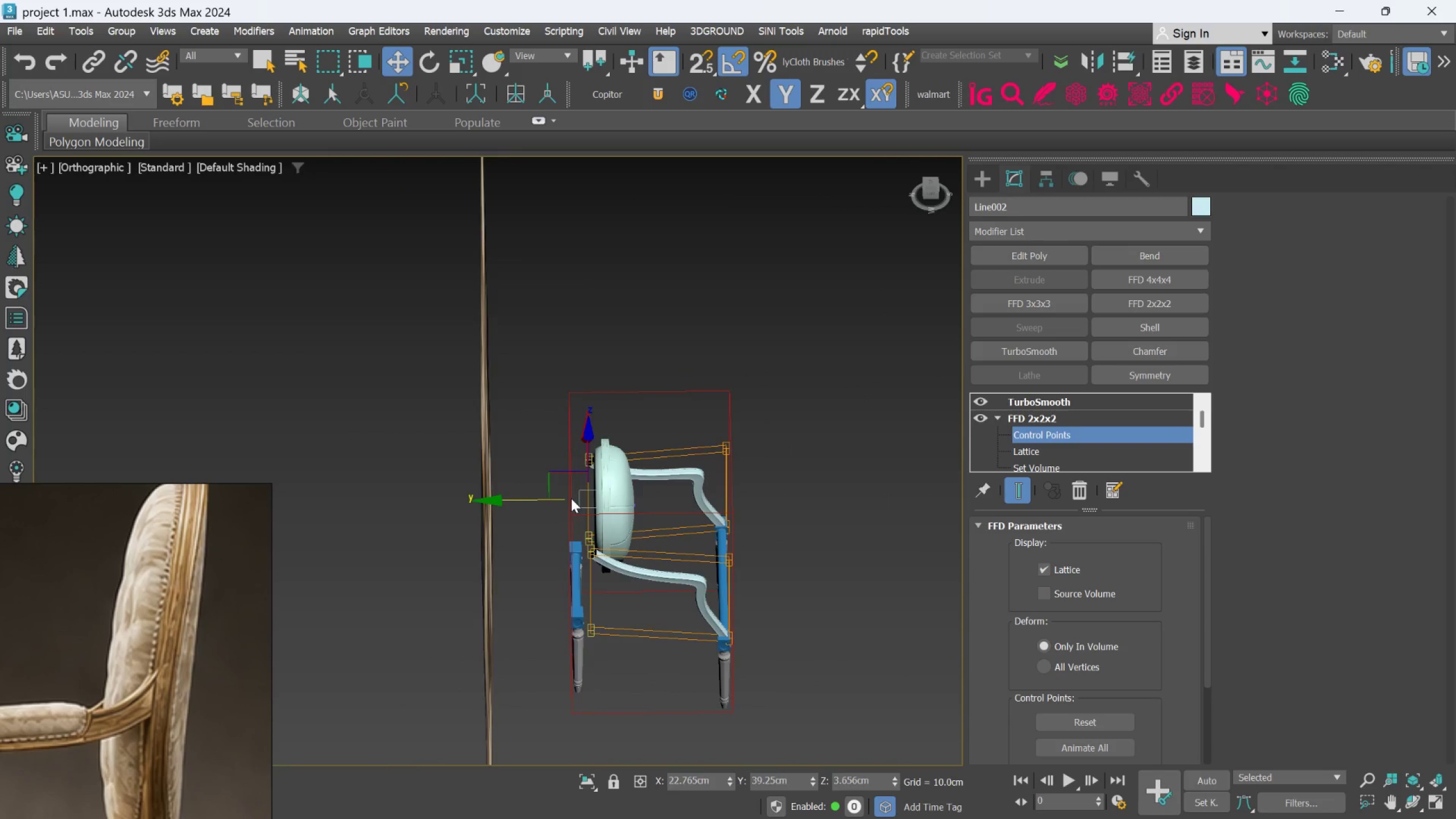 
hold_key(key=AltLeft, duration=0.59)
 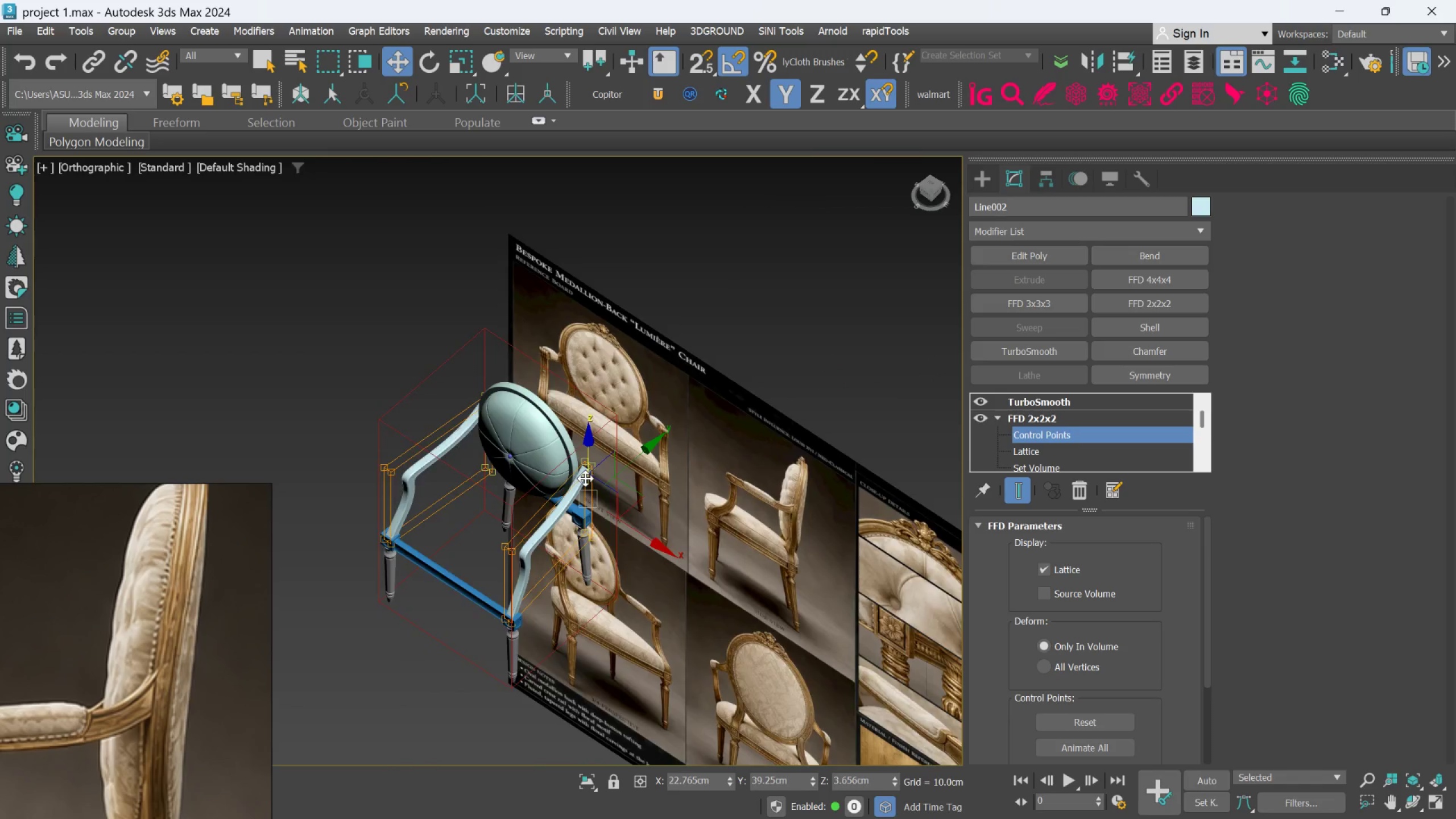 
scroll: coordinate [585, 478], scroll_direction: up, amount: 2.0
 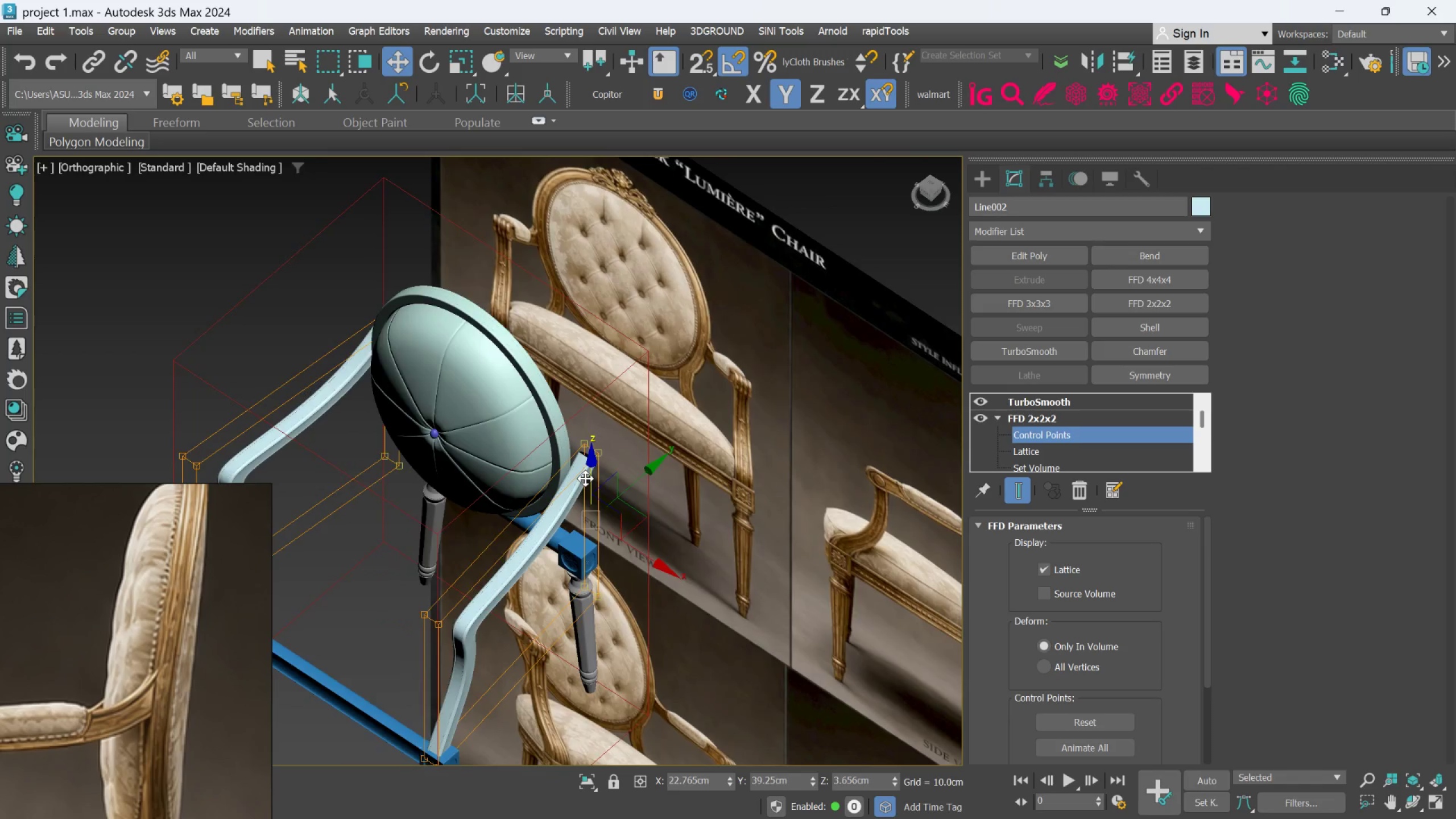 
hold_key(key=AltLeft, duration=1.52)
 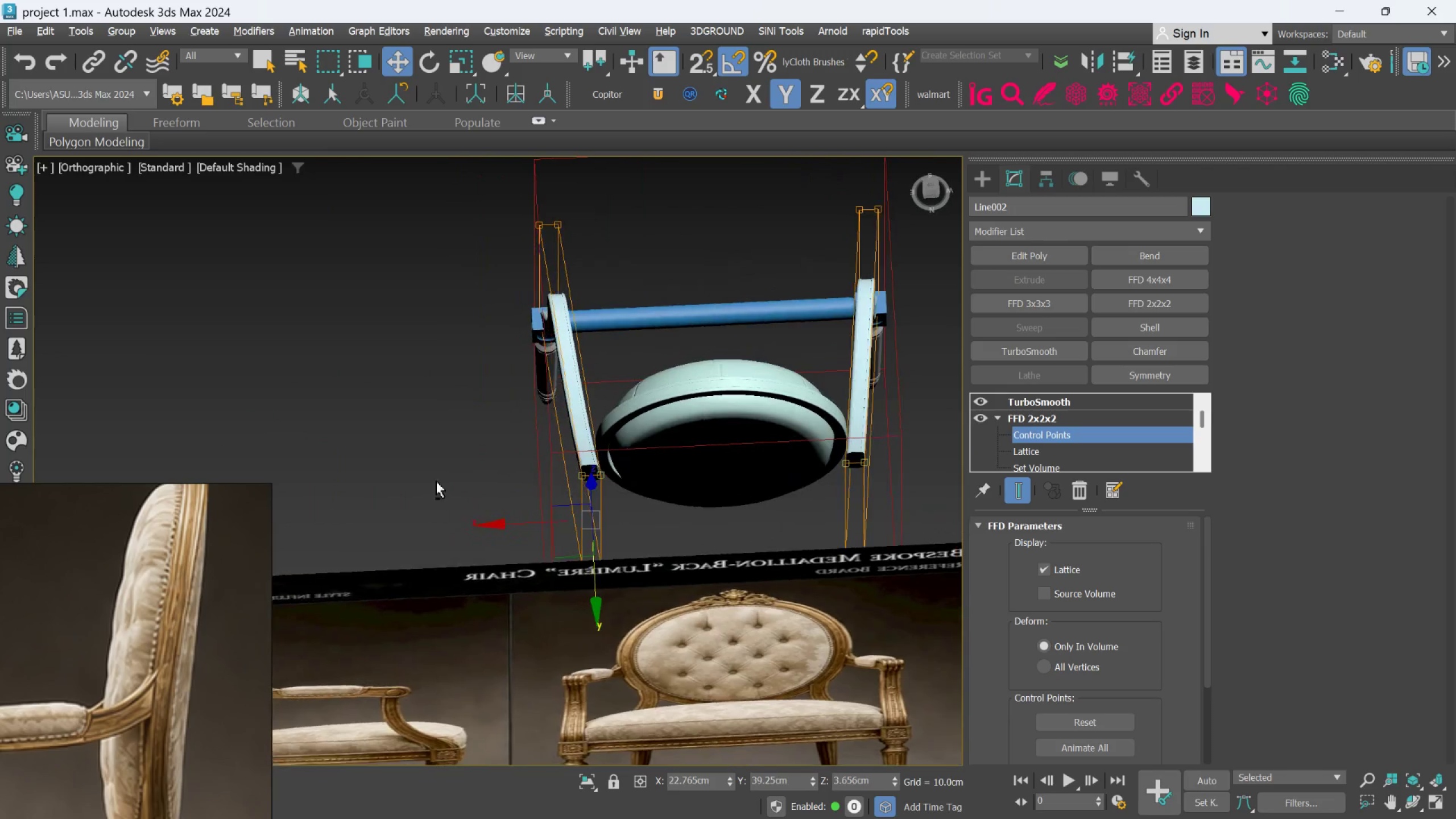 
key(Alt+AltLeft)
 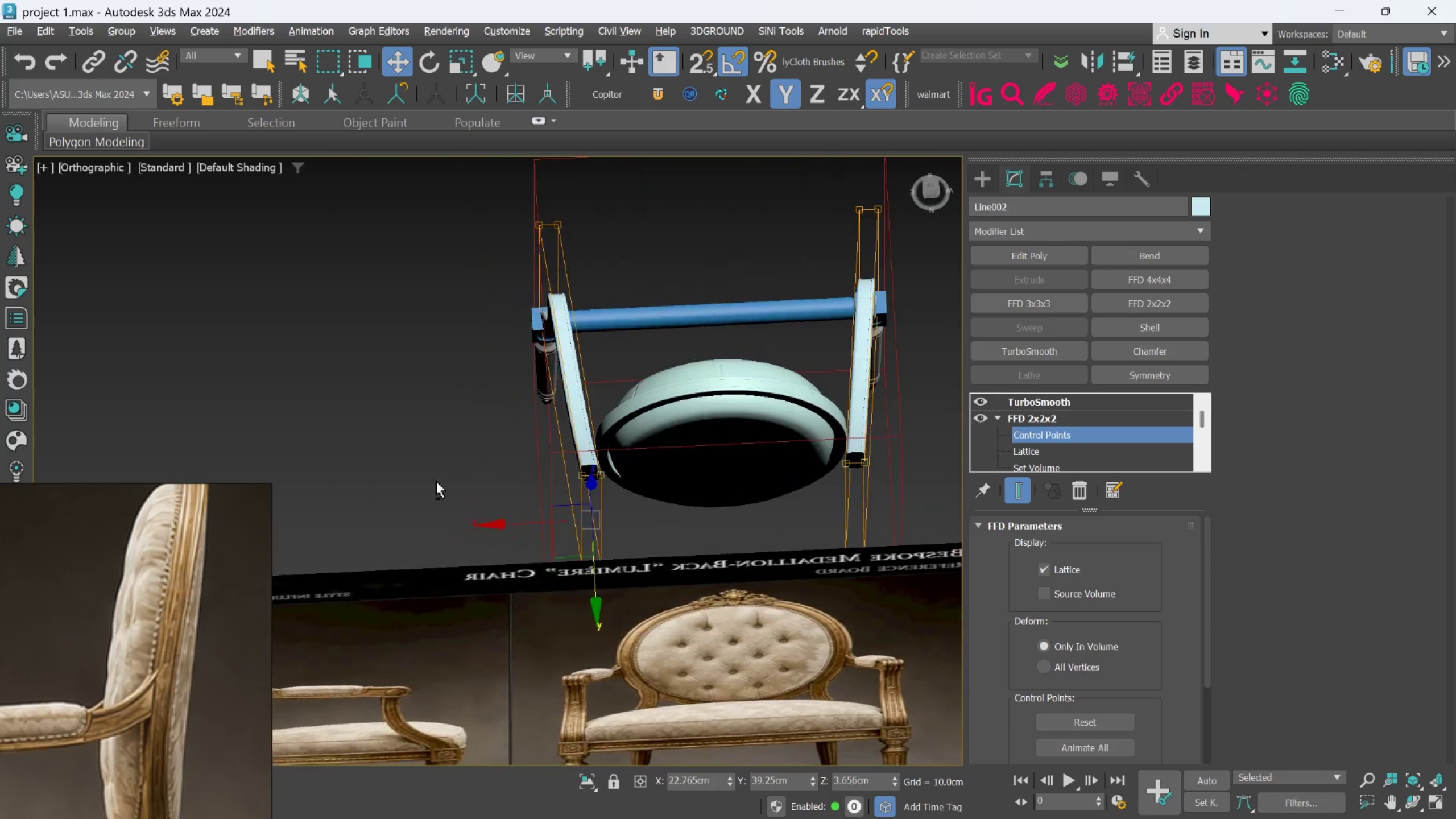 
key(Alt+AltLeft)
 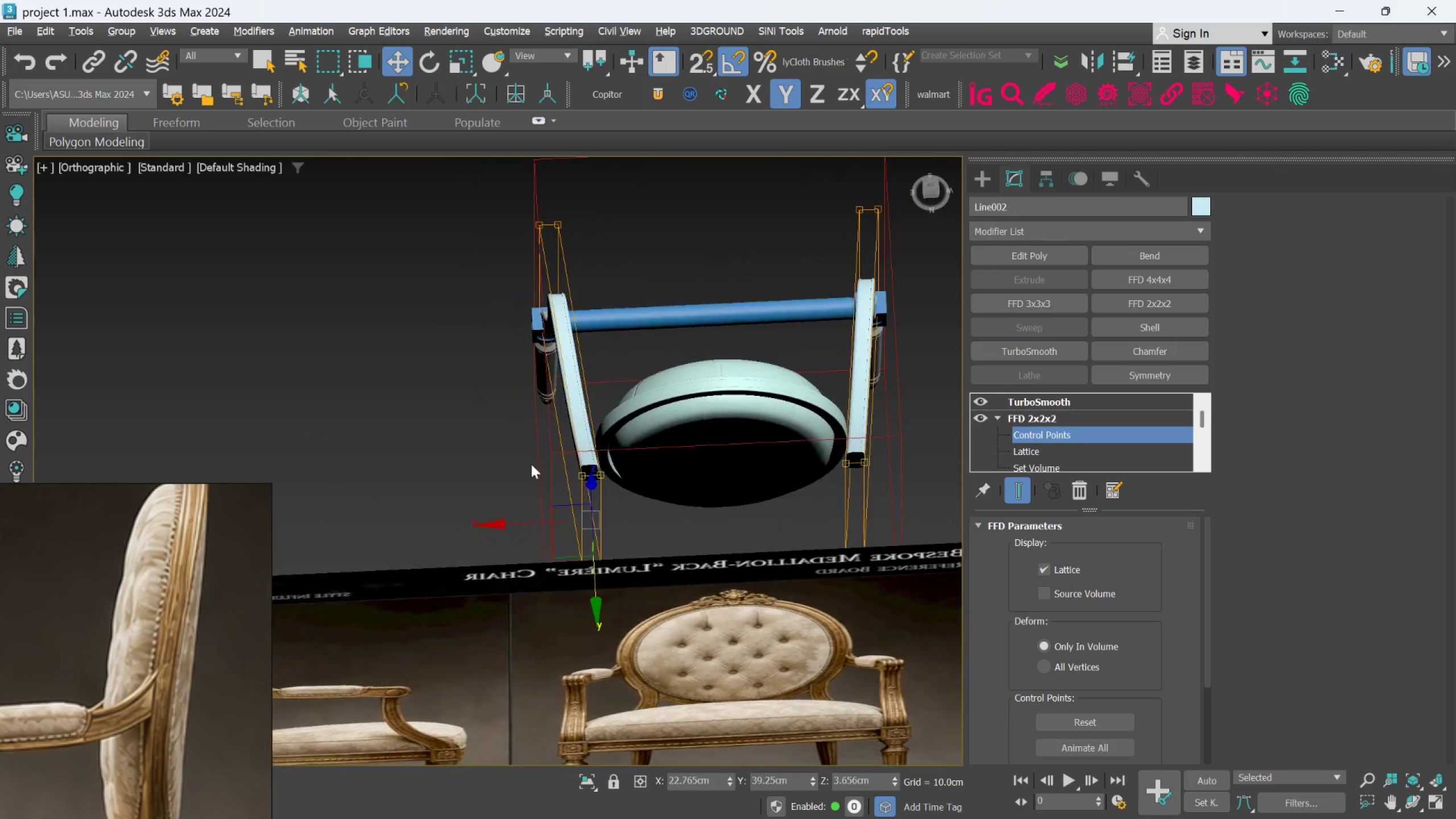 
hold_key(key=AltLeft, duration=1.47)
scroll: coordinate [582, 450], scroll_direction: up, amount: 2.0
 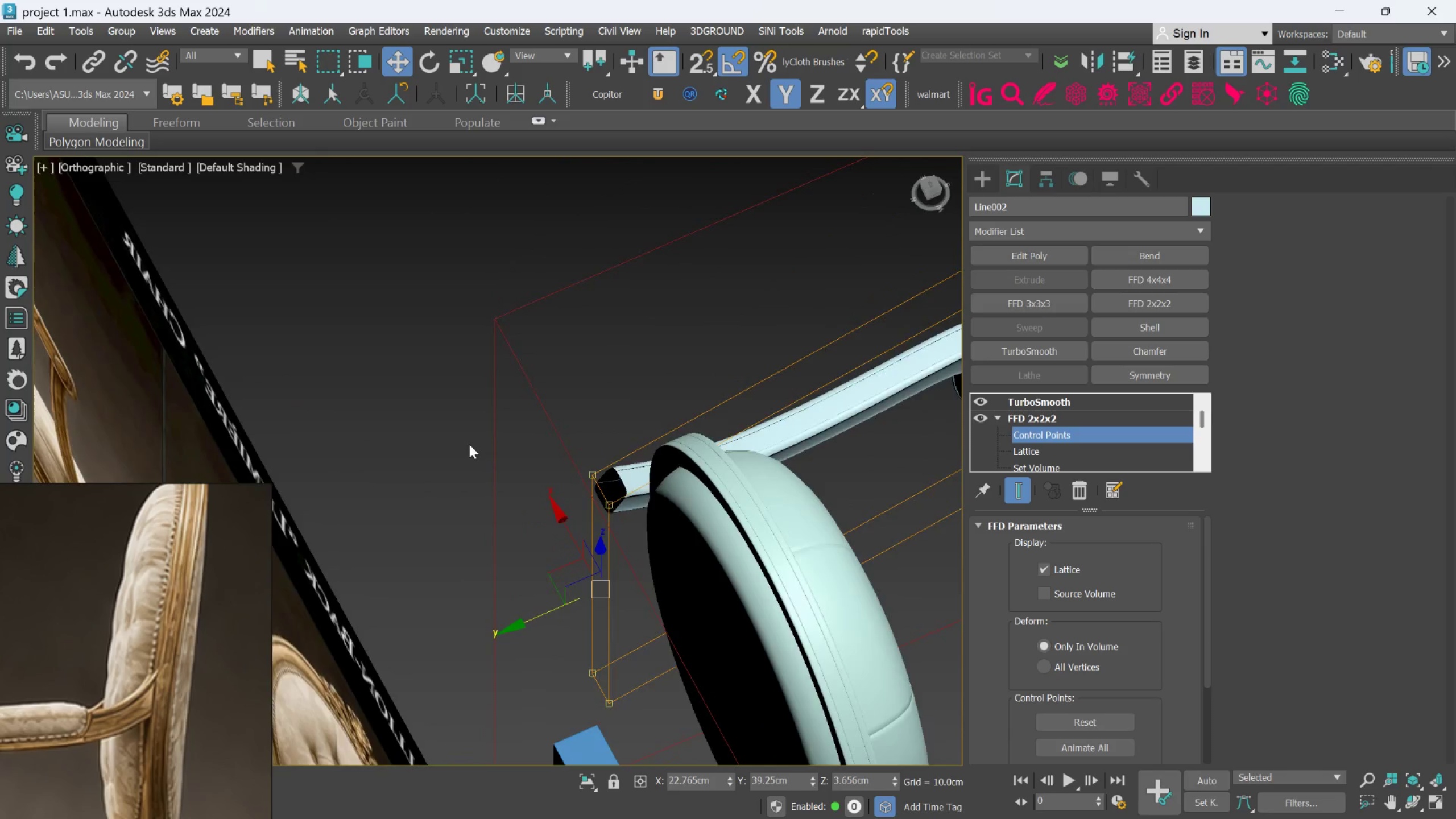 
scroll: coordinate [569, 485], scroll_direction: down, amount: 2.0
 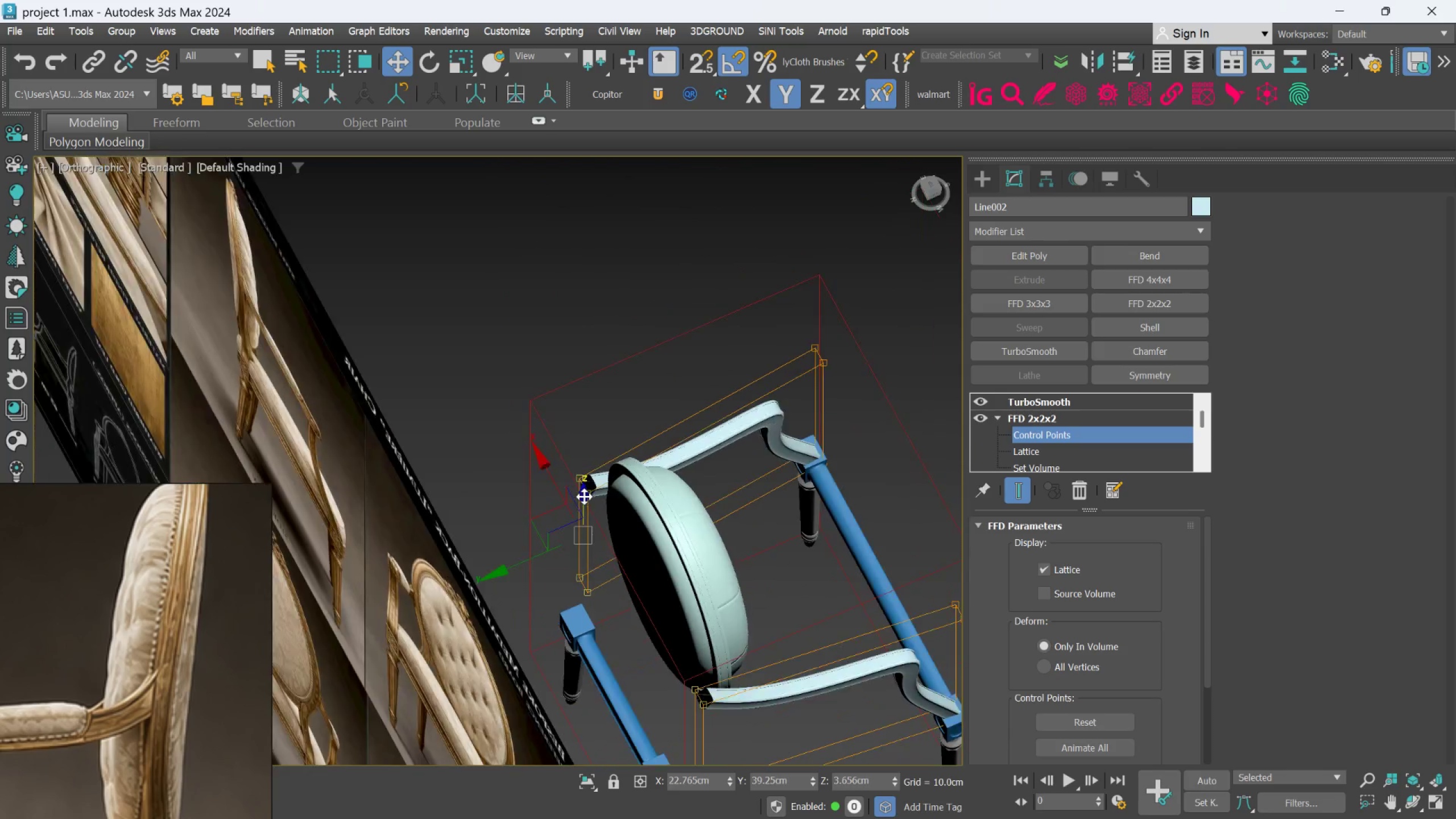 
hold_key(key=AltLeft, duration=0.59)
 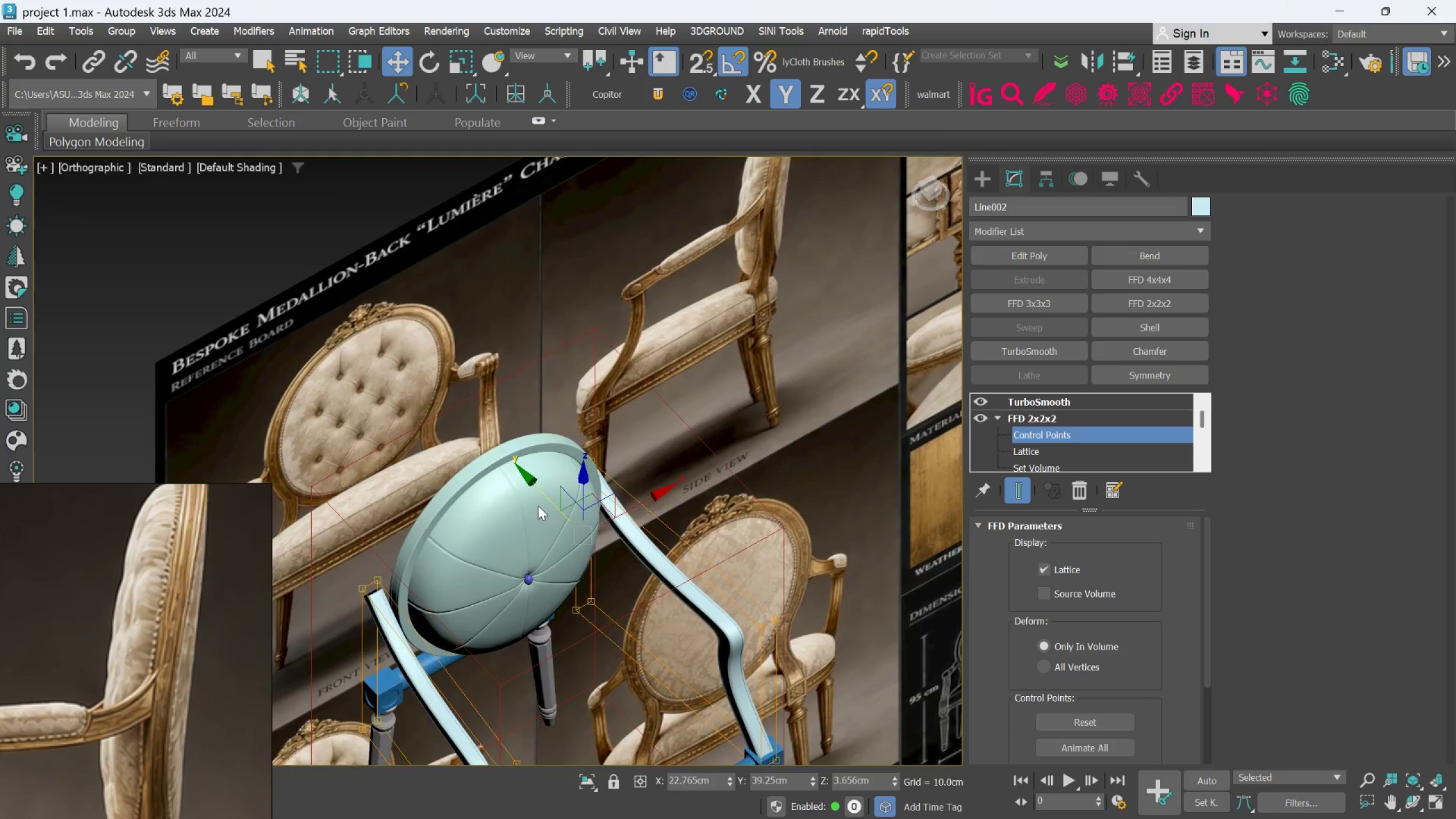 
hold_key(key=AltLeft, duration=0.62)
 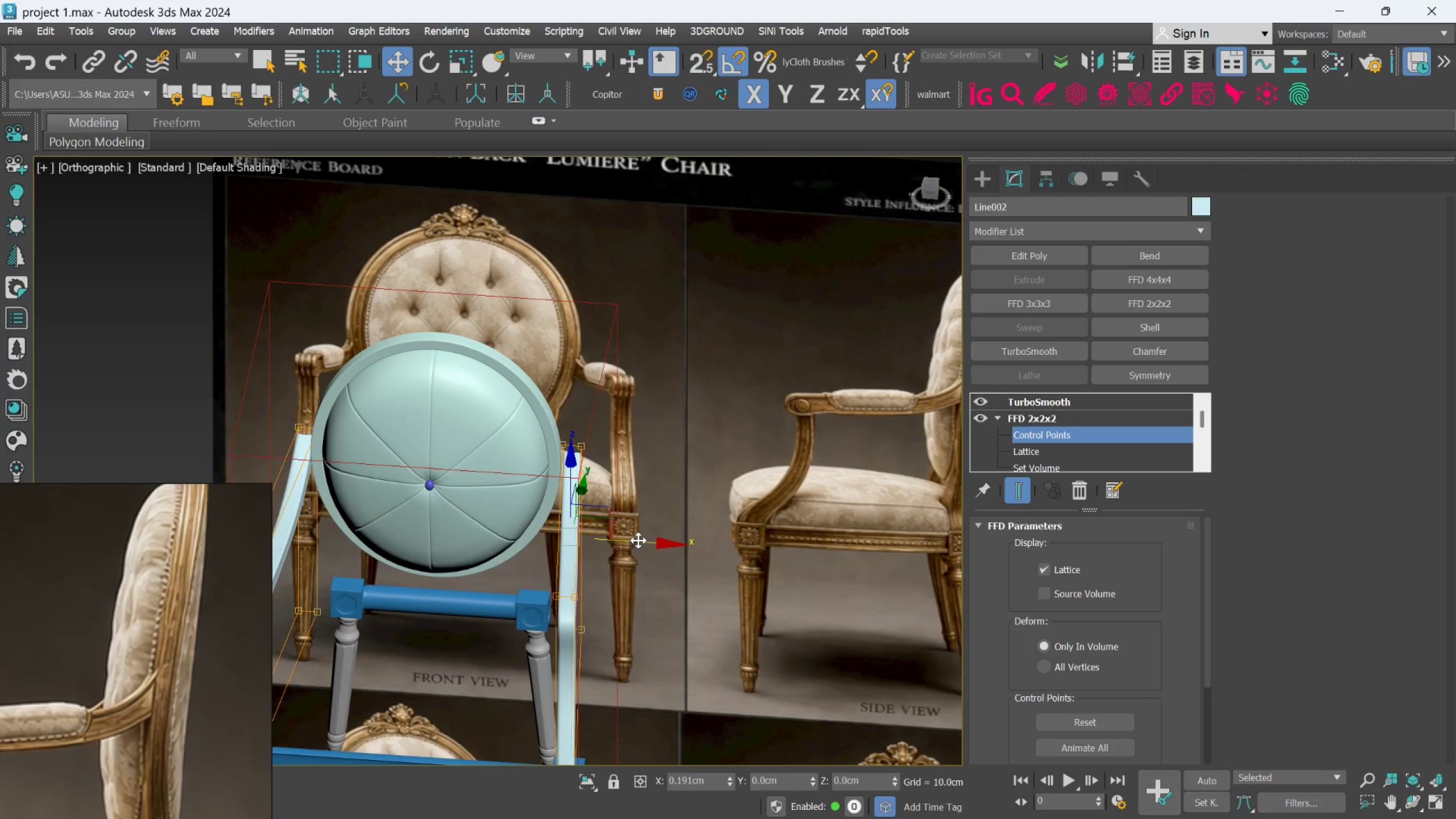 
wait(5.17)
 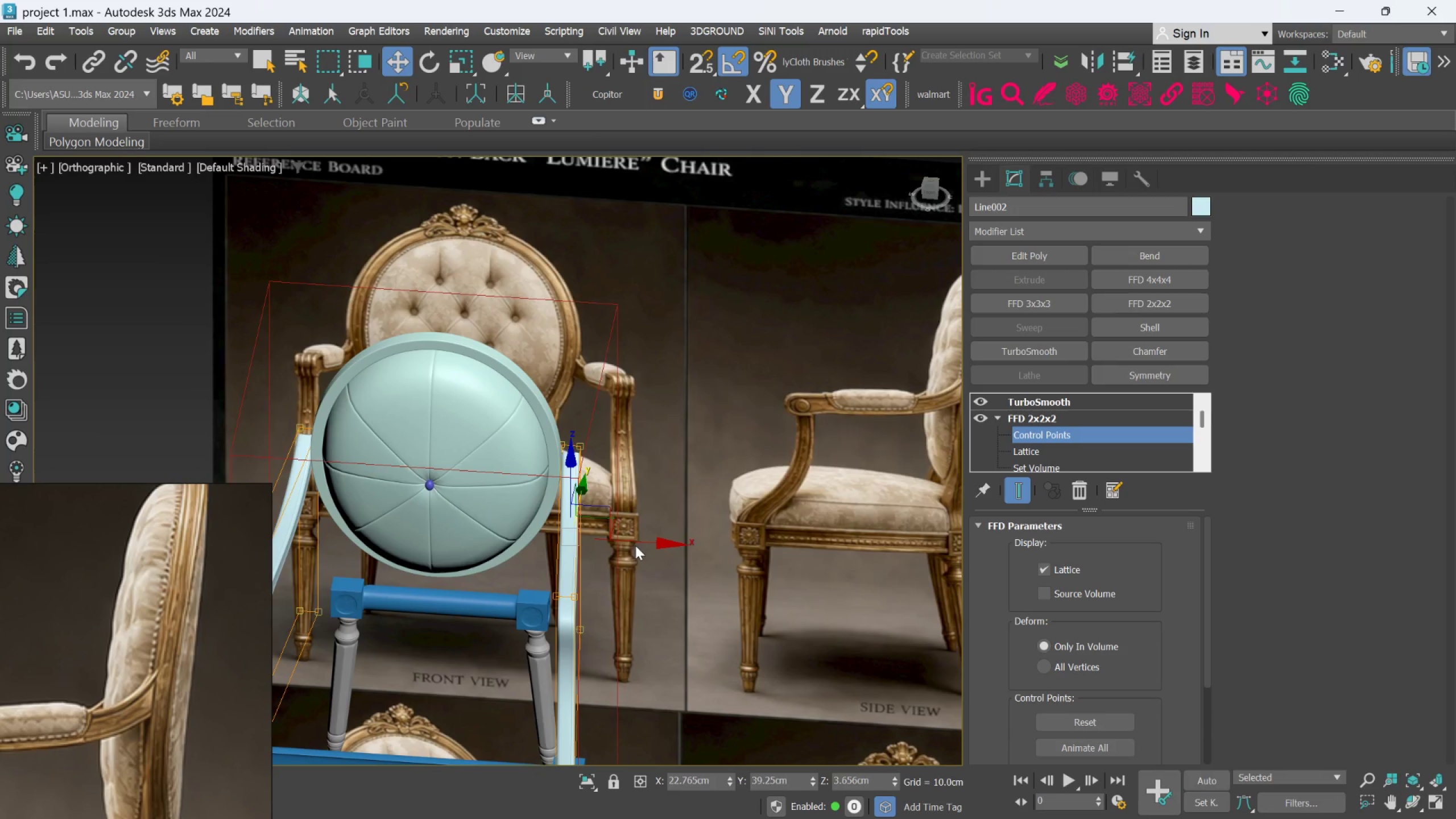 
scroll: coordinate [549, 465], scroll_direction: up, amount: 2.0
 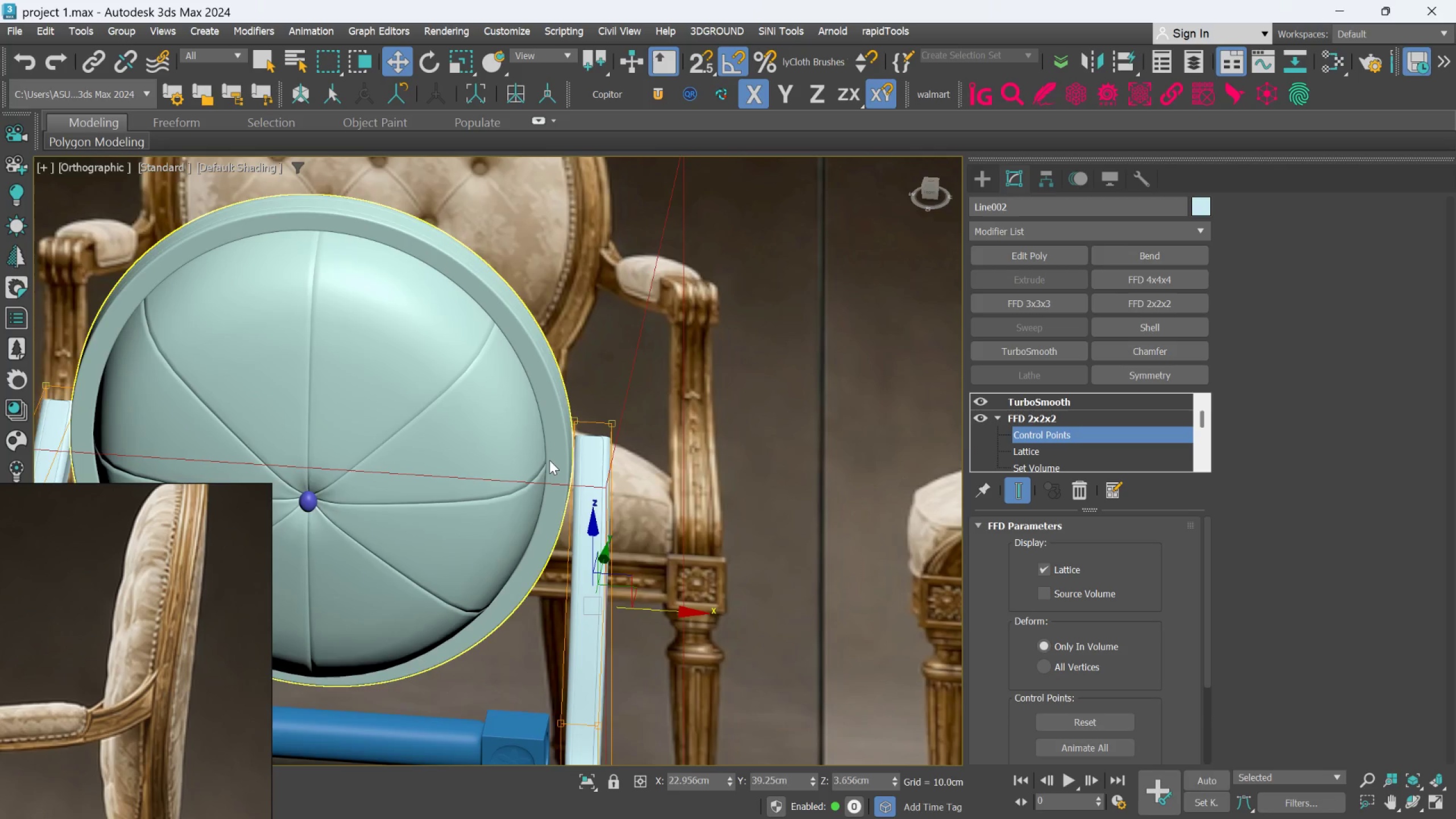 
hold_key(key=AltLeft, duration=0.58)
 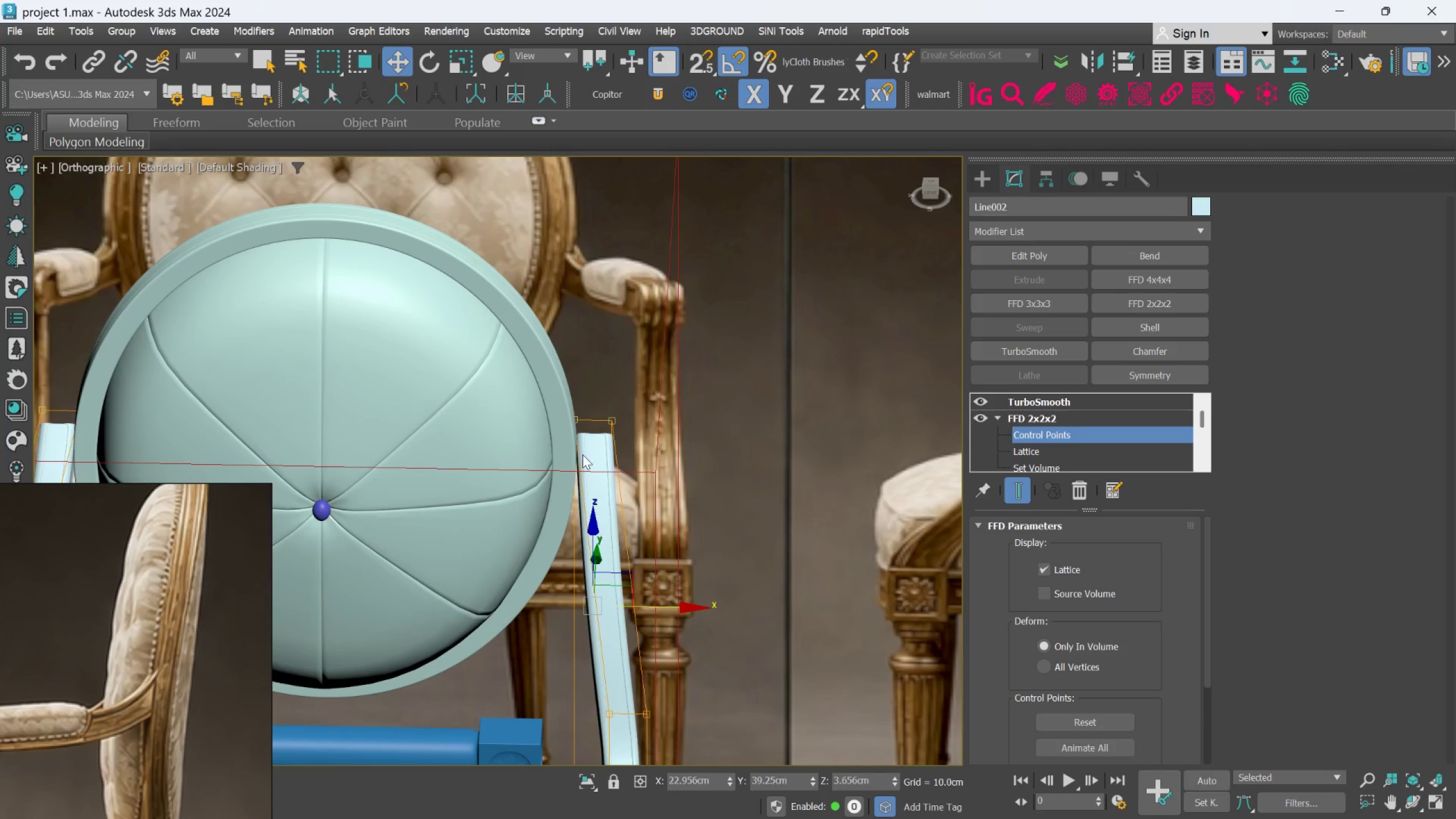 
scroll: coordinate [583, 454], scroll_direction: up, amount: 1.0
 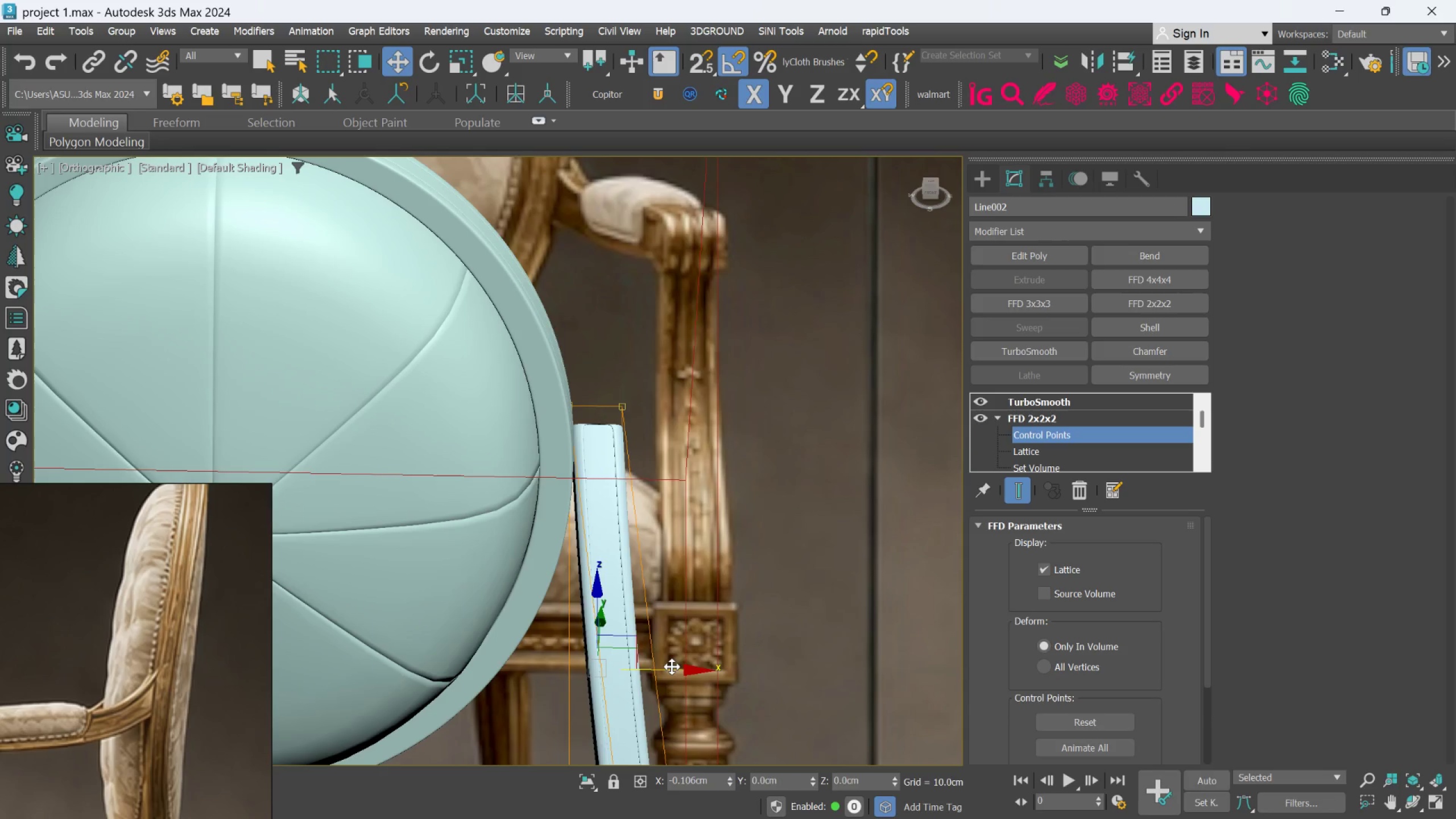 
hold_key(key=AltLeft, duration=0.66)
 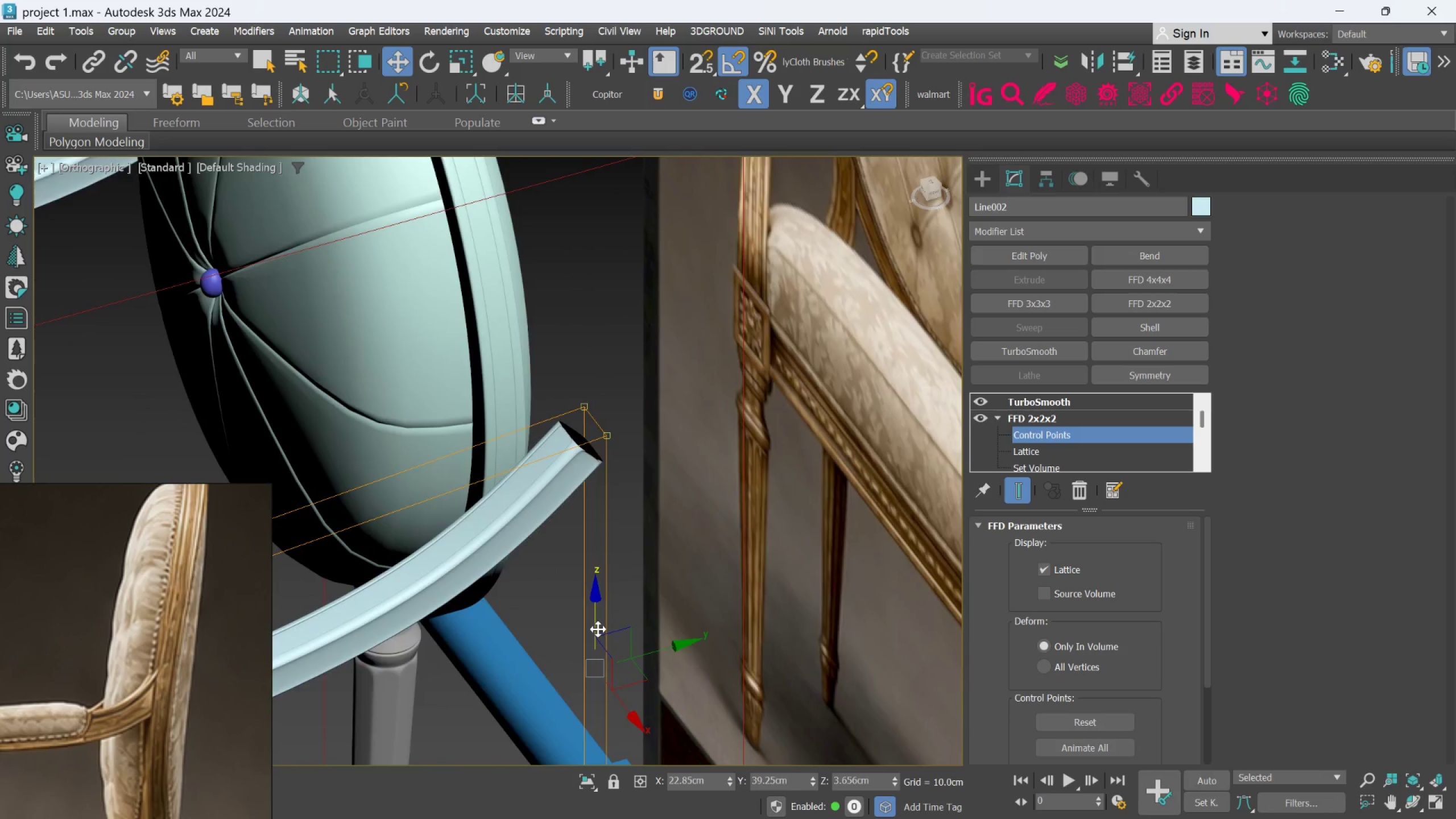 
scroll: coordinate [597, 623], scroll_direction: down, amount: 2.0
 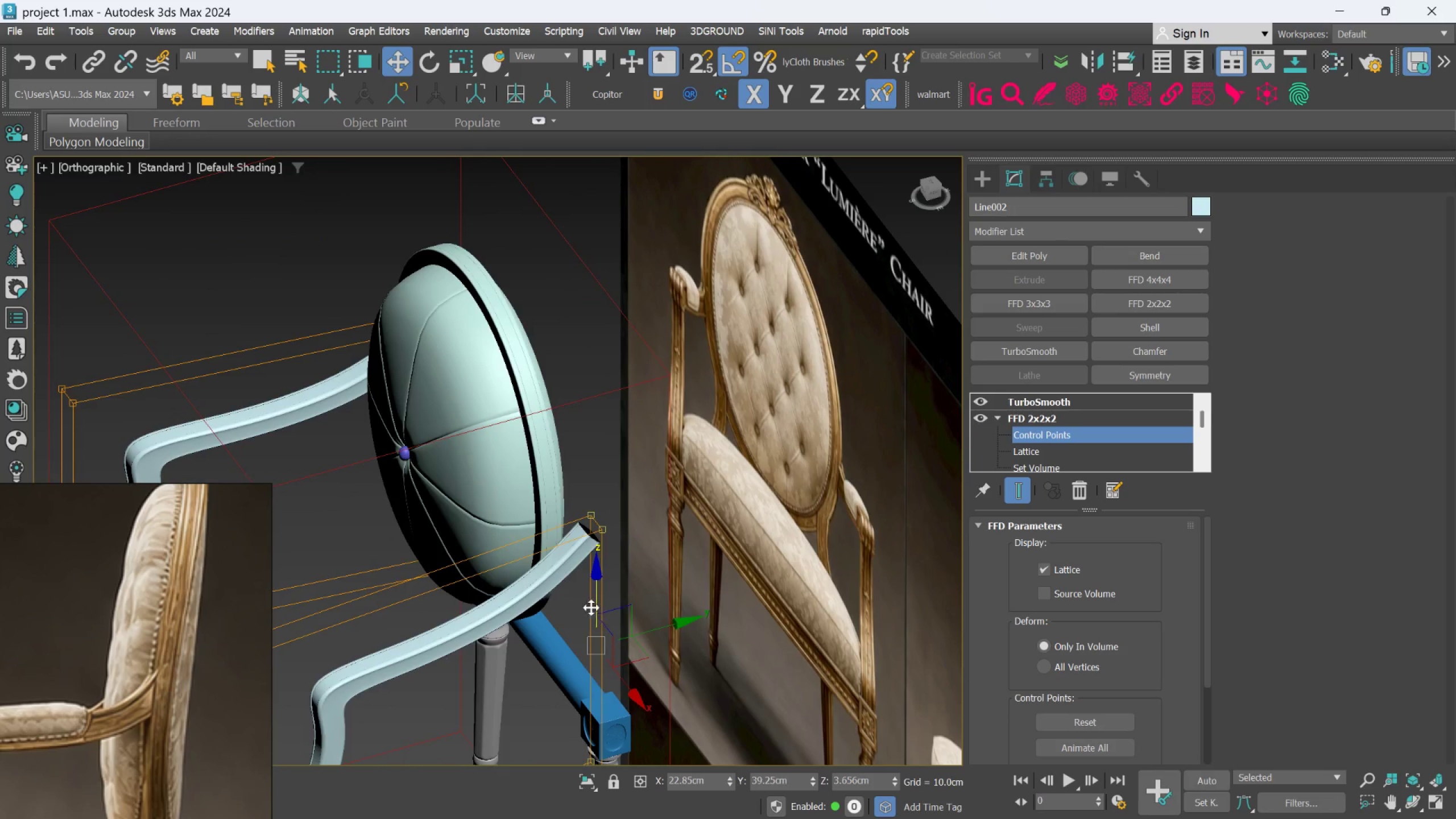 
hold_key(key=AltLeft, duration=0.58)
 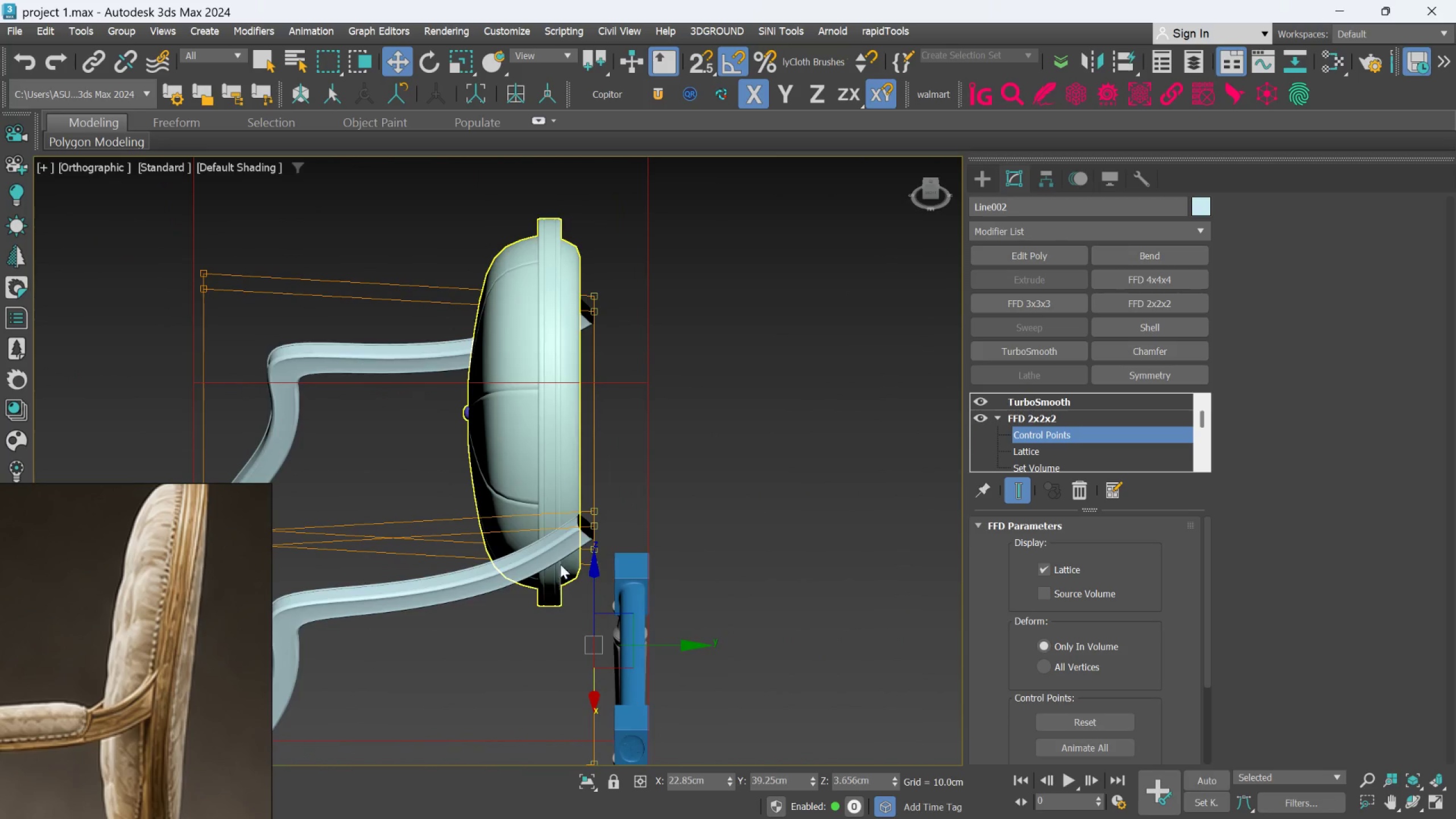 
hold_key(key=AltLeft, duration=0.38)
 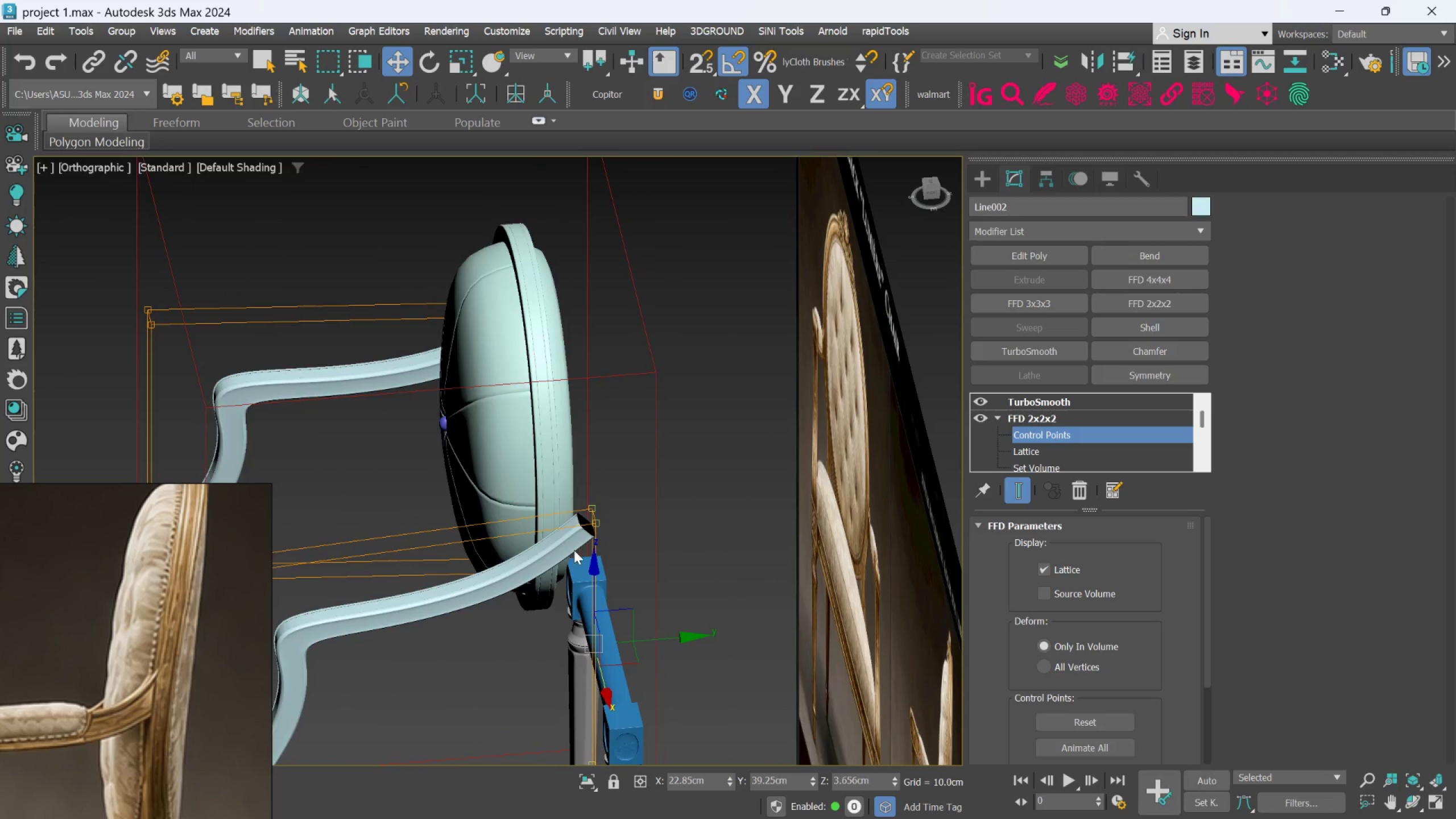 
scroll: coordinate [574, 549], scroll_direction: down, amount: 2.0
 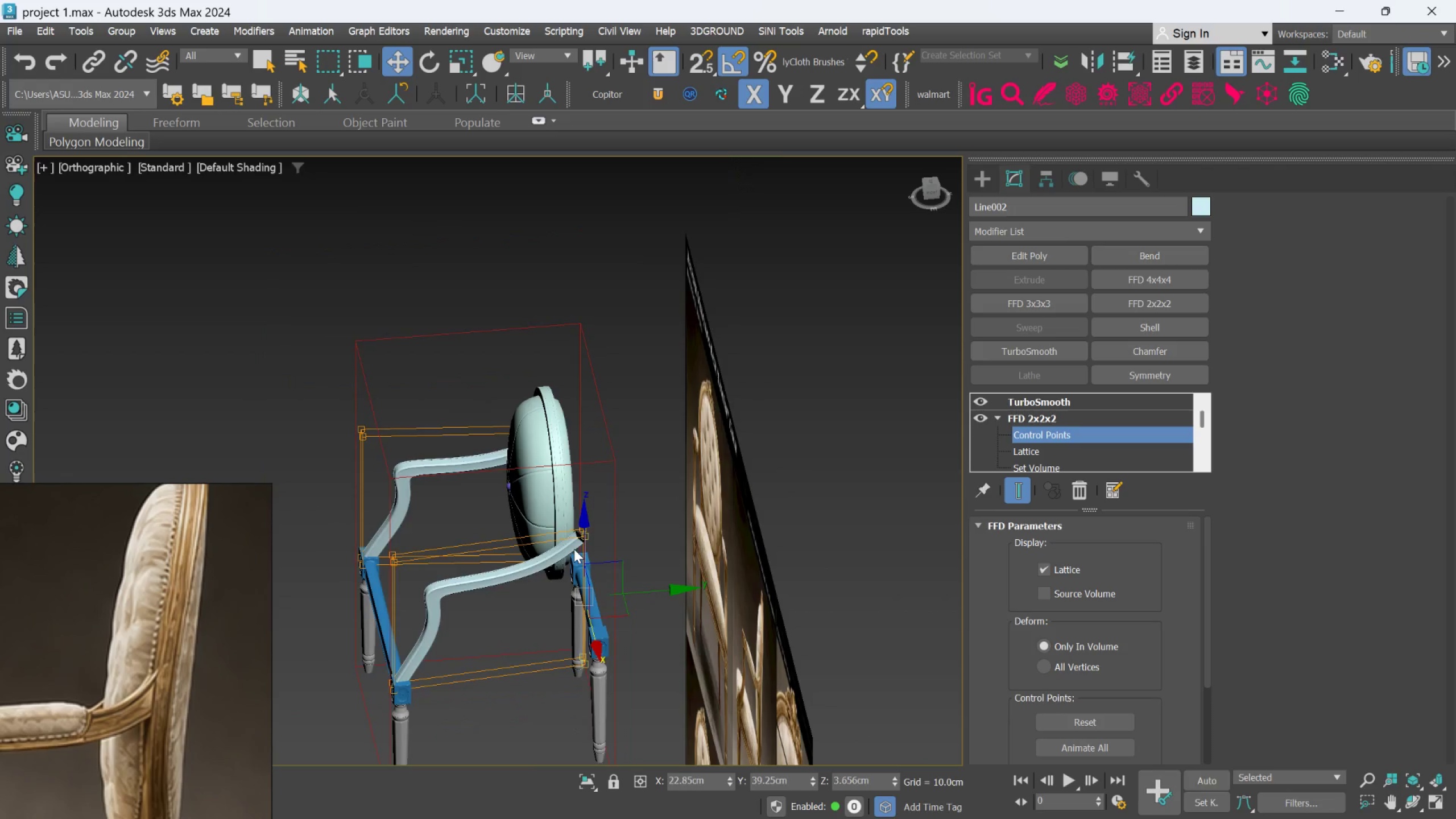 
hold_key(key=AltLeft, duration=0.75)
 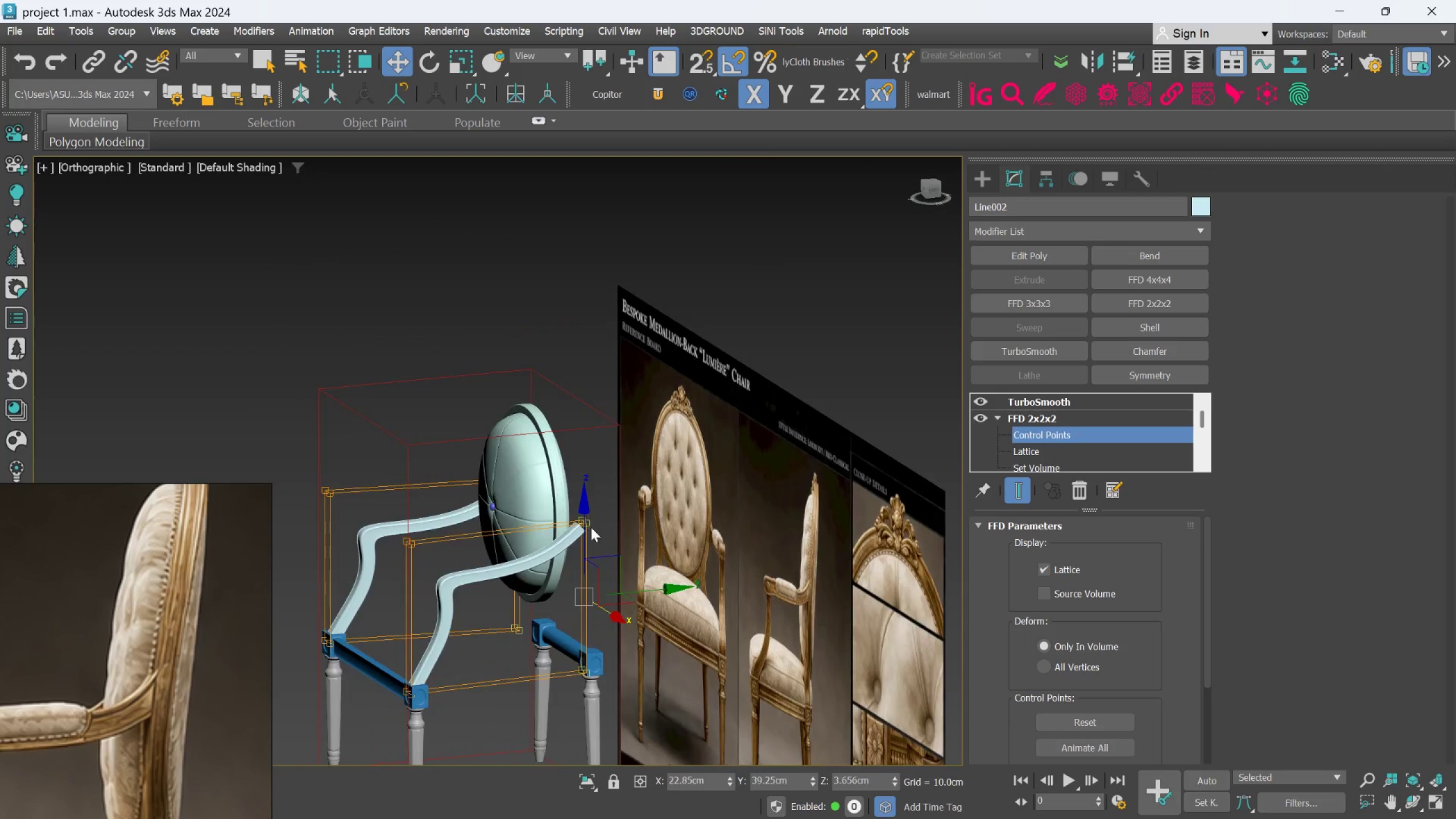 
scroll: coordinate [592, 528], scroll_direction: up, amount: 2.0
 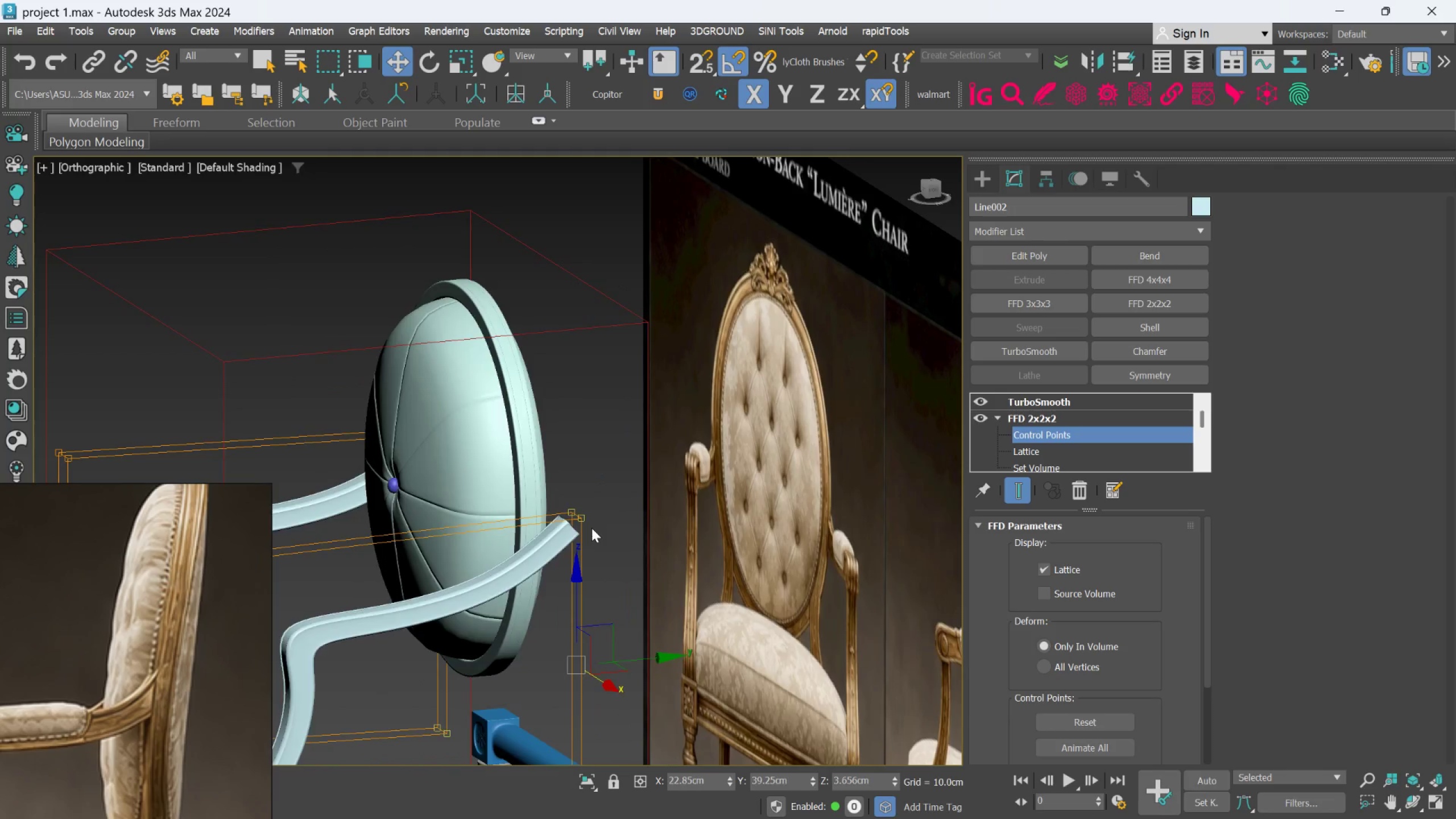 
hold_key(key=AltLeft, duration=0.53)
 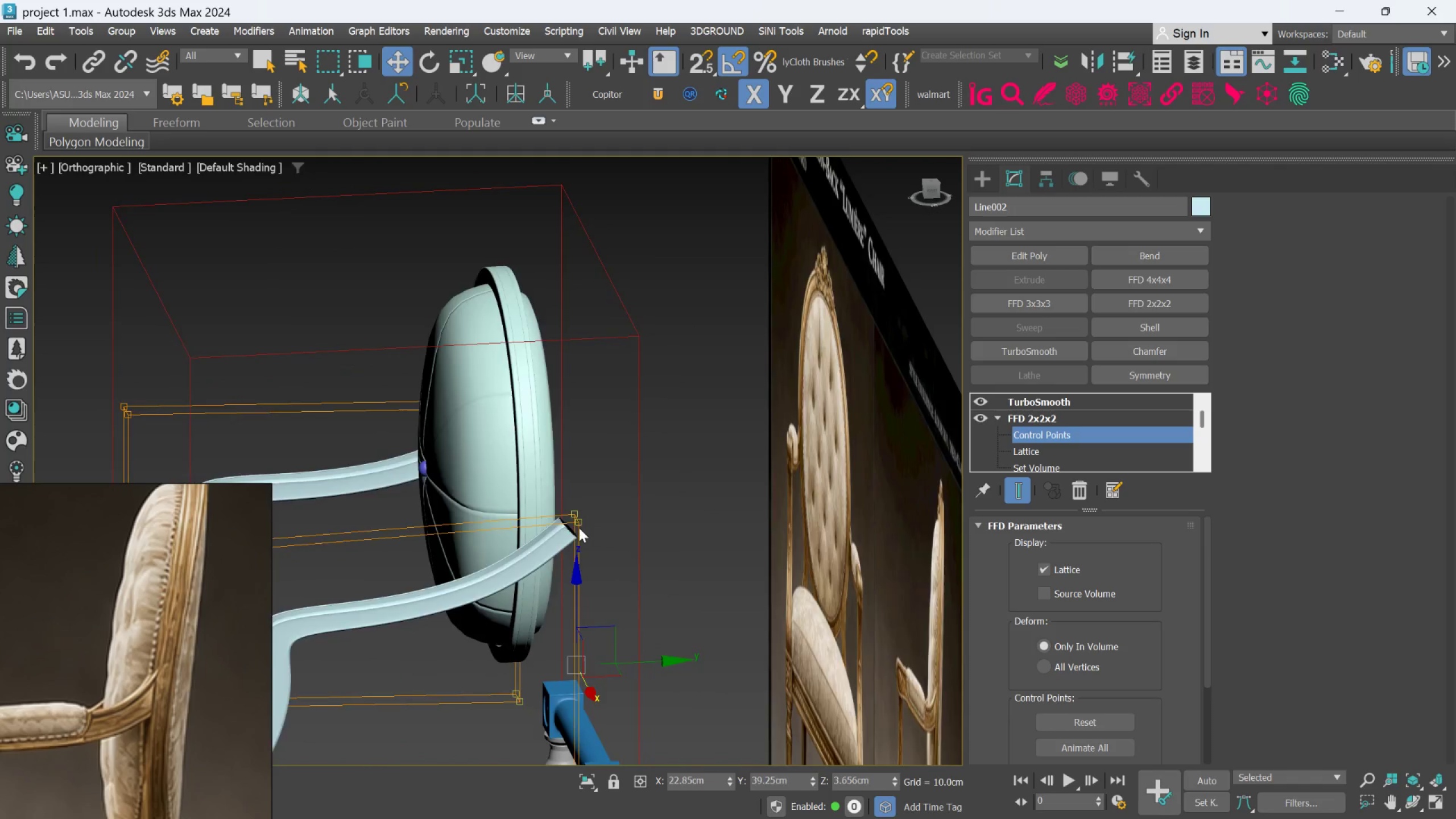 
scroll: coordinate [579, 529], scroll_direction: down, amount: 2.0
 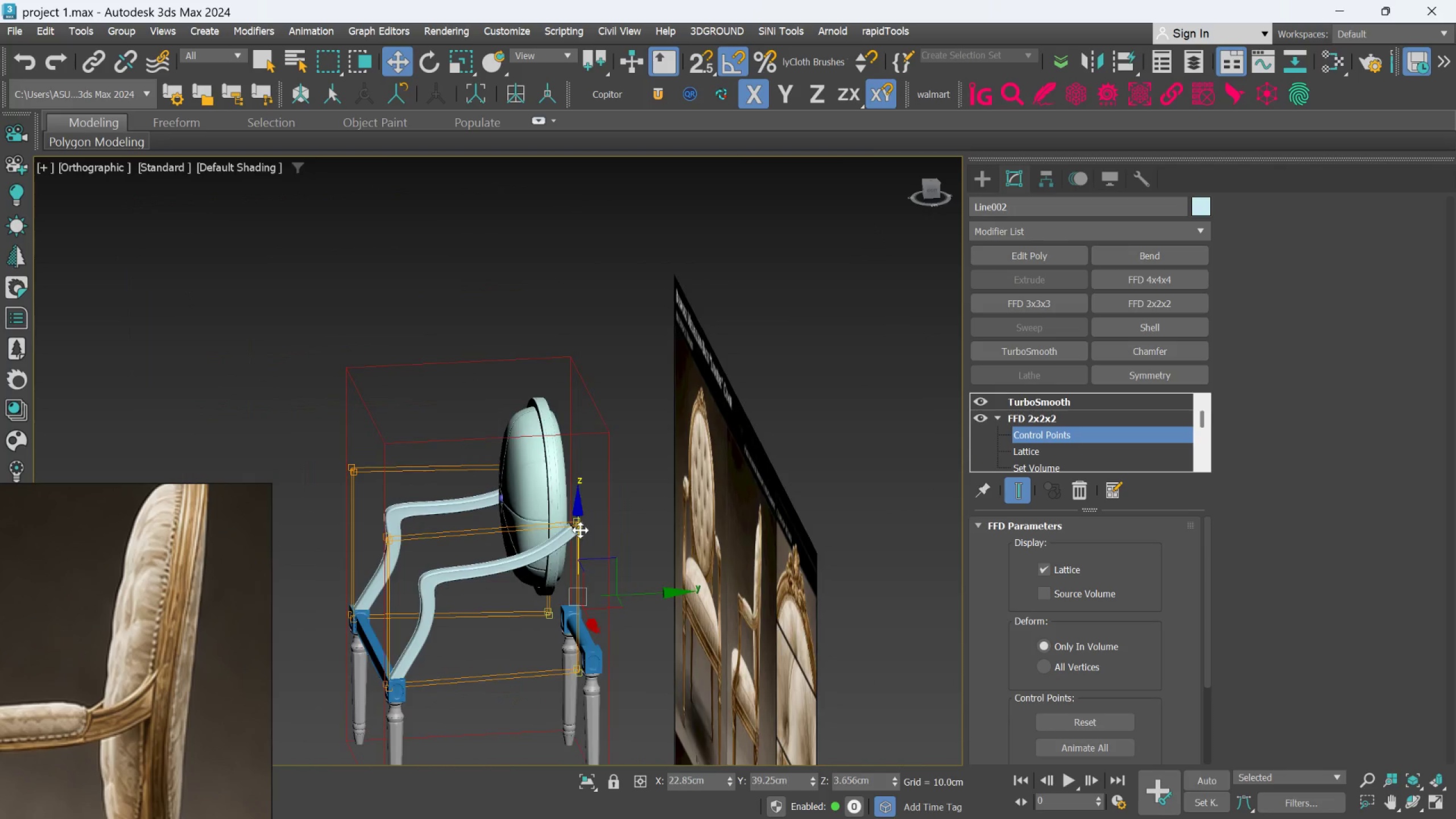 
hold_key(key=AltLeft, duration=0.52)
 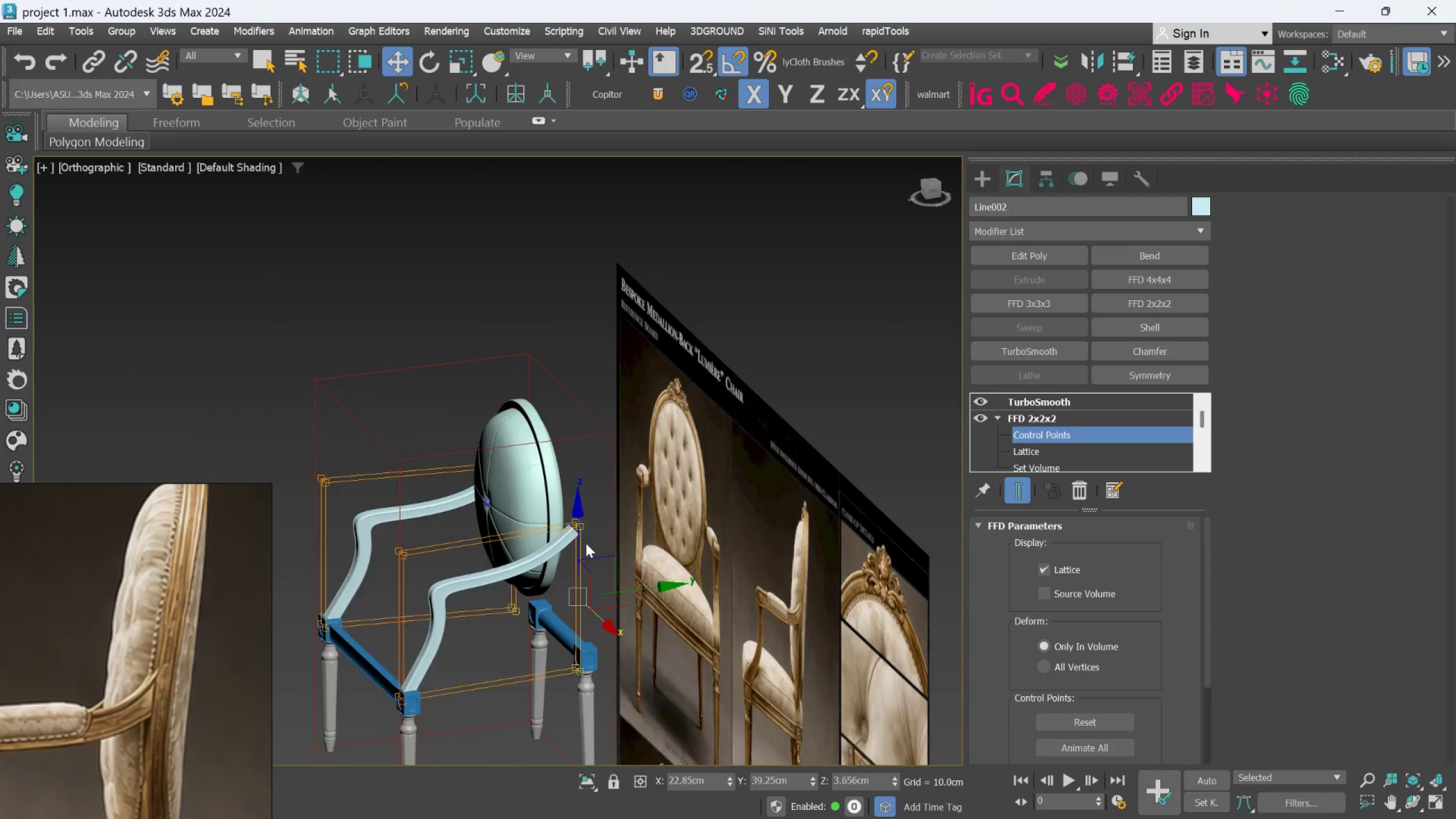 
scroll: coordinate [587, 545], scroll_direction: down, amount: 1.0
 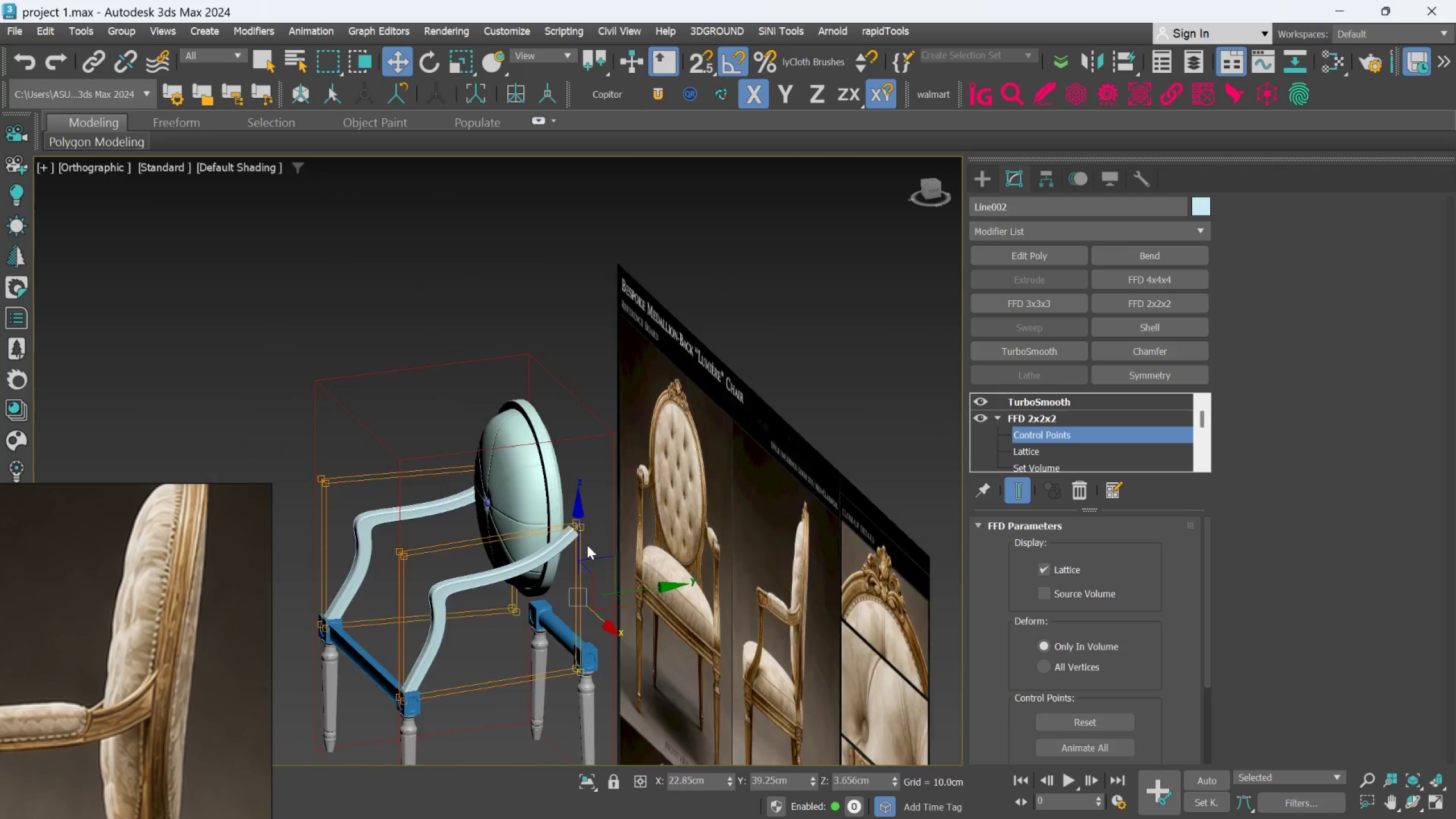 
hold_key(key=AltLeft, duration=0.97)
 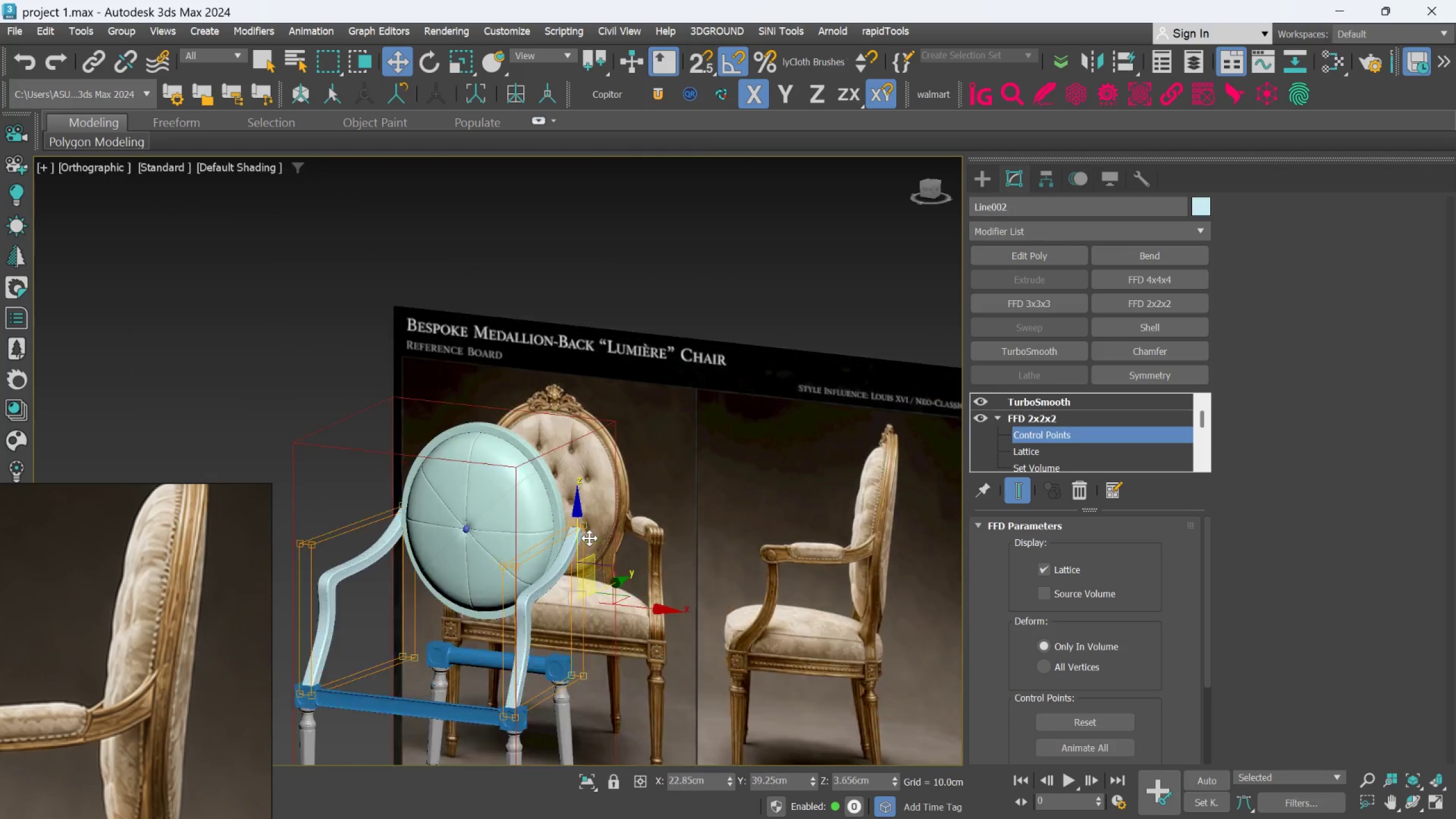 
hold_key(key=AltLeft, duration=1.36)
scroll: coordinate [589, 538], scroll_direction: up, amount: 2.0
 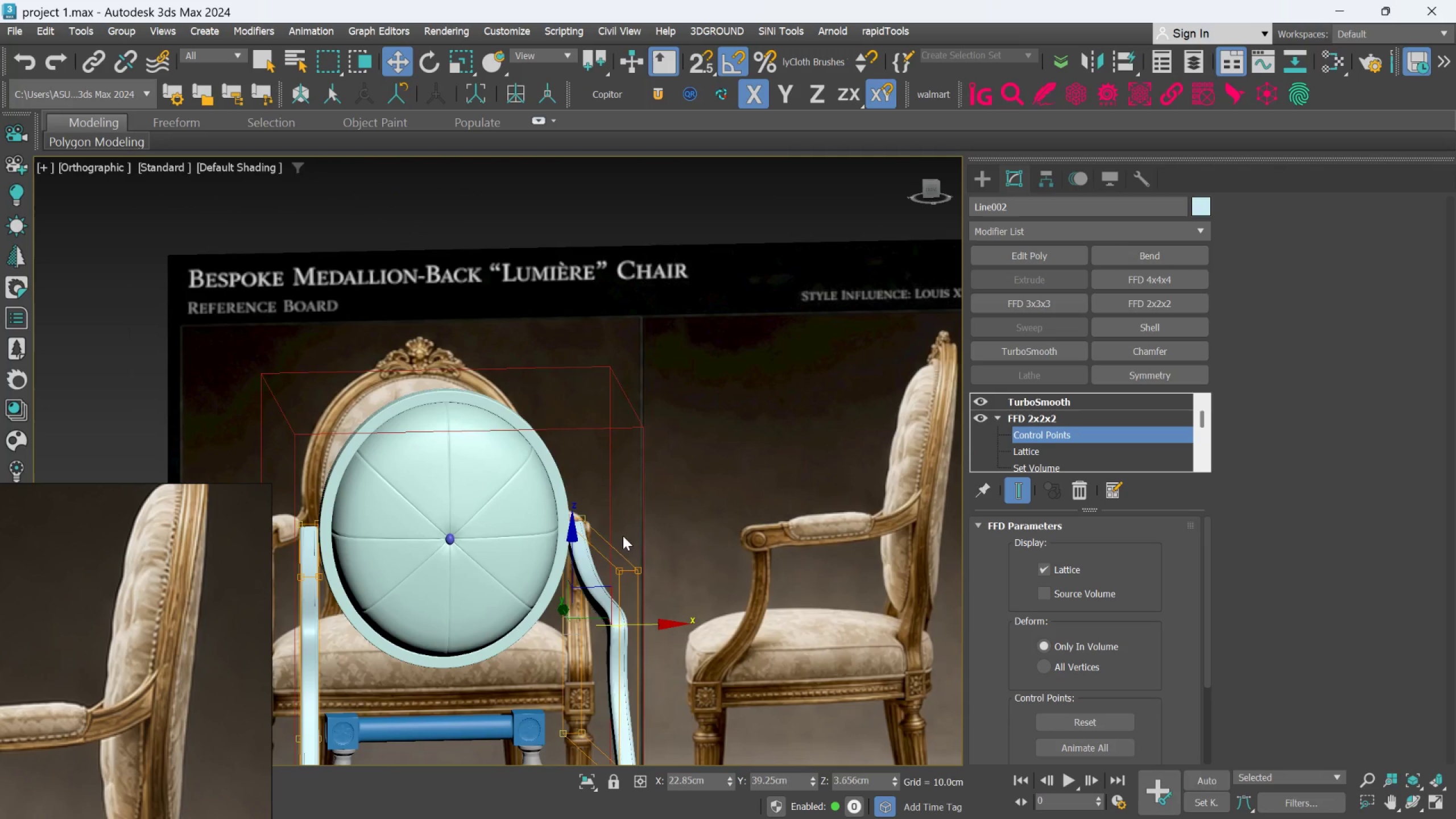 
hold_key(key=AltLeft, duration=0.31)
 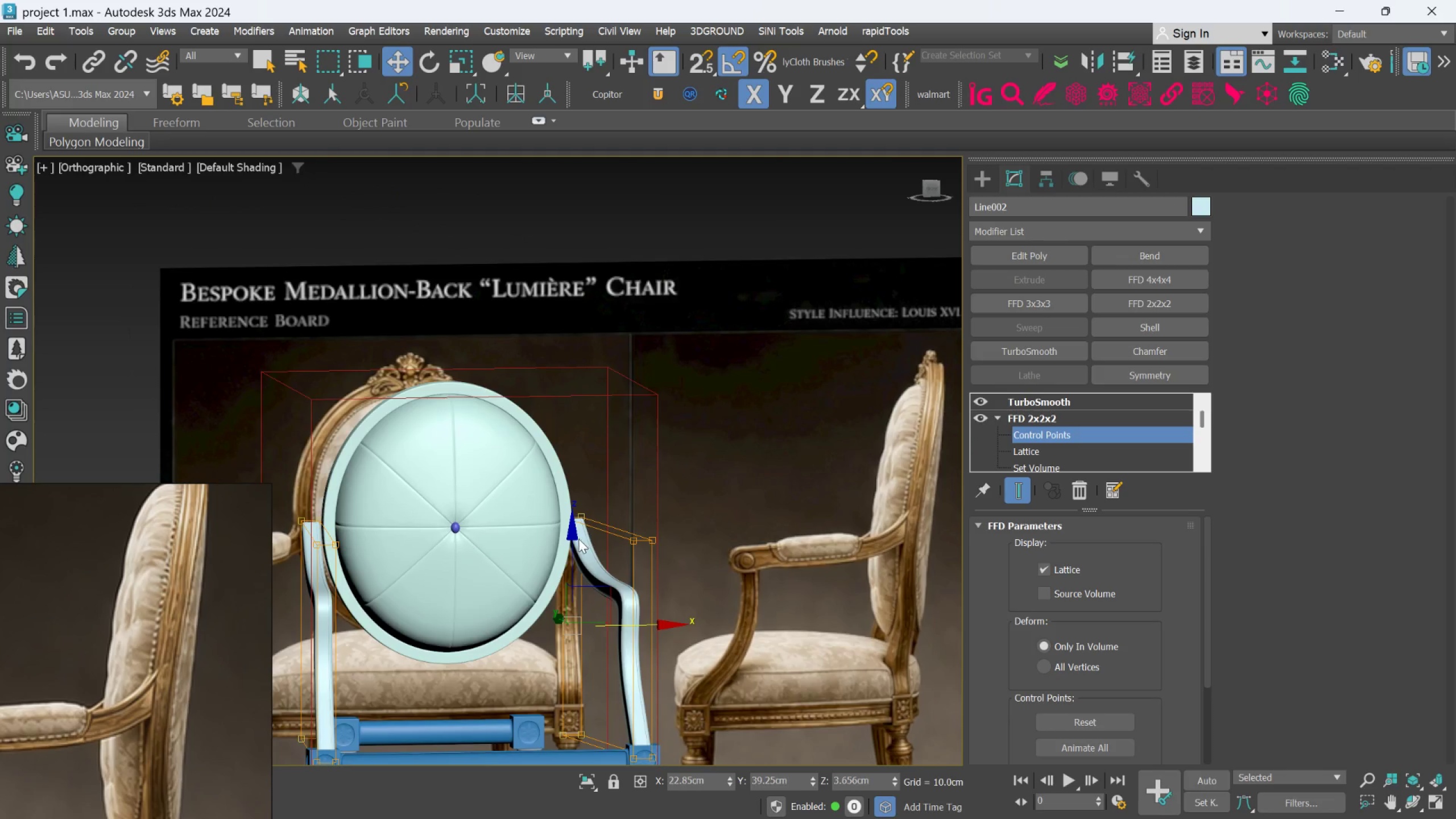 
hold_key(key=AltLeft, duration=0.94)
 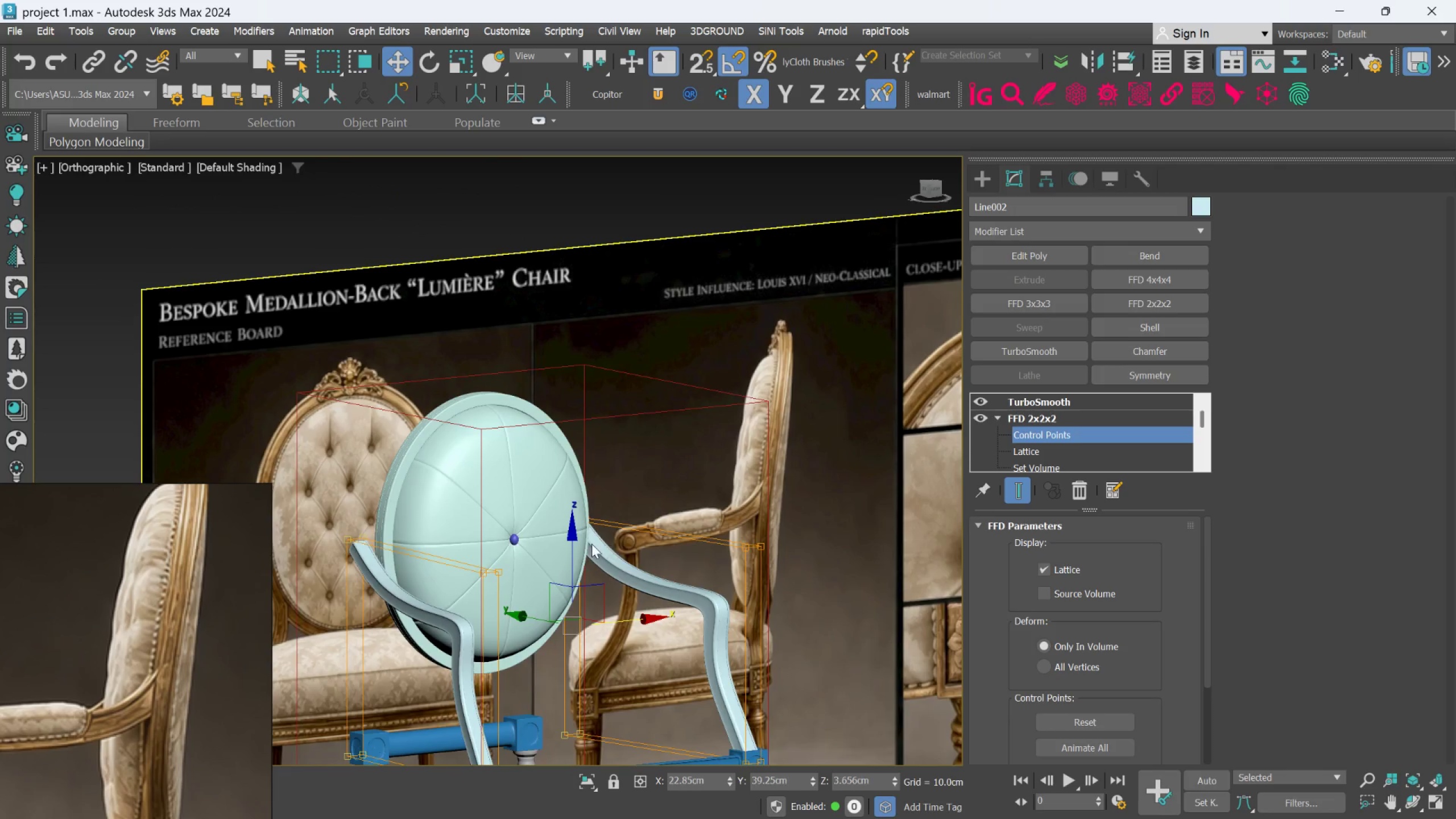 
hold_key(key=AltLeft, duration=1.0)
 